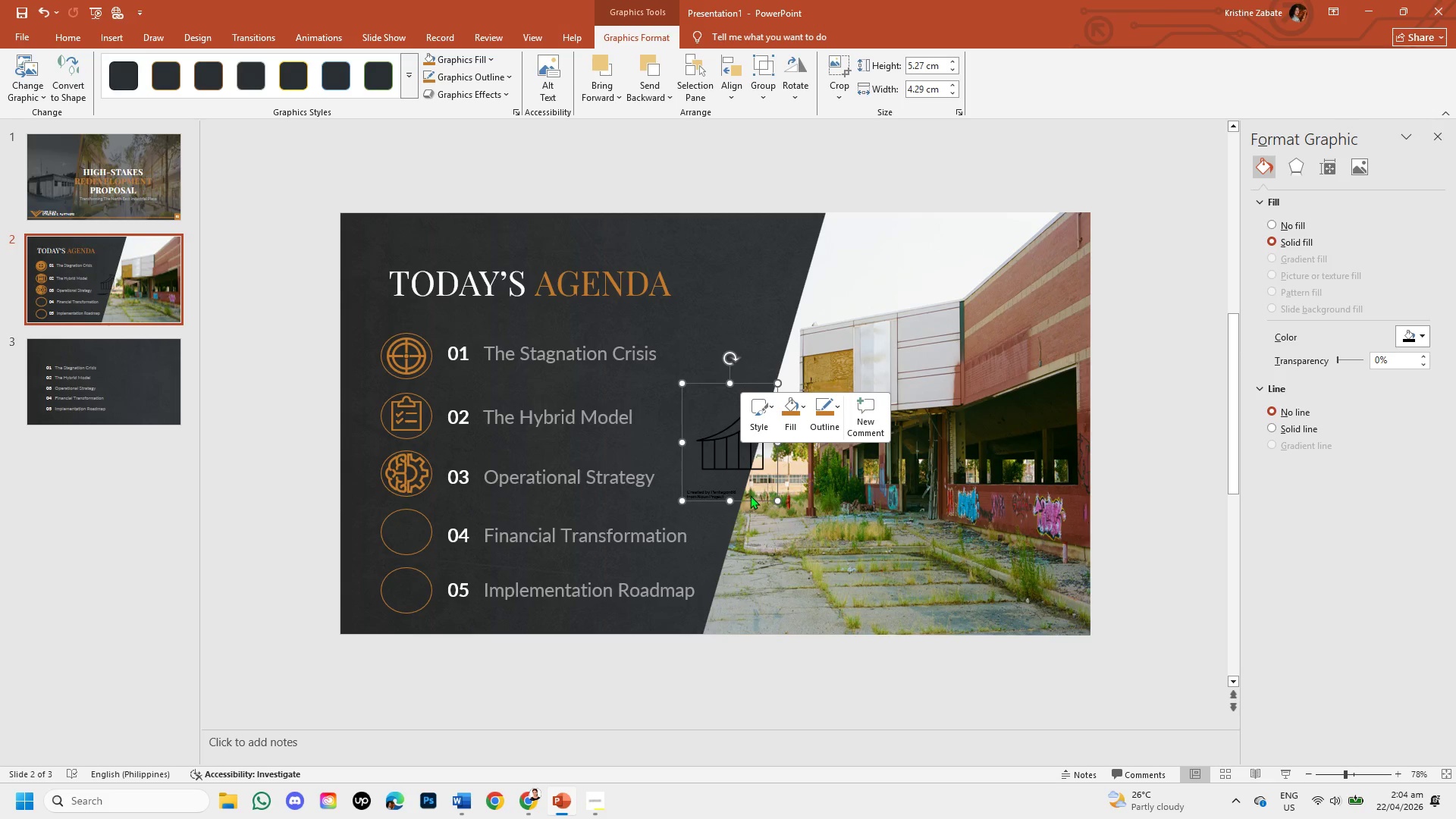 
left_click([734, 453])
 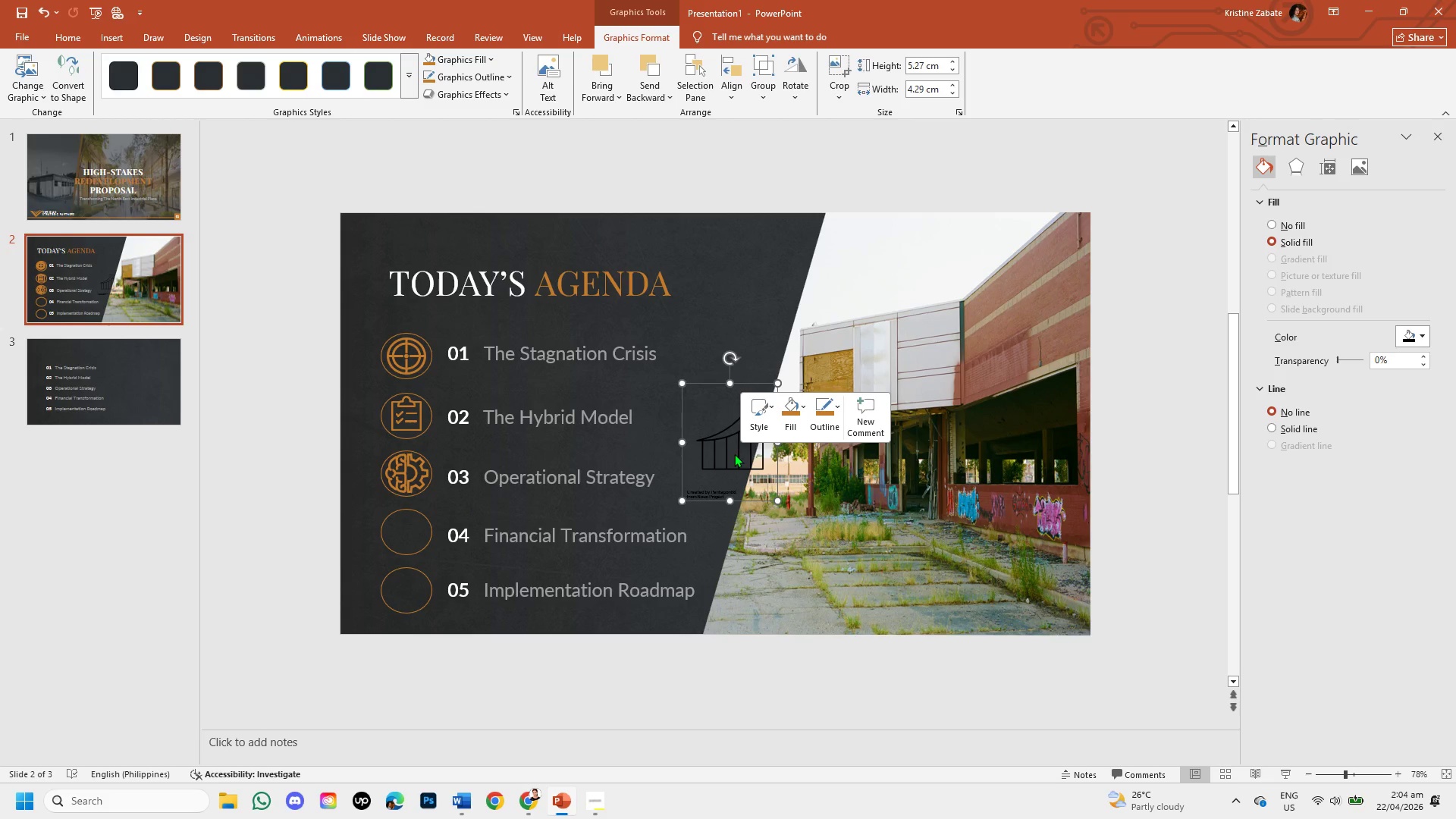 
right_click([734, 453])
 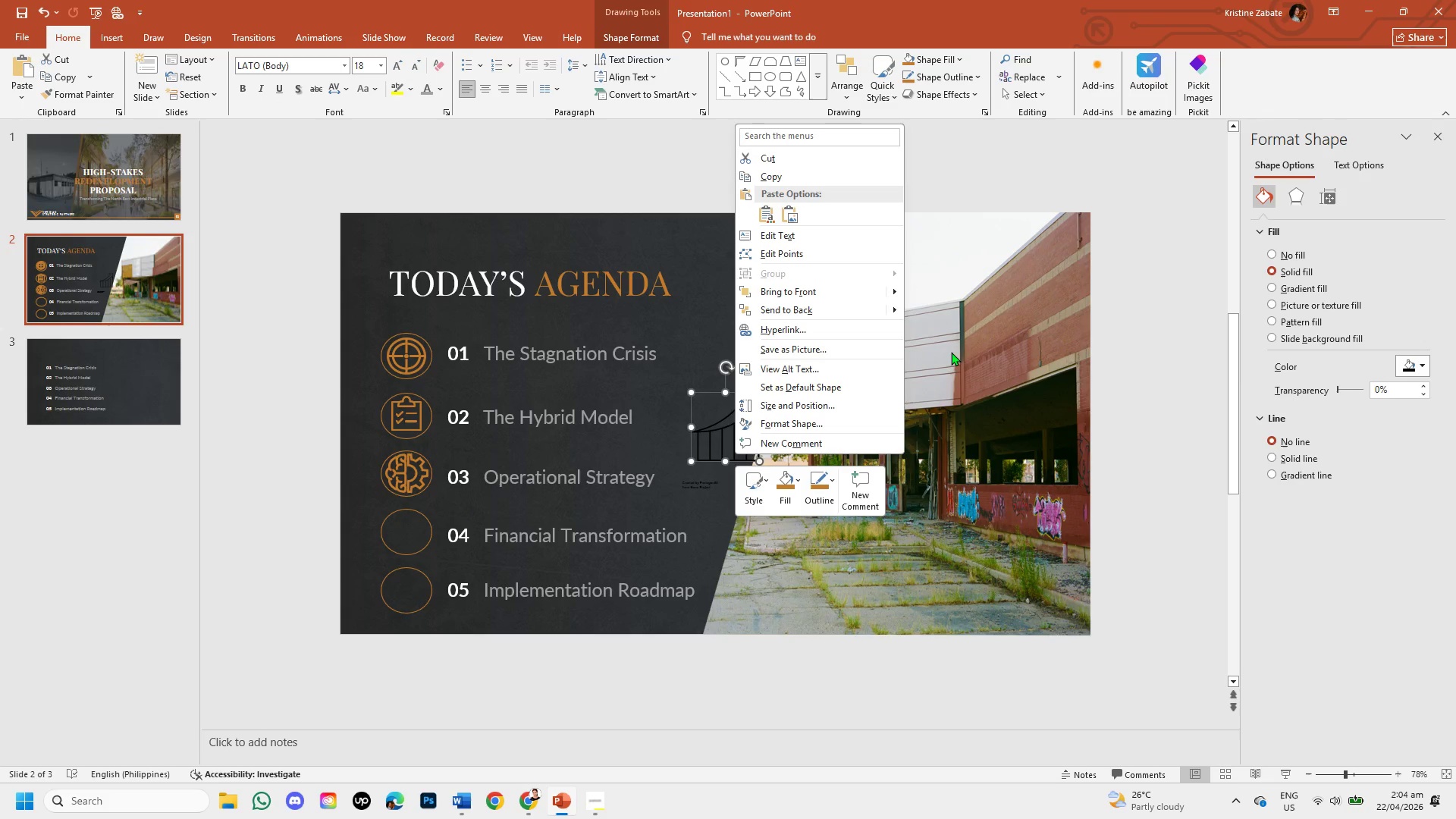 
wait(5.44)
 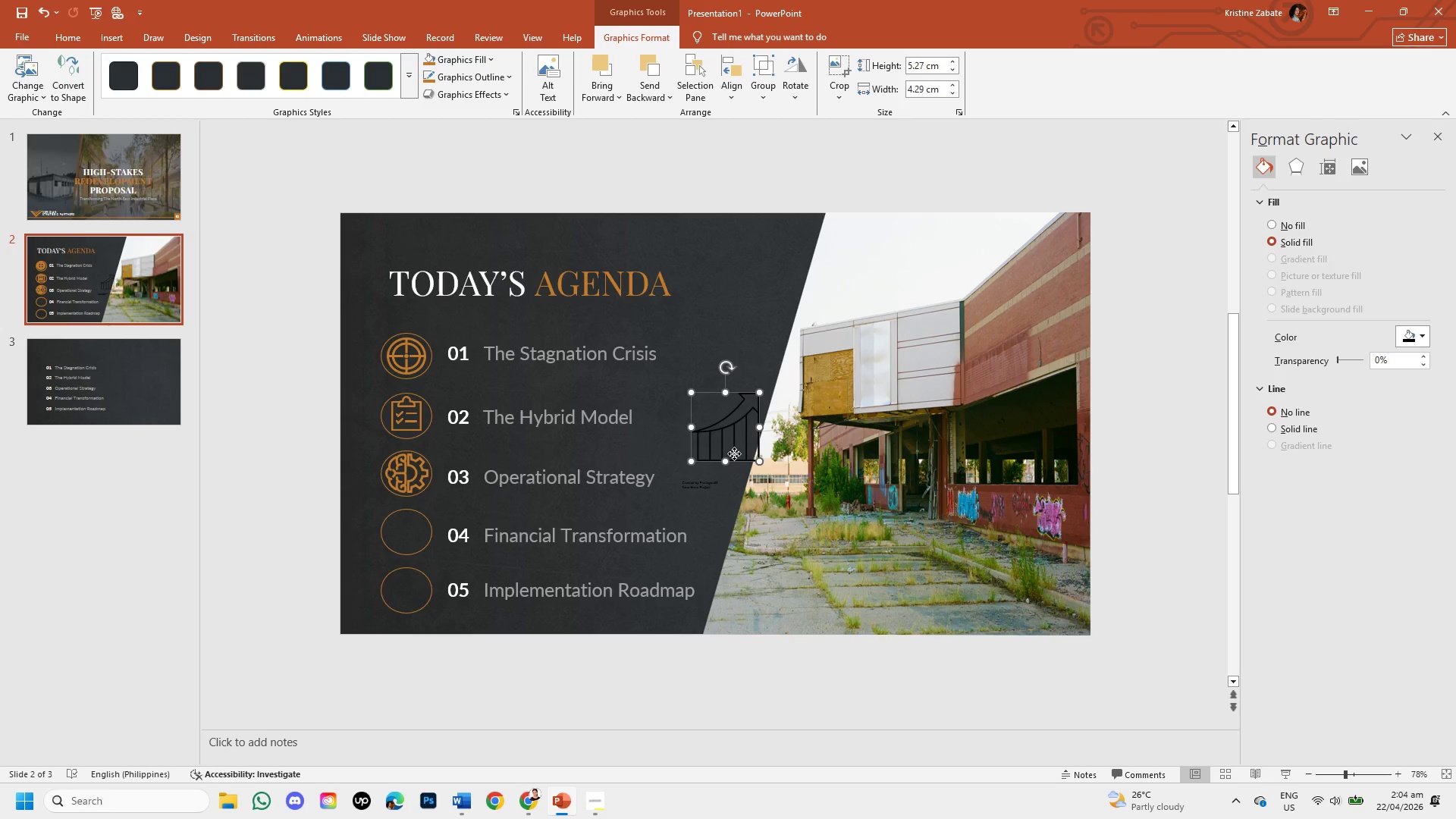 
left_click([1142, 450])
 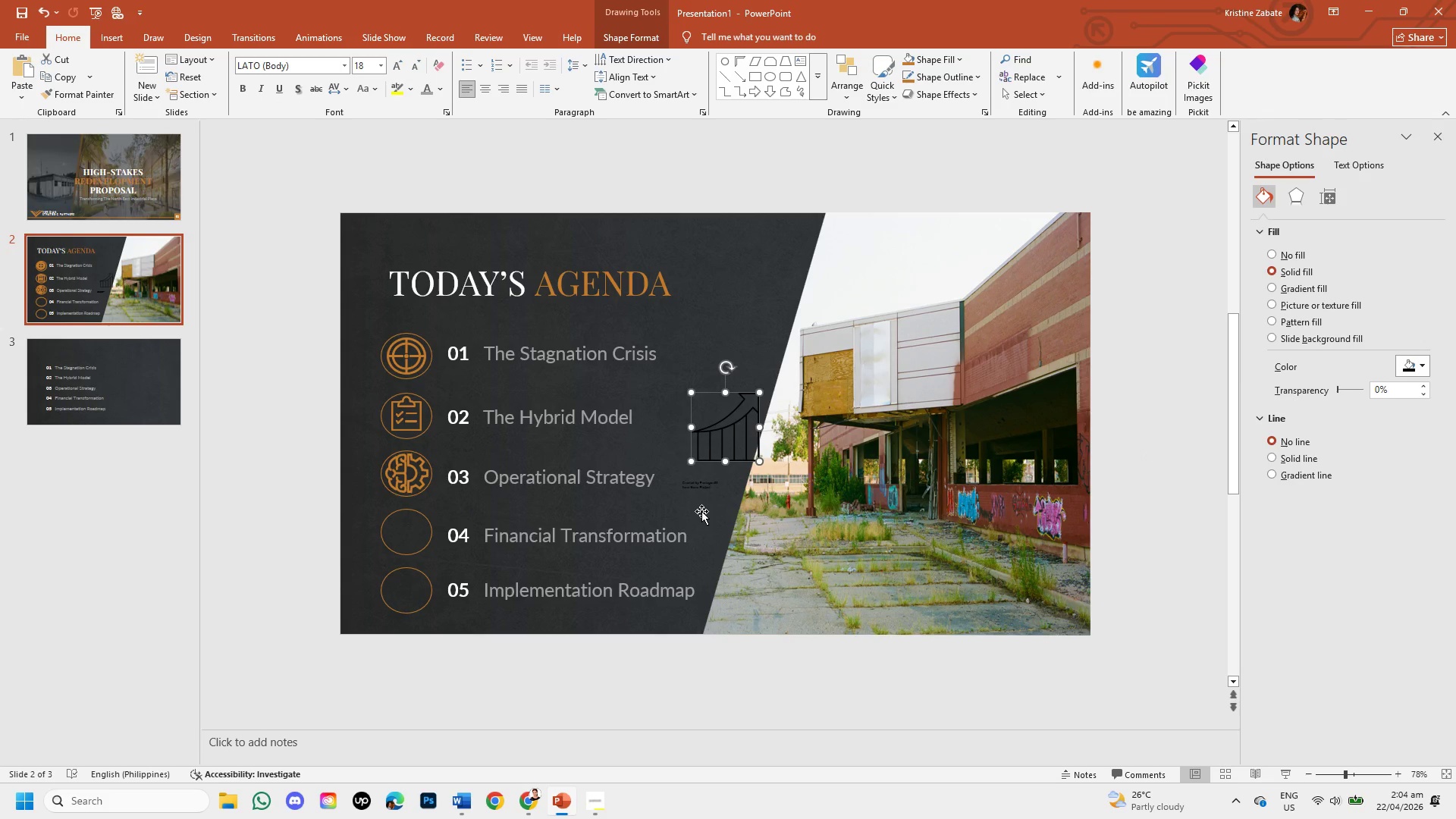 
key(Control+Z)
 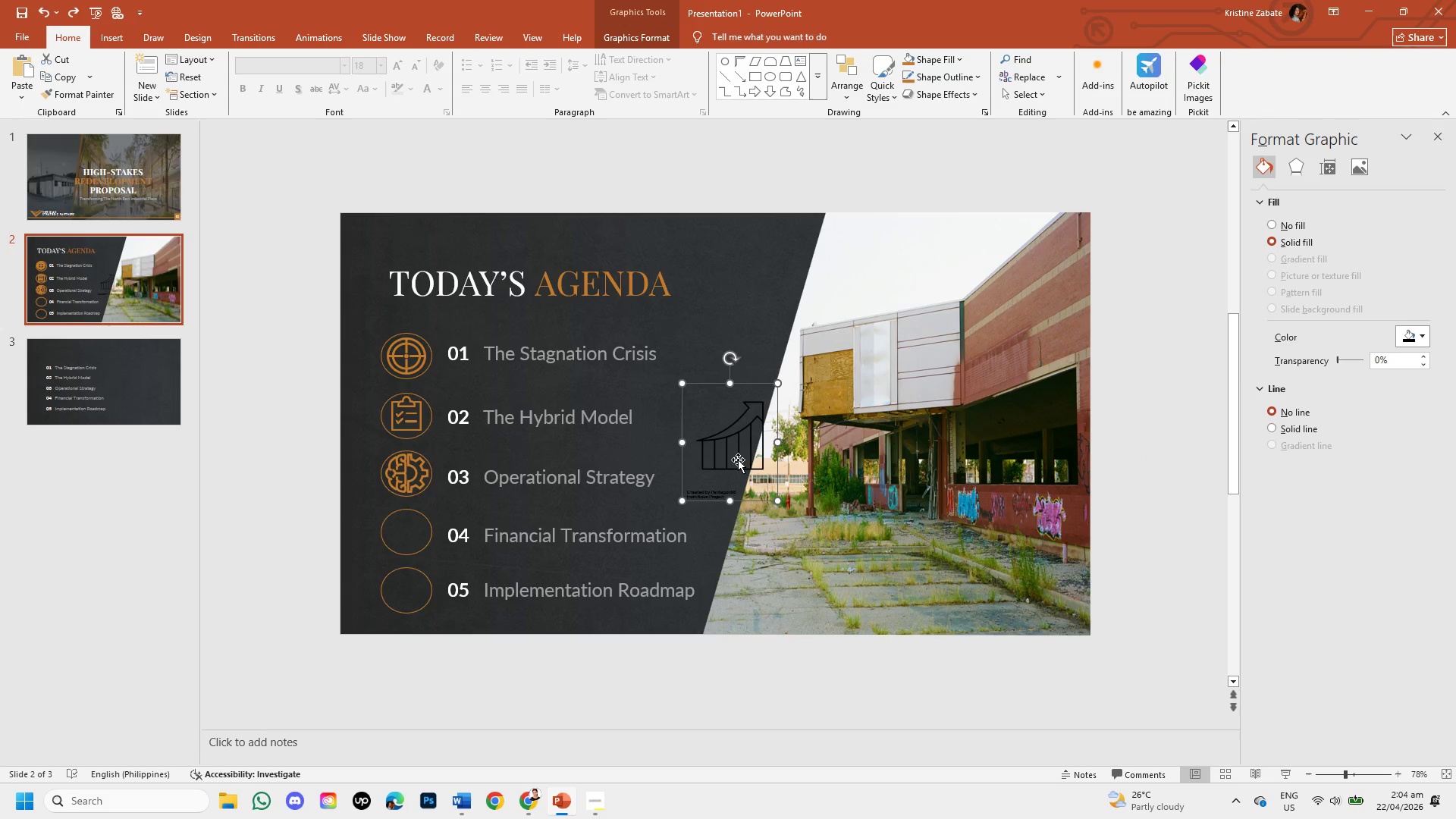 
right_click([738, 460])
 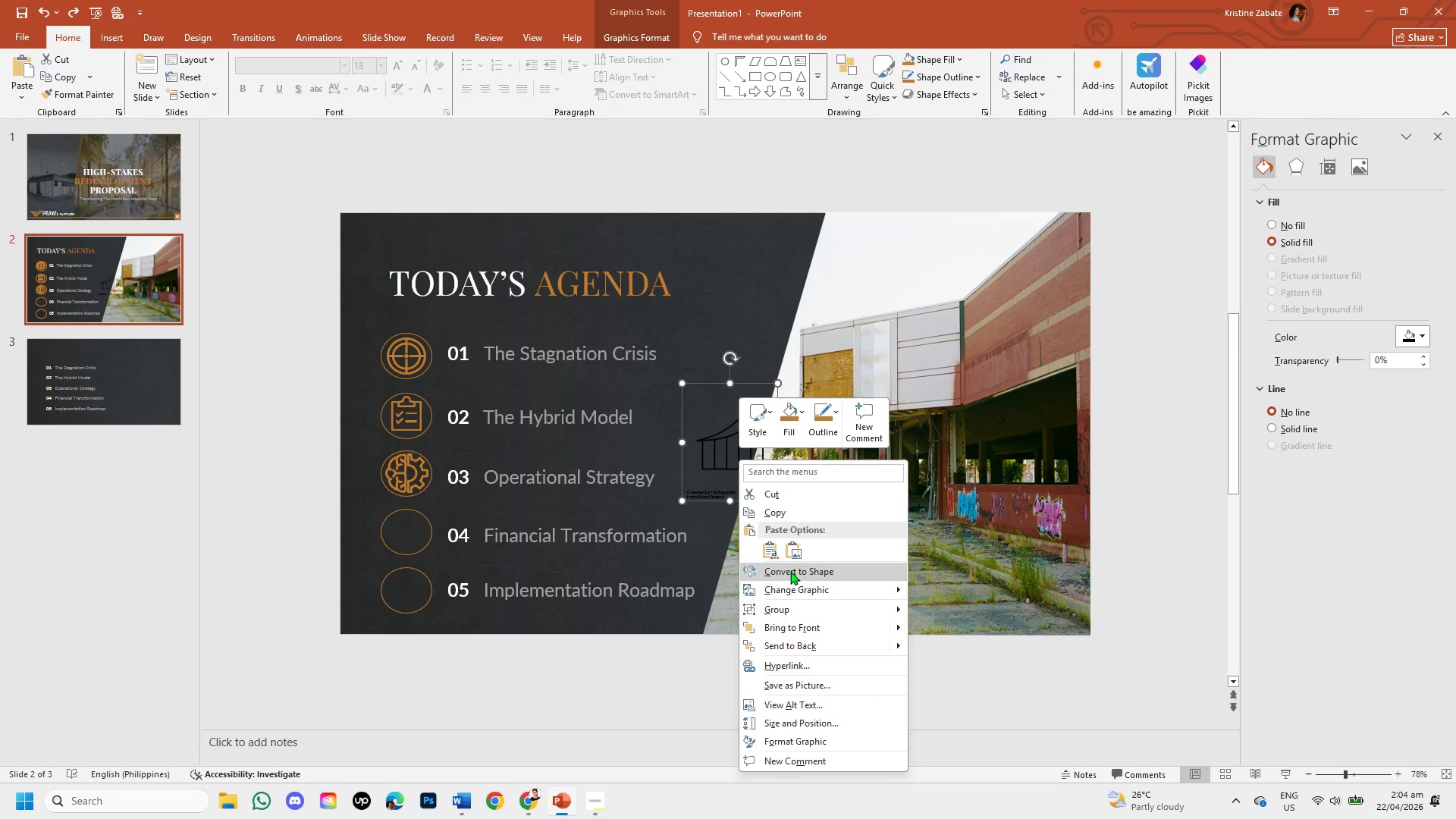 
left_click([790, 571])
 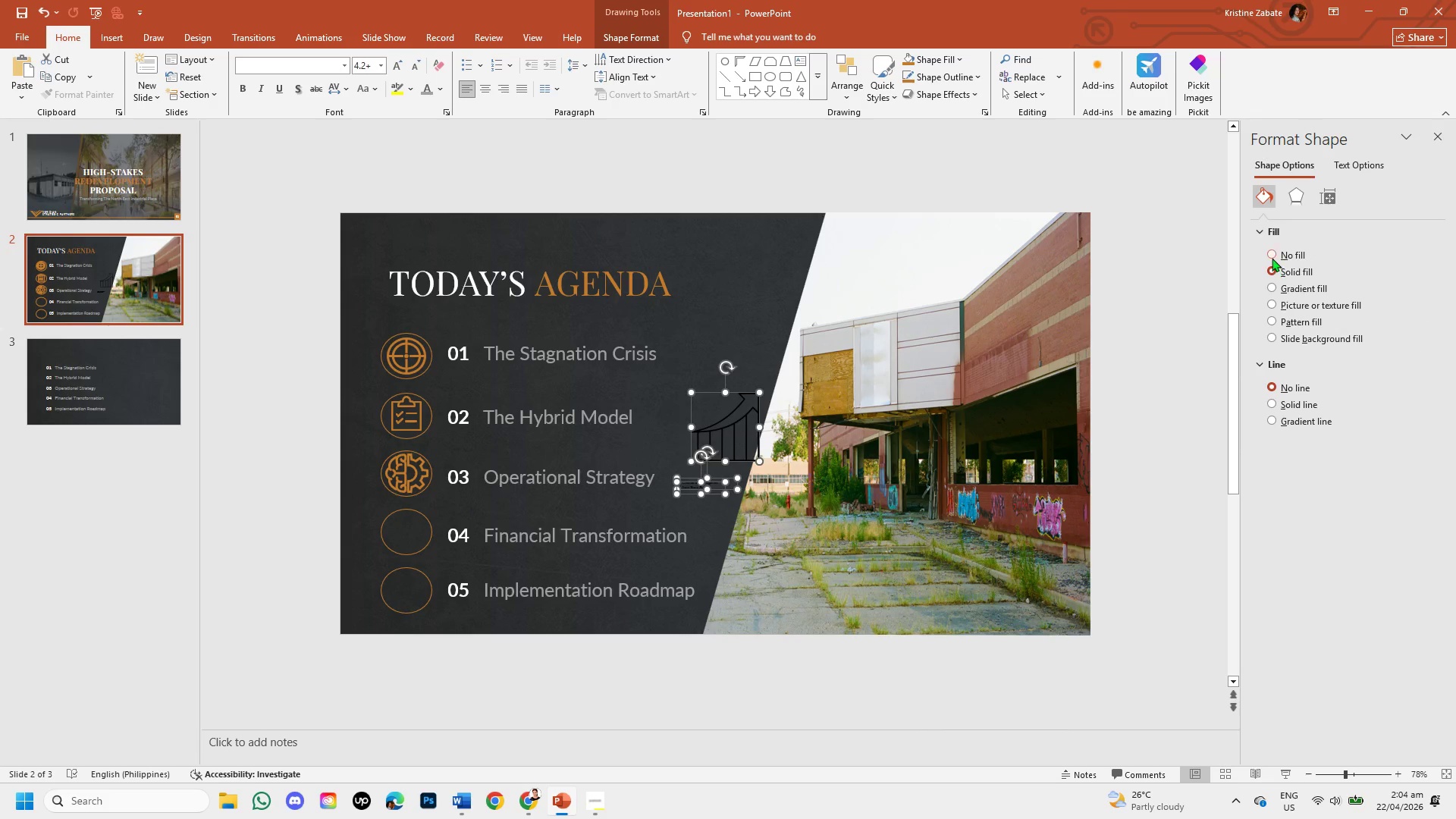 
left_click([1272, 258])
 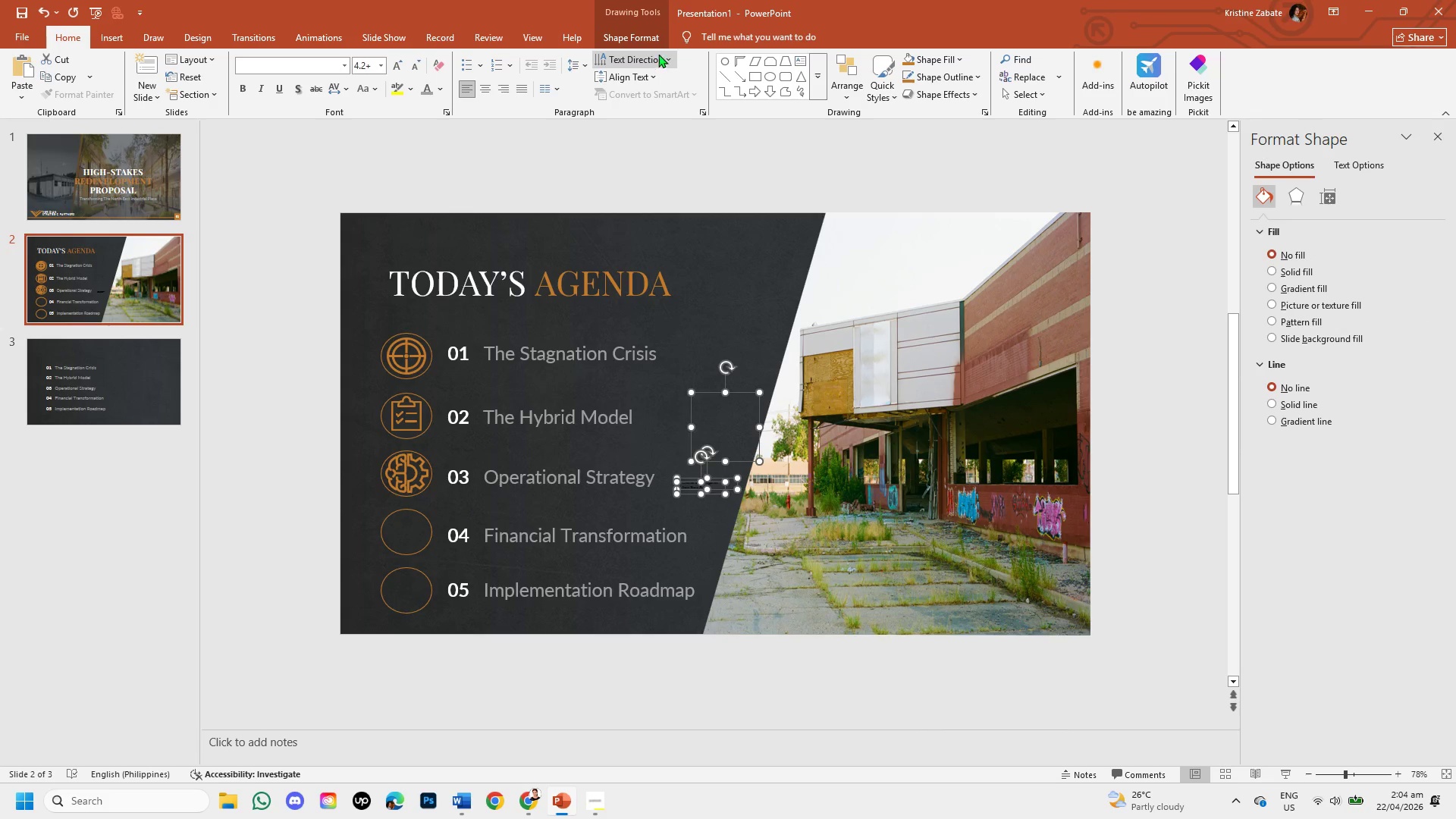 
left_click([648, 36])
 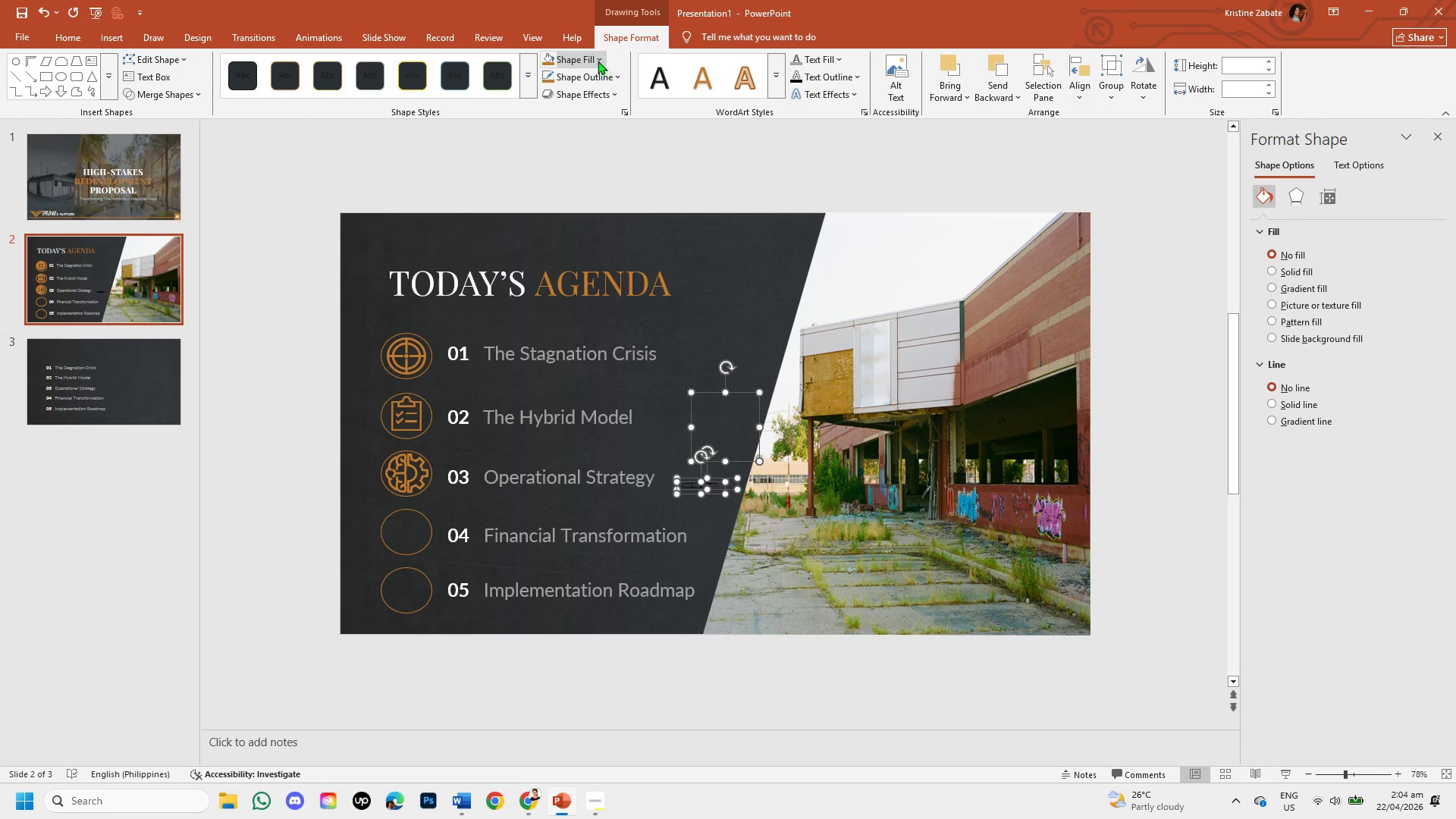 
left_click([598, 61])
 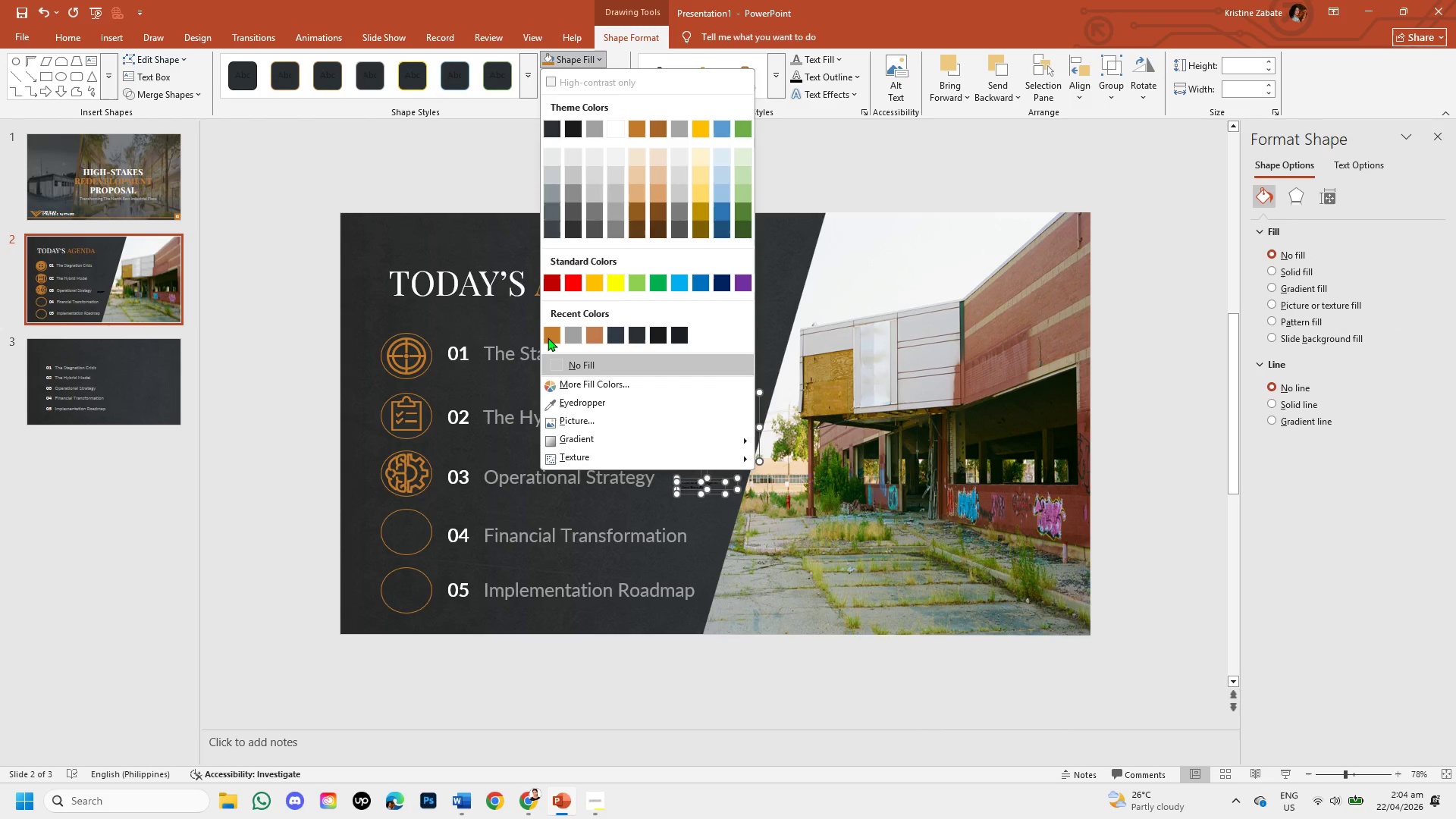 
left_click([548, 337])
 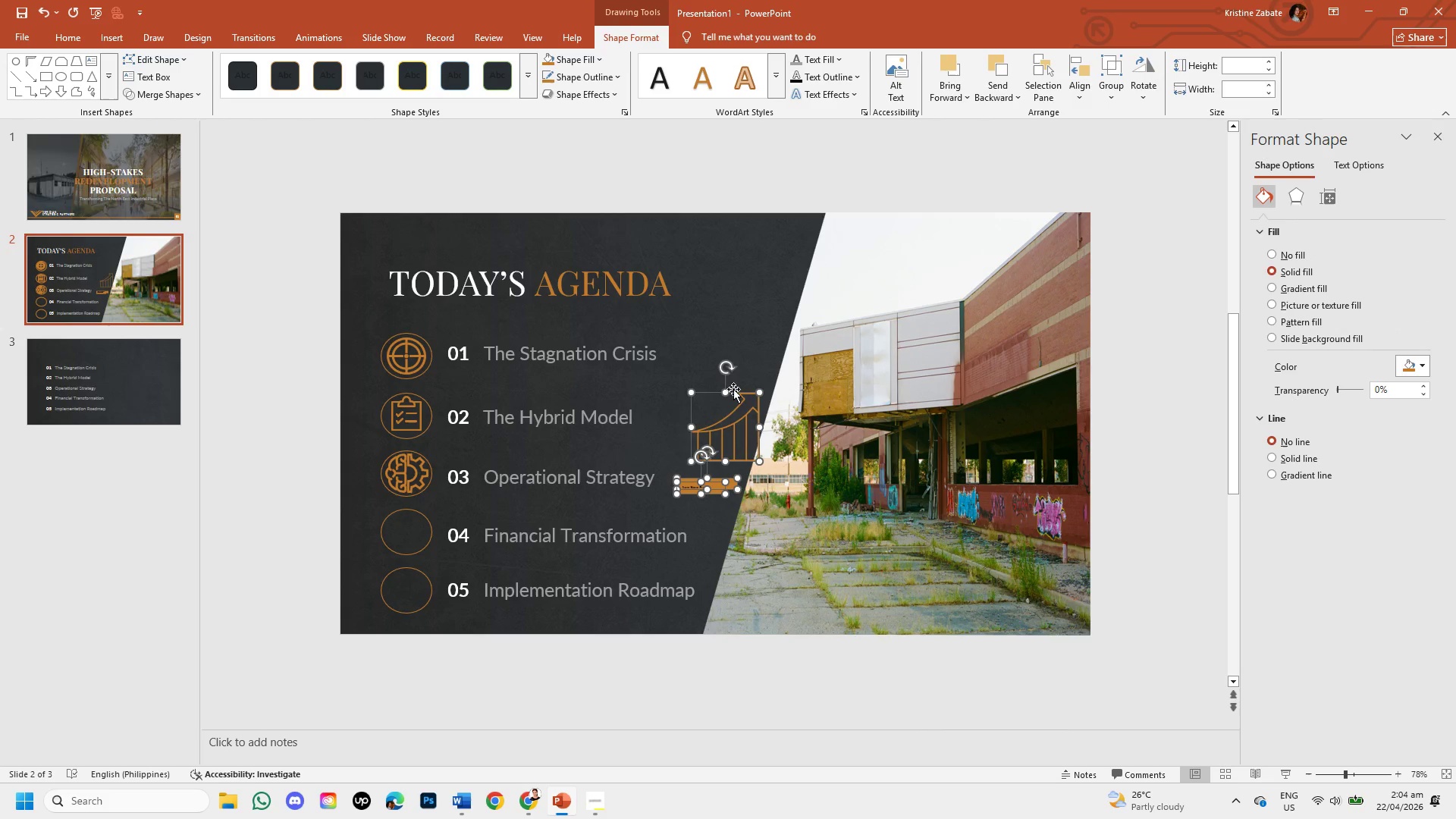 
left_click_drag(start_coordinate=[737, 391], to_coordinate=[797, 213])
 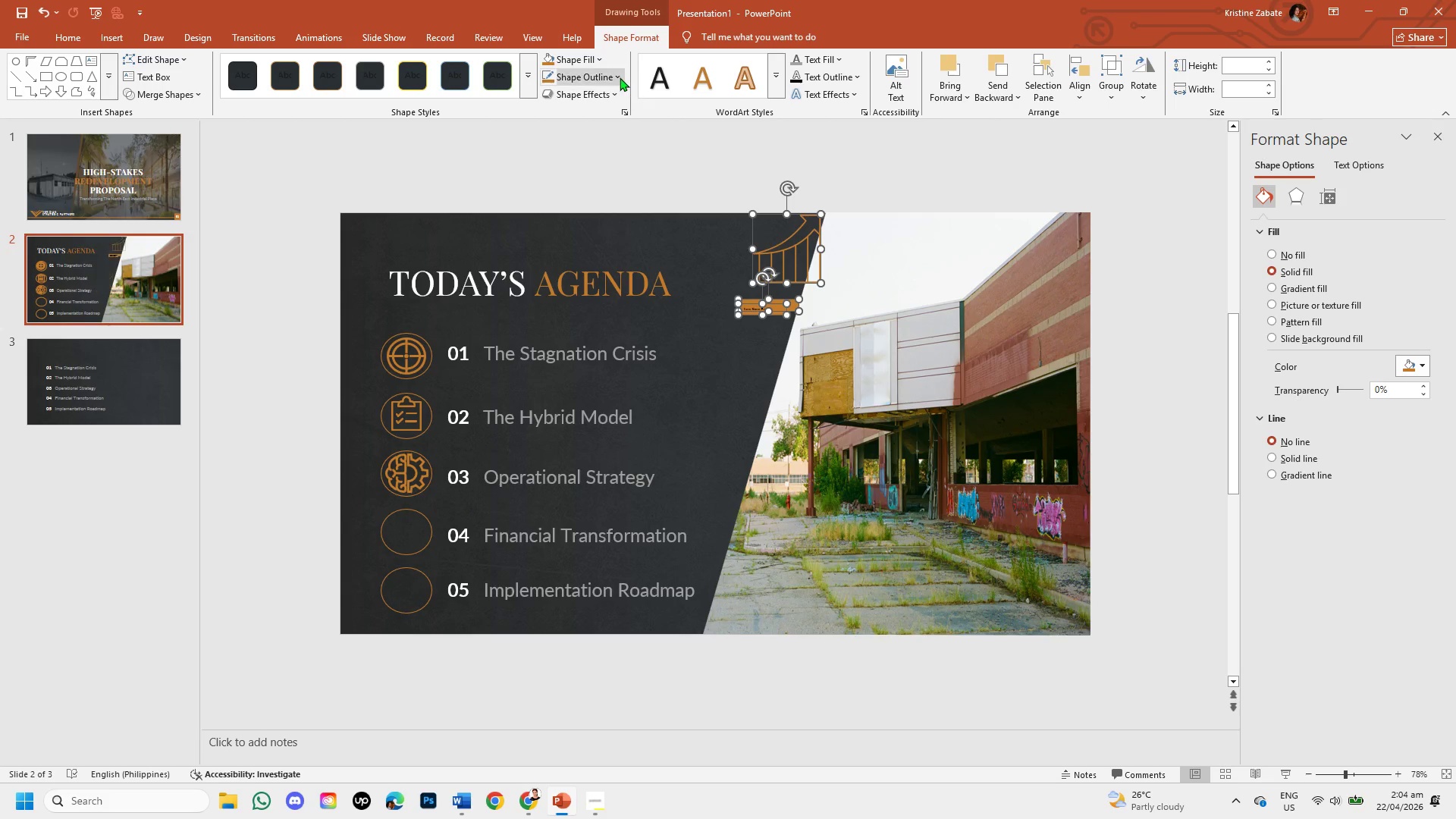 
left_click([620, 77])
 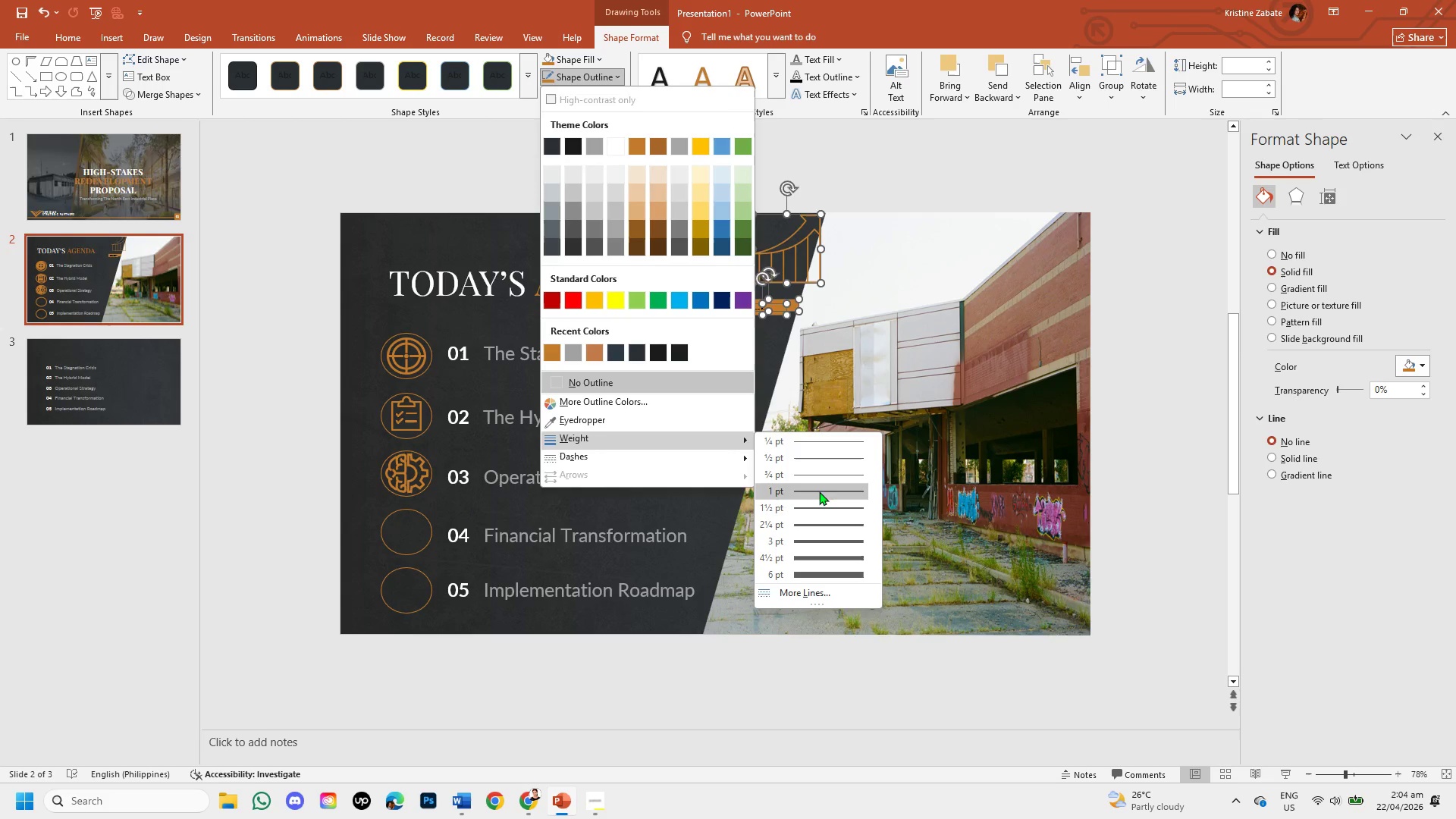 
left_click([819, 496])
 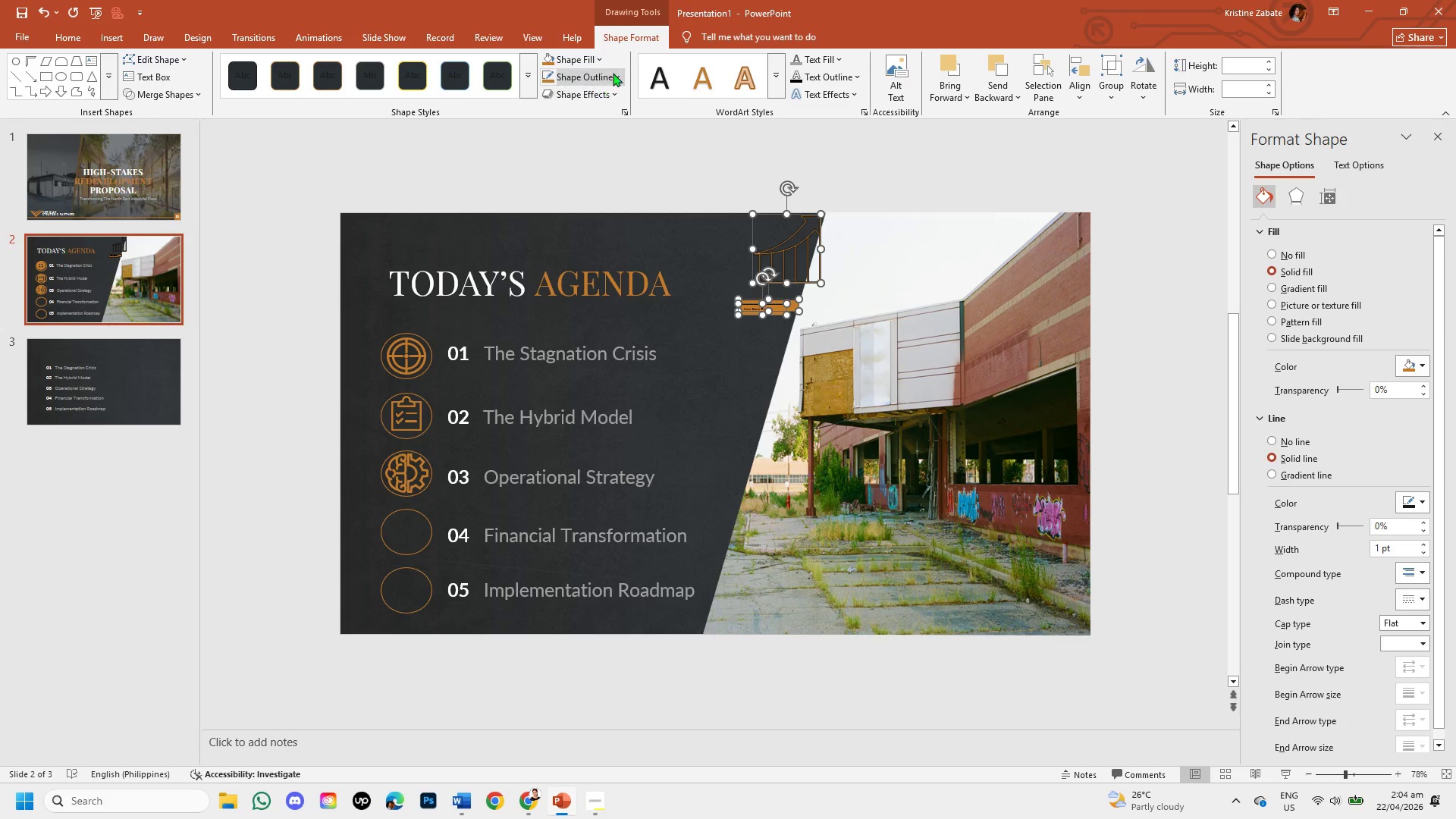 
left_click([614, 71])
 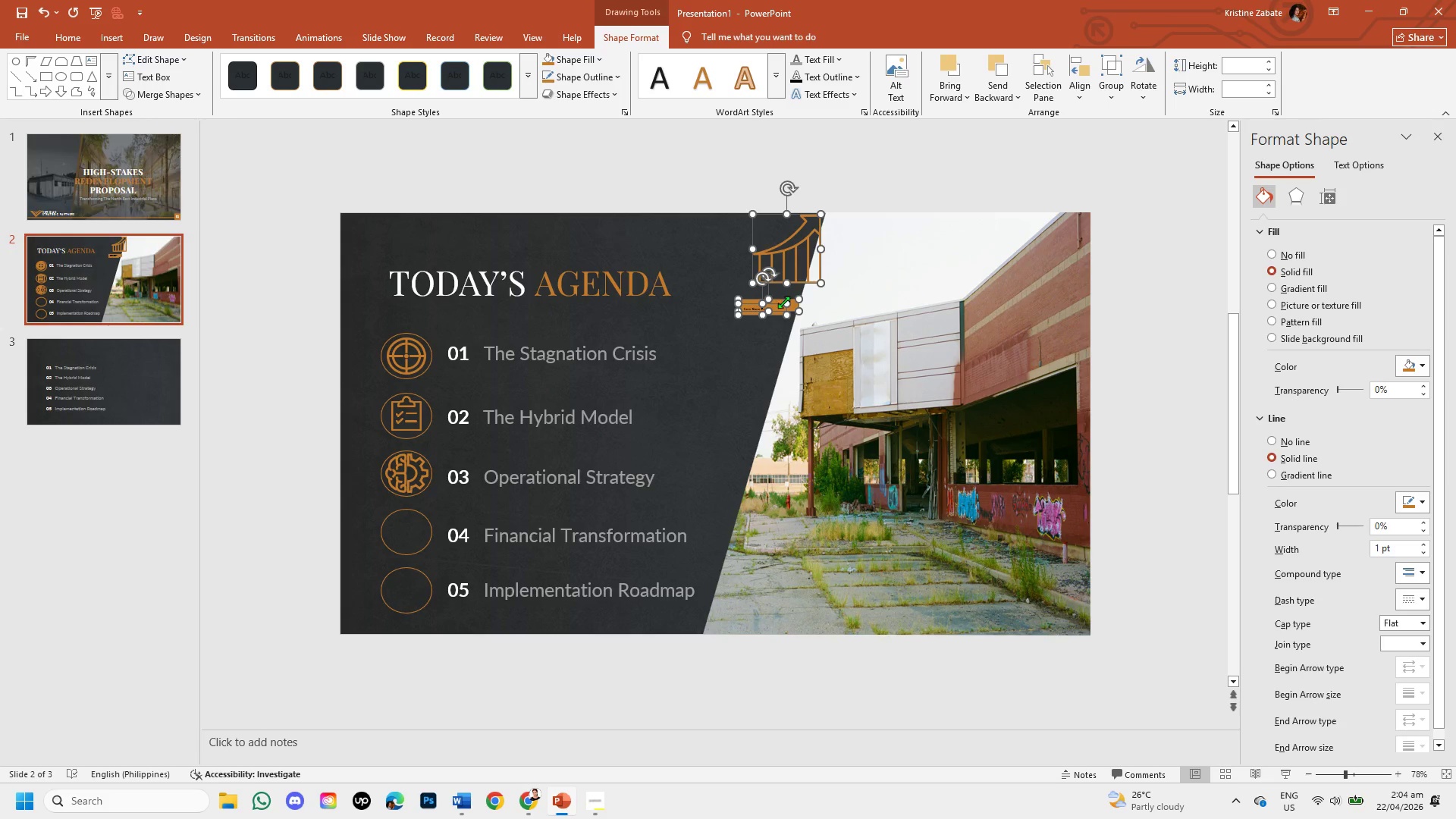 
left_click([723, 268])
 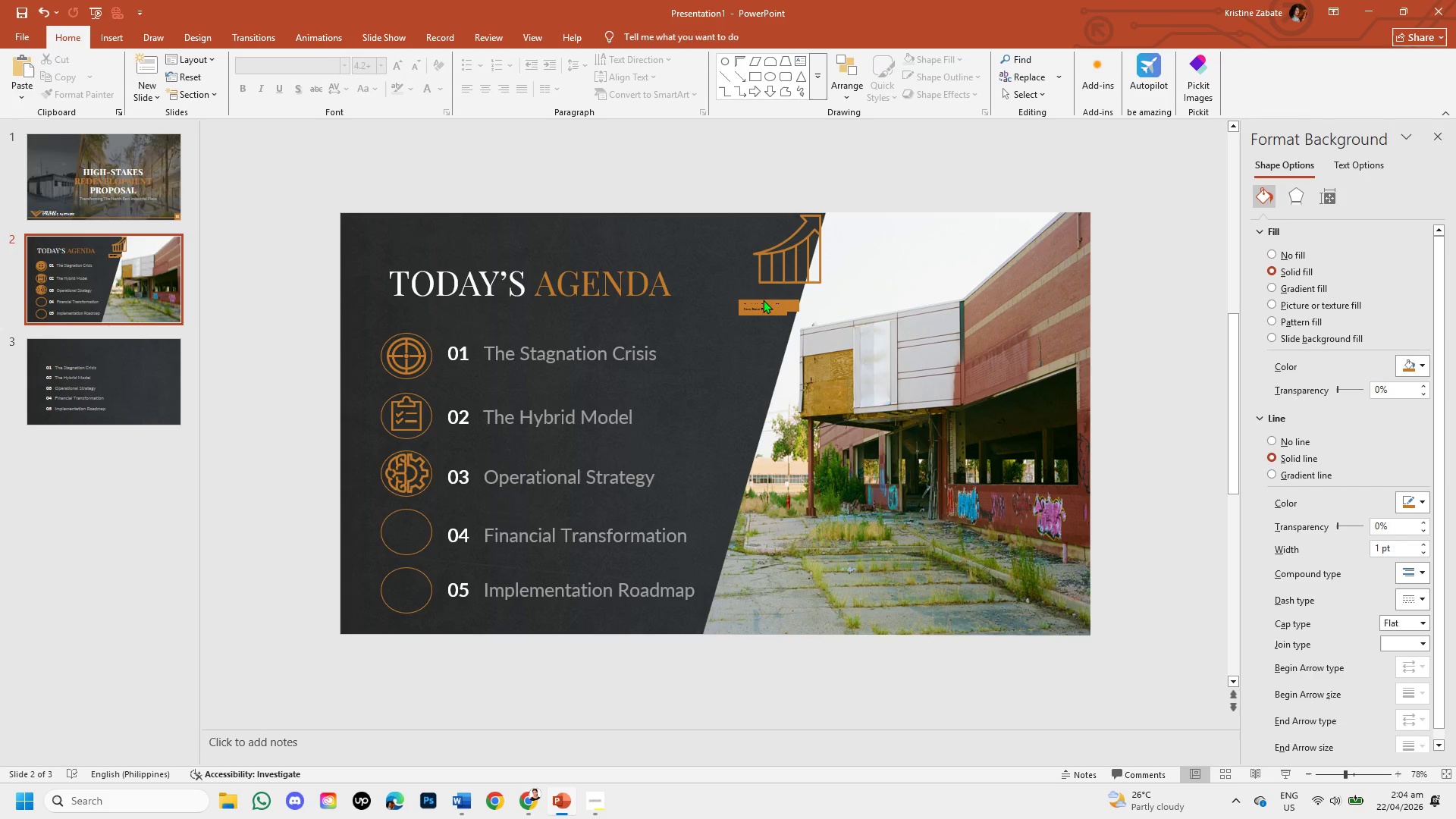 
left_click([763, 300])
 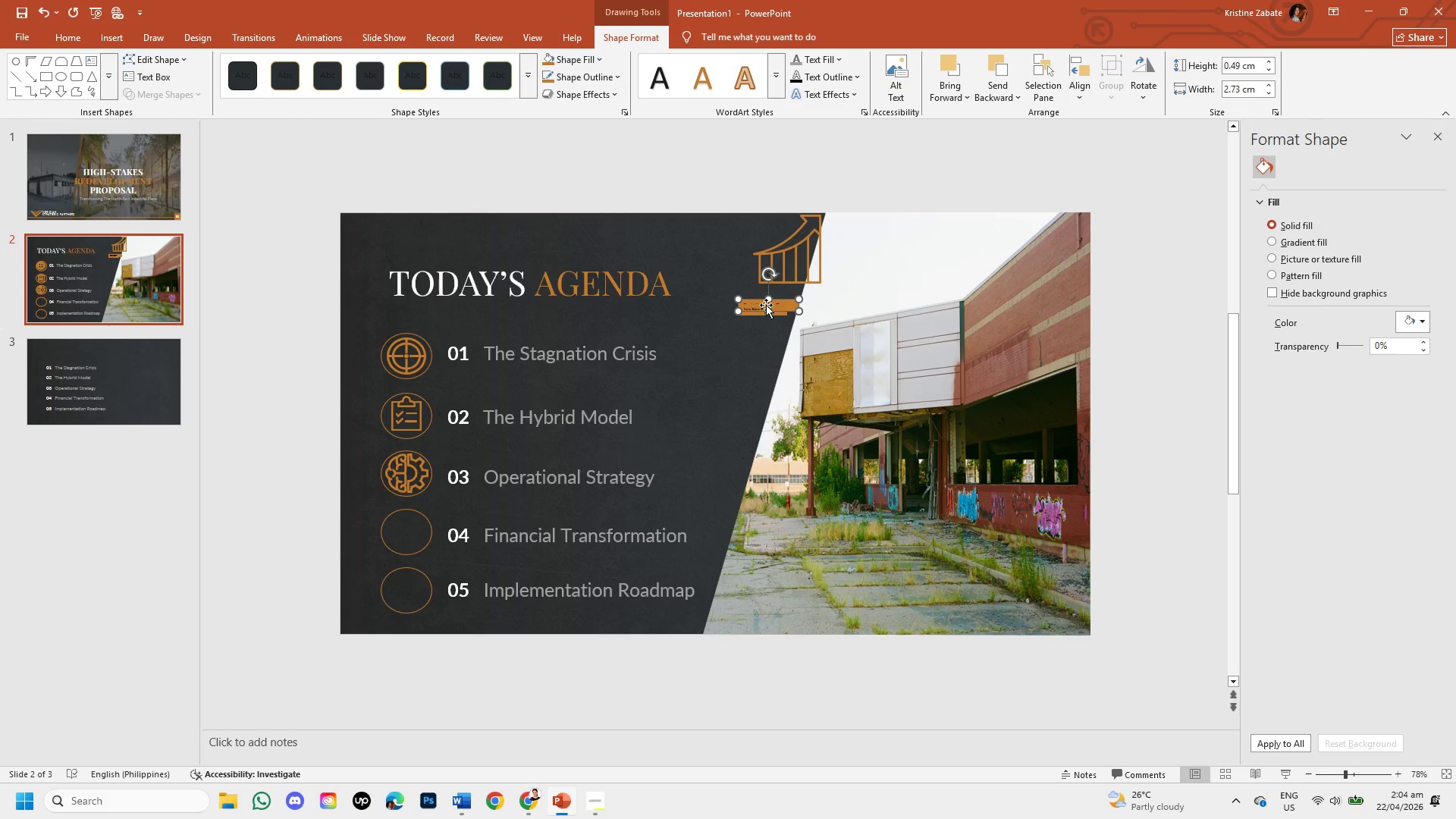 
key(Backspace)
 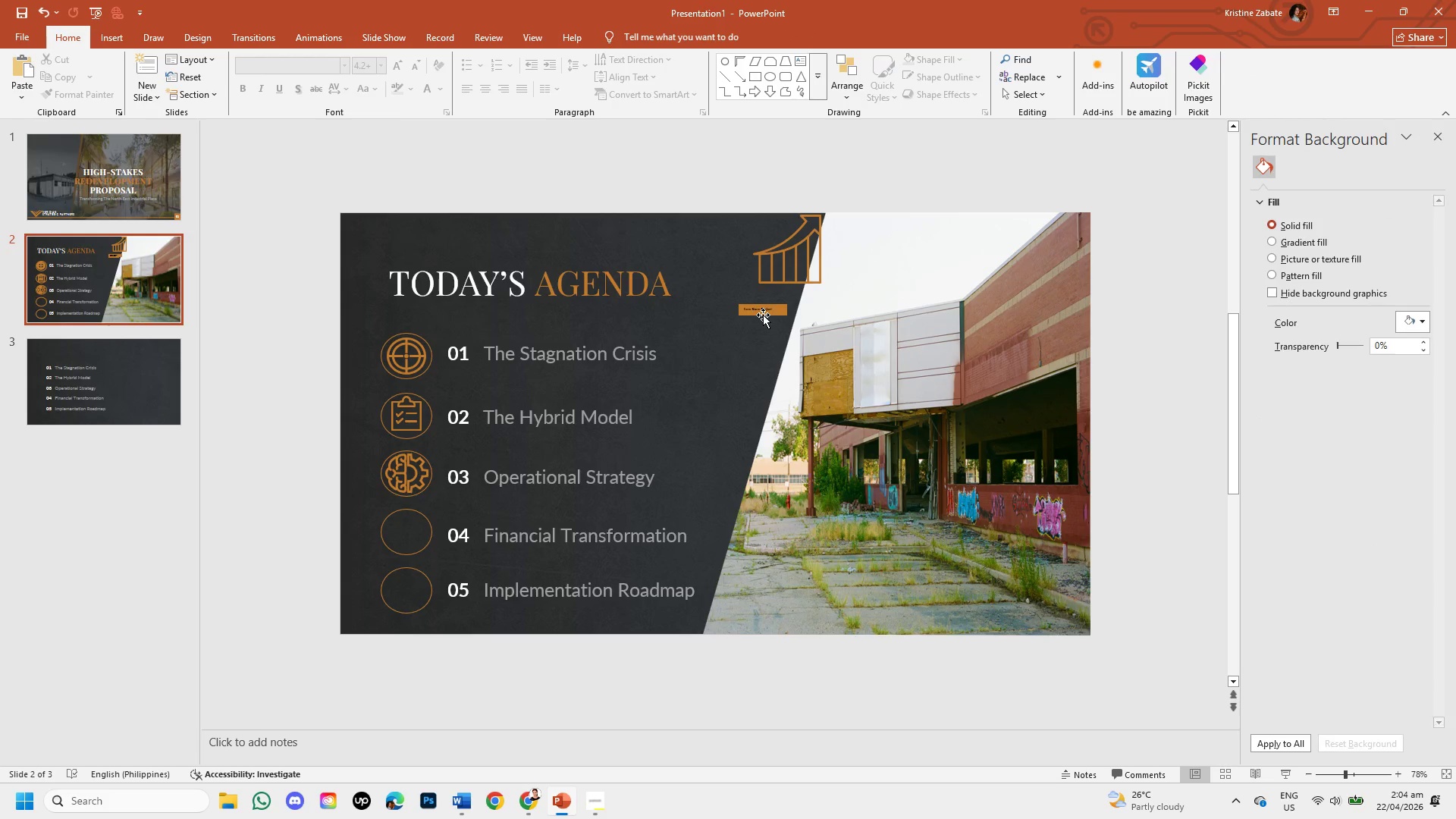 
left_click_drag(start_coordinate=[763, 315], to_coordinate=[783, 276])
 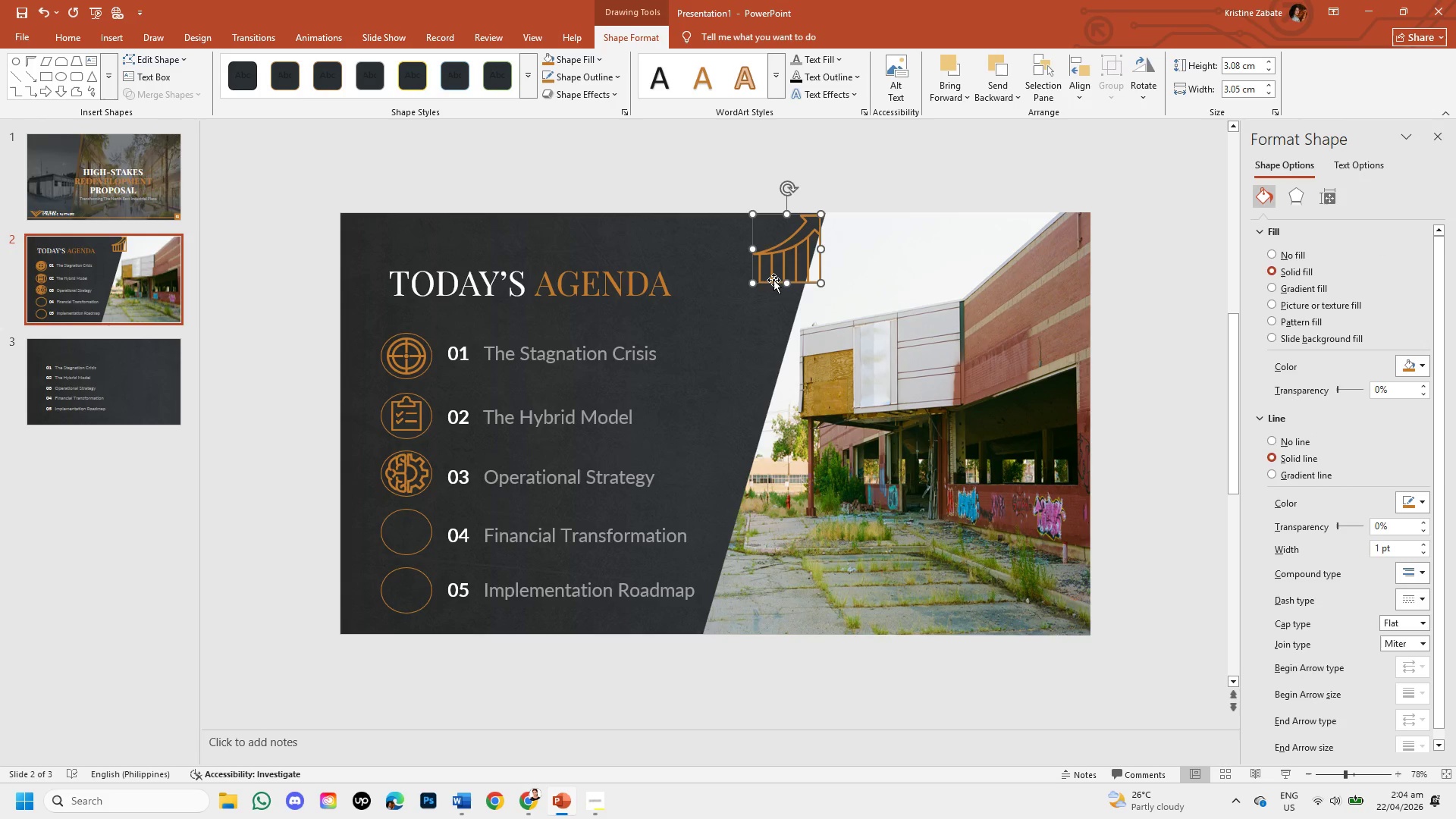 
left_click_drag(start_coordinate=[772, 280], to_coordinate=[732, 323])
 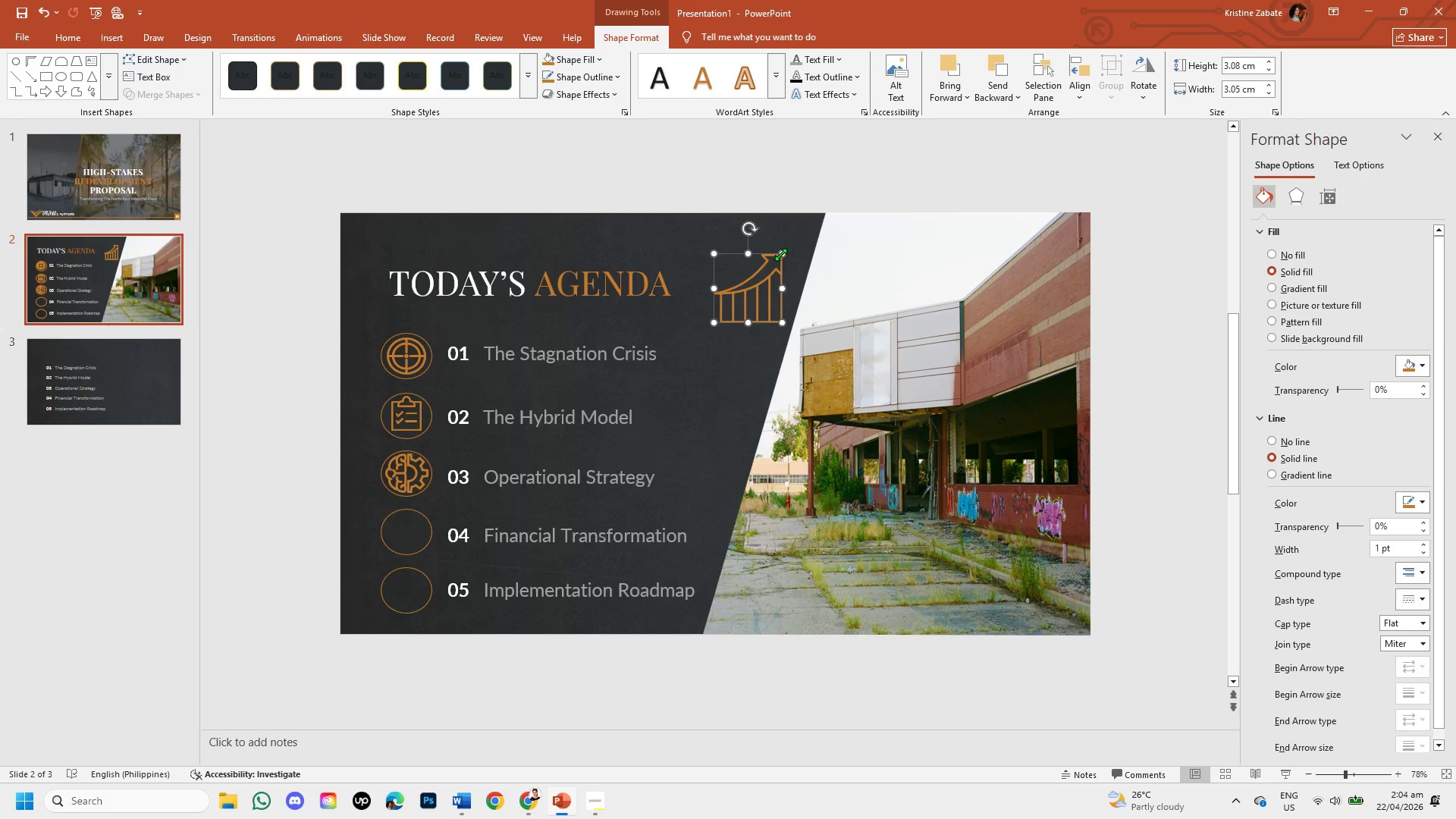 
left_click_drag(start_coordinate=[780, 254], to_coordinate=[753, 297])
 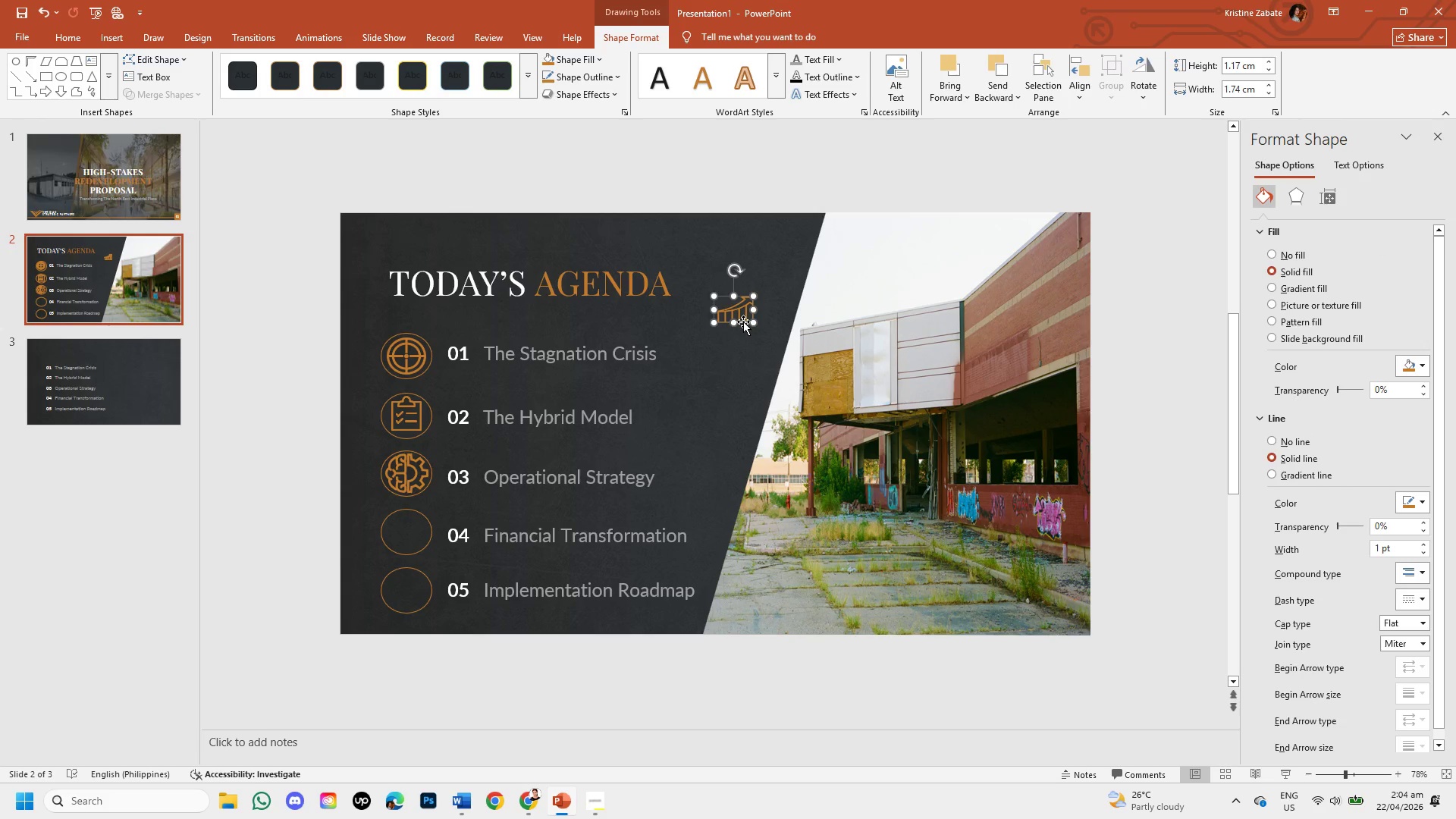 
left_click_drag(start_coordinate=[743, 322], to_coordinate=[416, 544])
 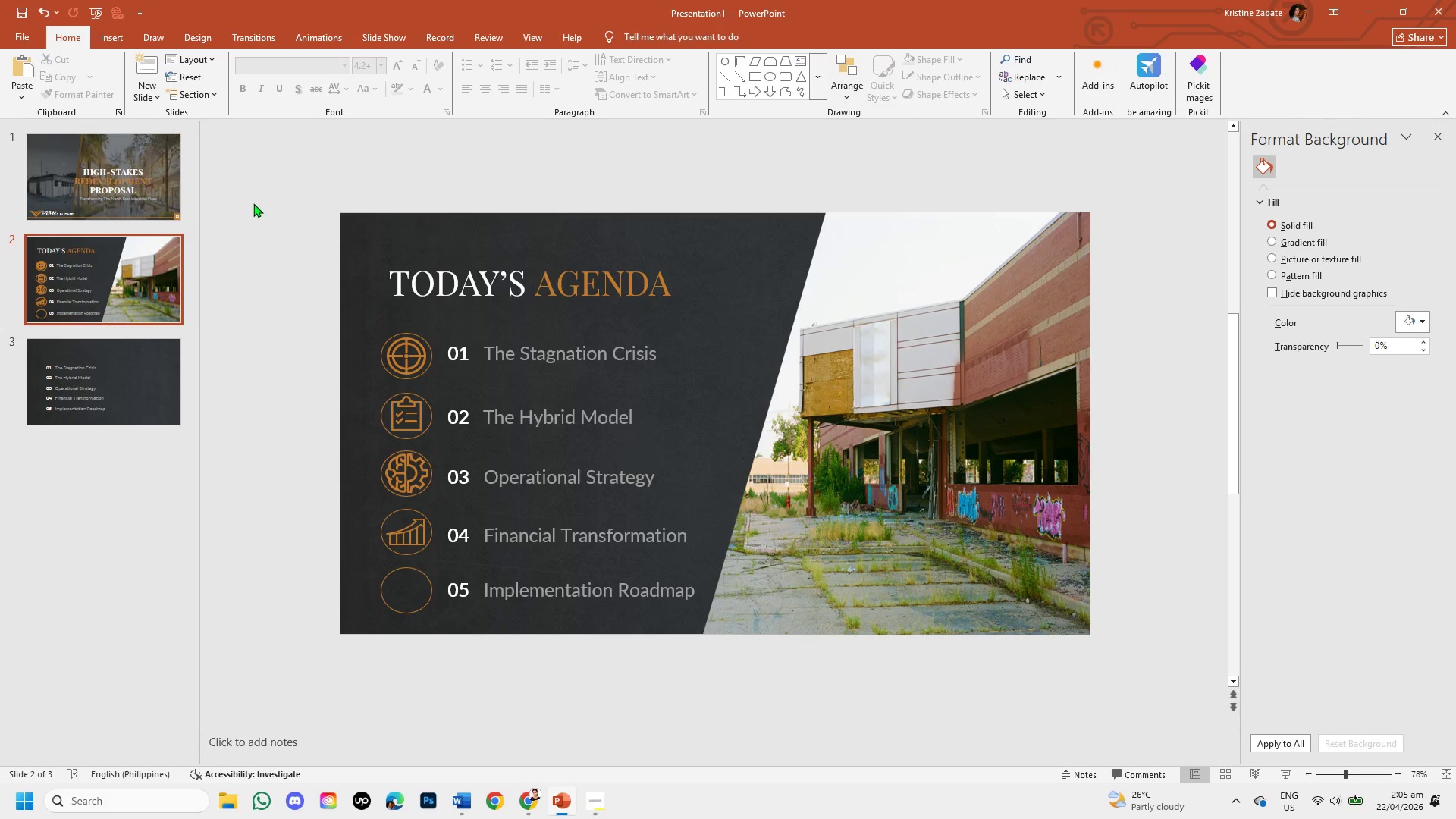 
wait(6.59)
 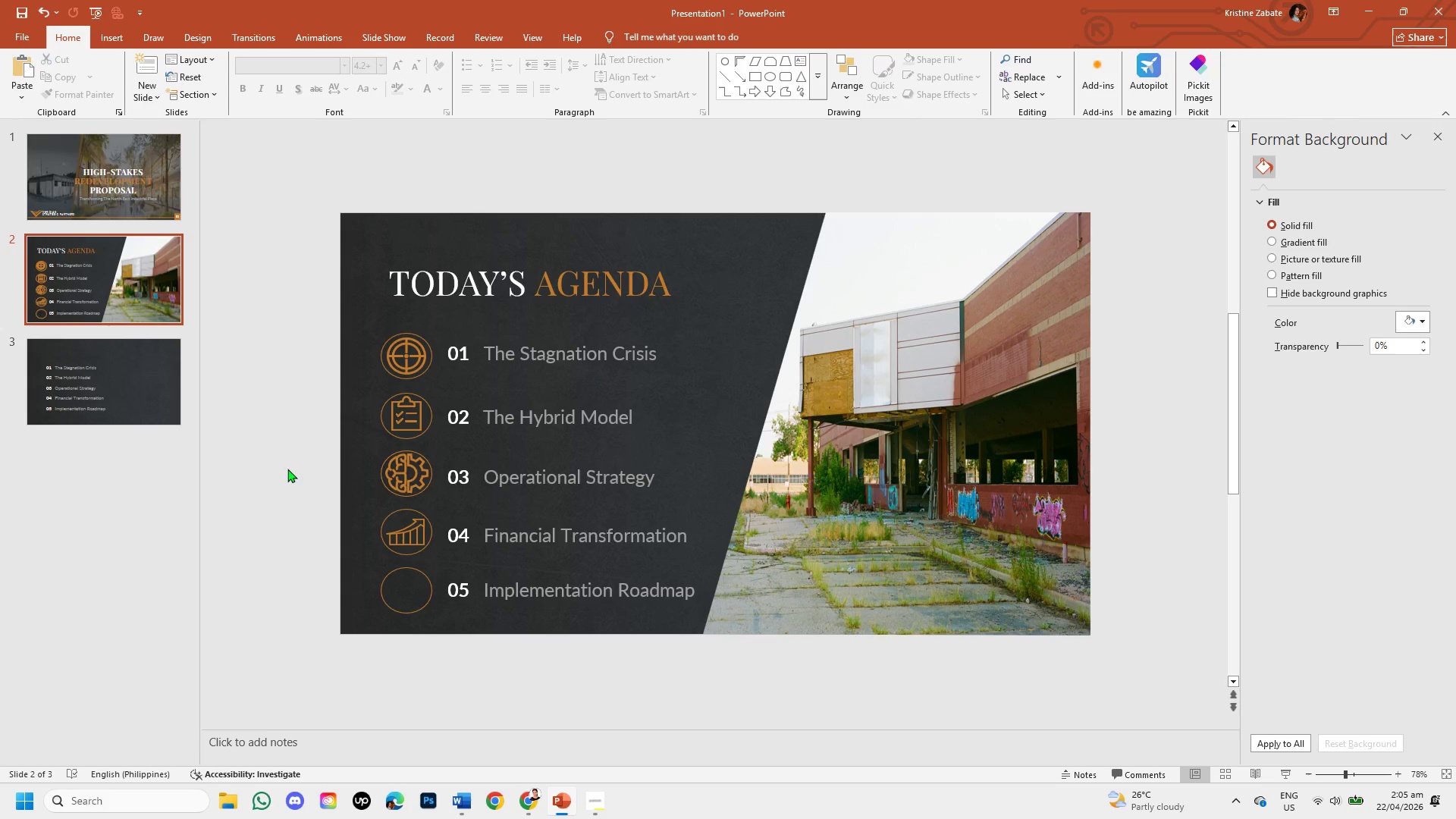 
left_click_drag(start_coordinate=[408, 487], to_coordinate=[410, 457])
 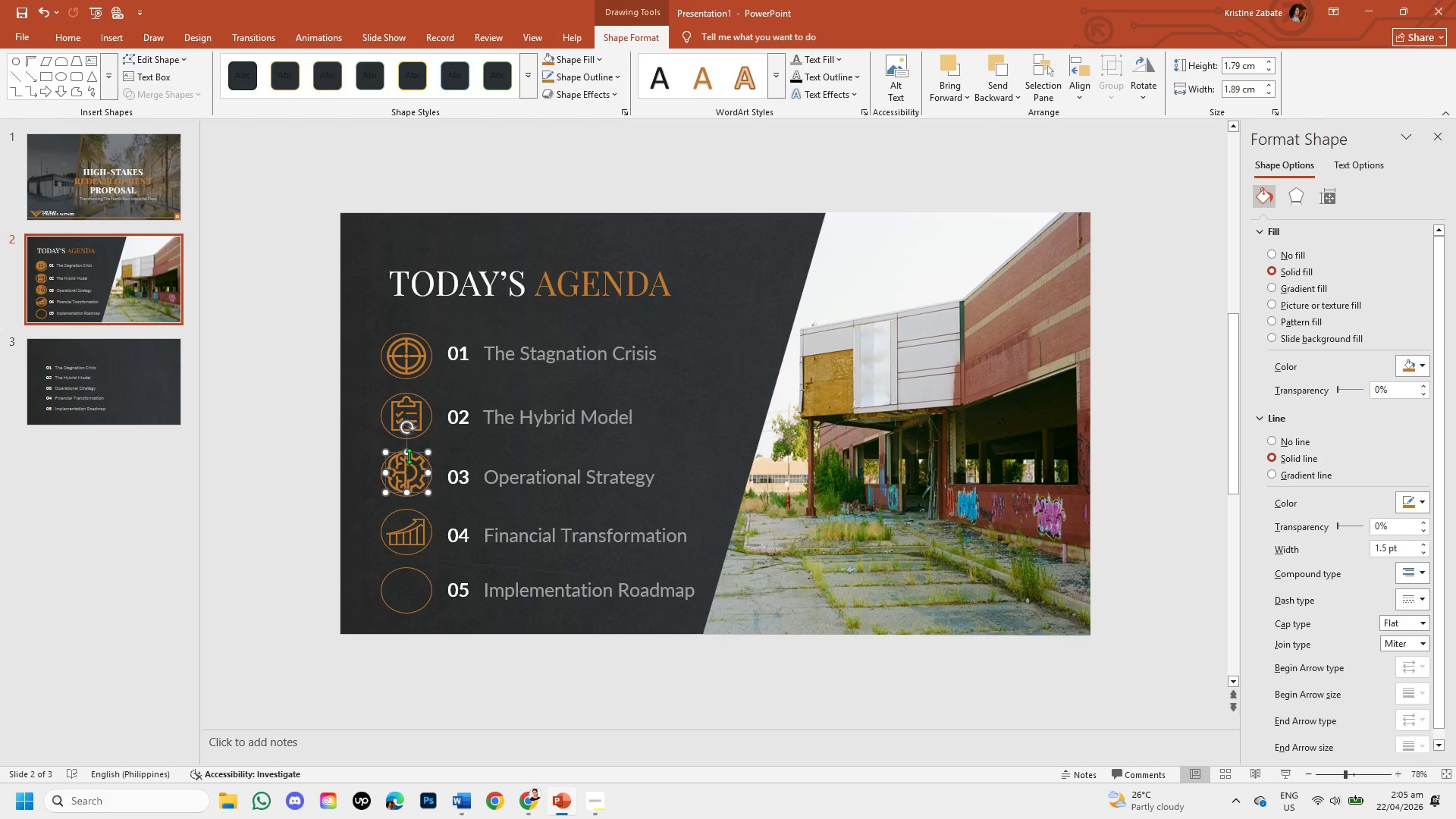 
key(ArrowDown)
 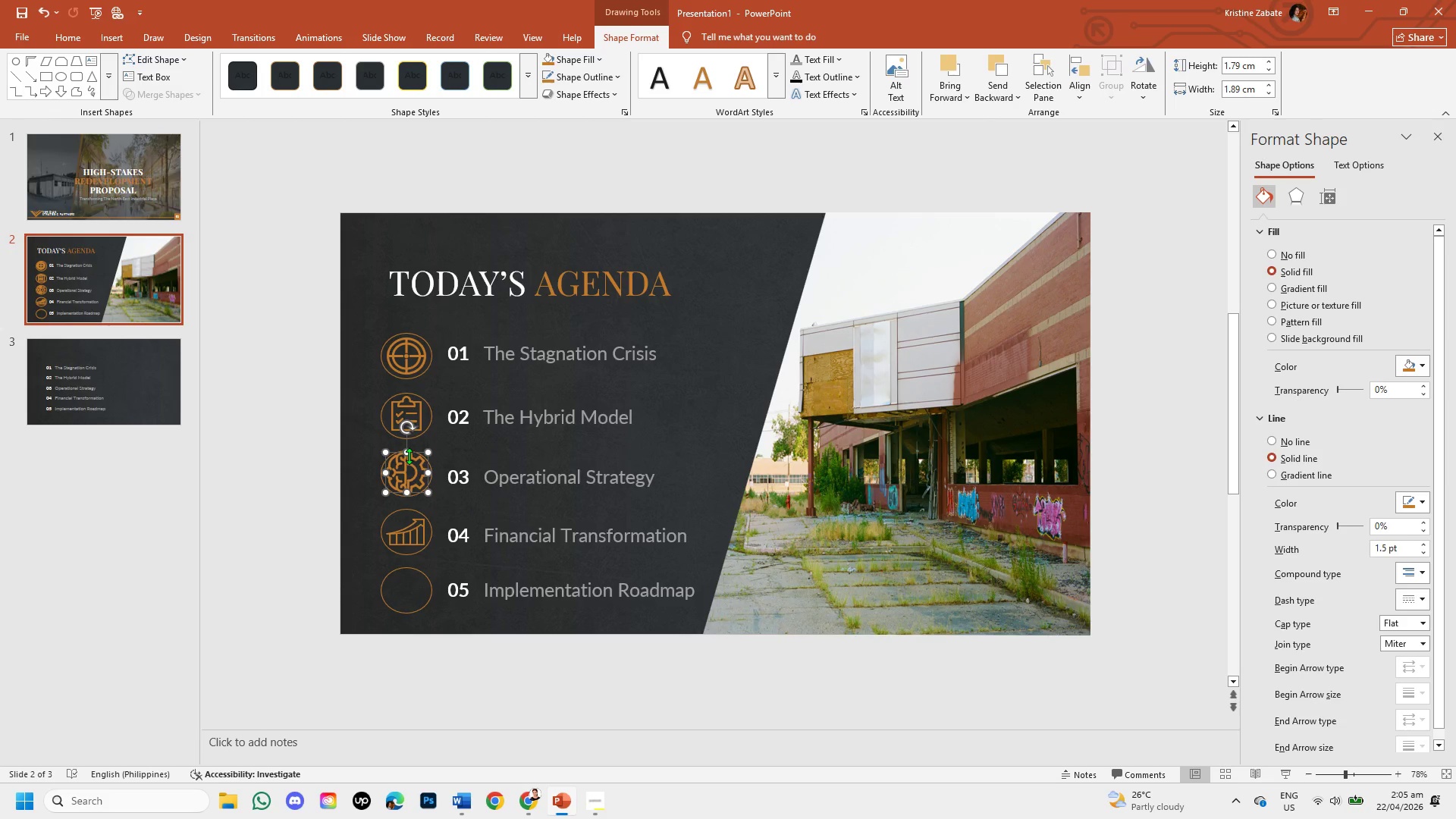 
key(Control+Z)
 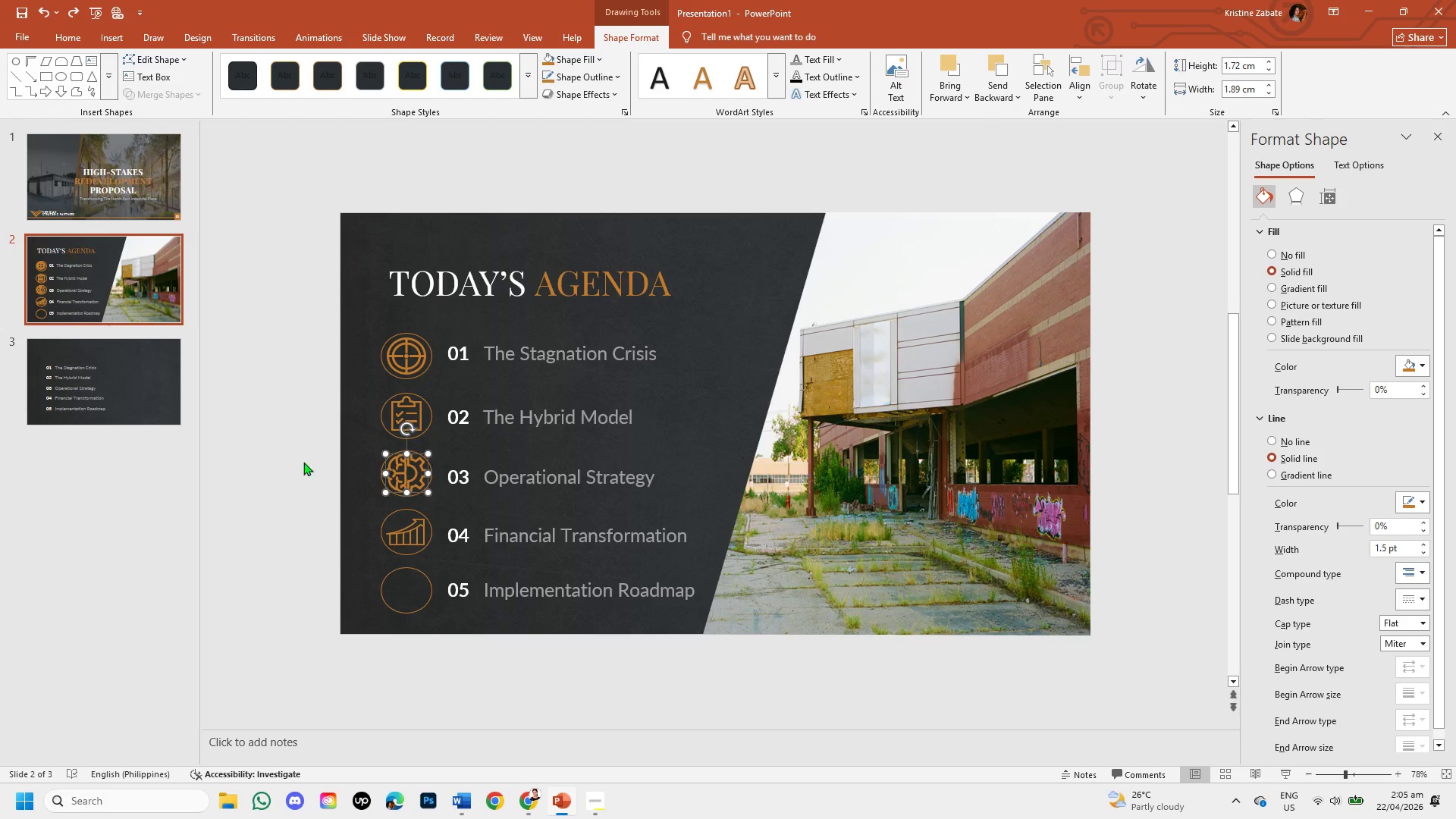 
left_click([287, 453])
 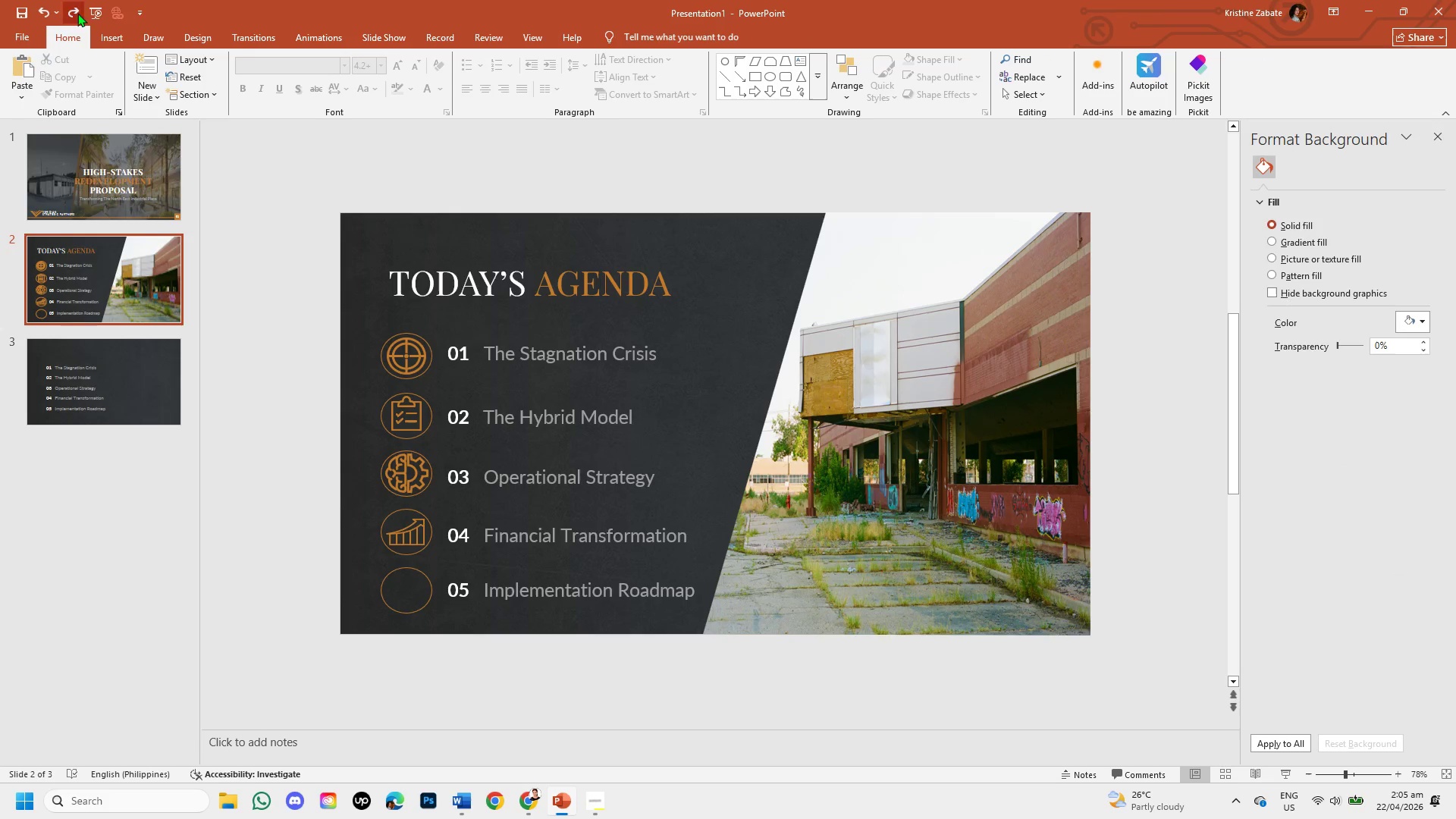 
left_click([102, 29])
 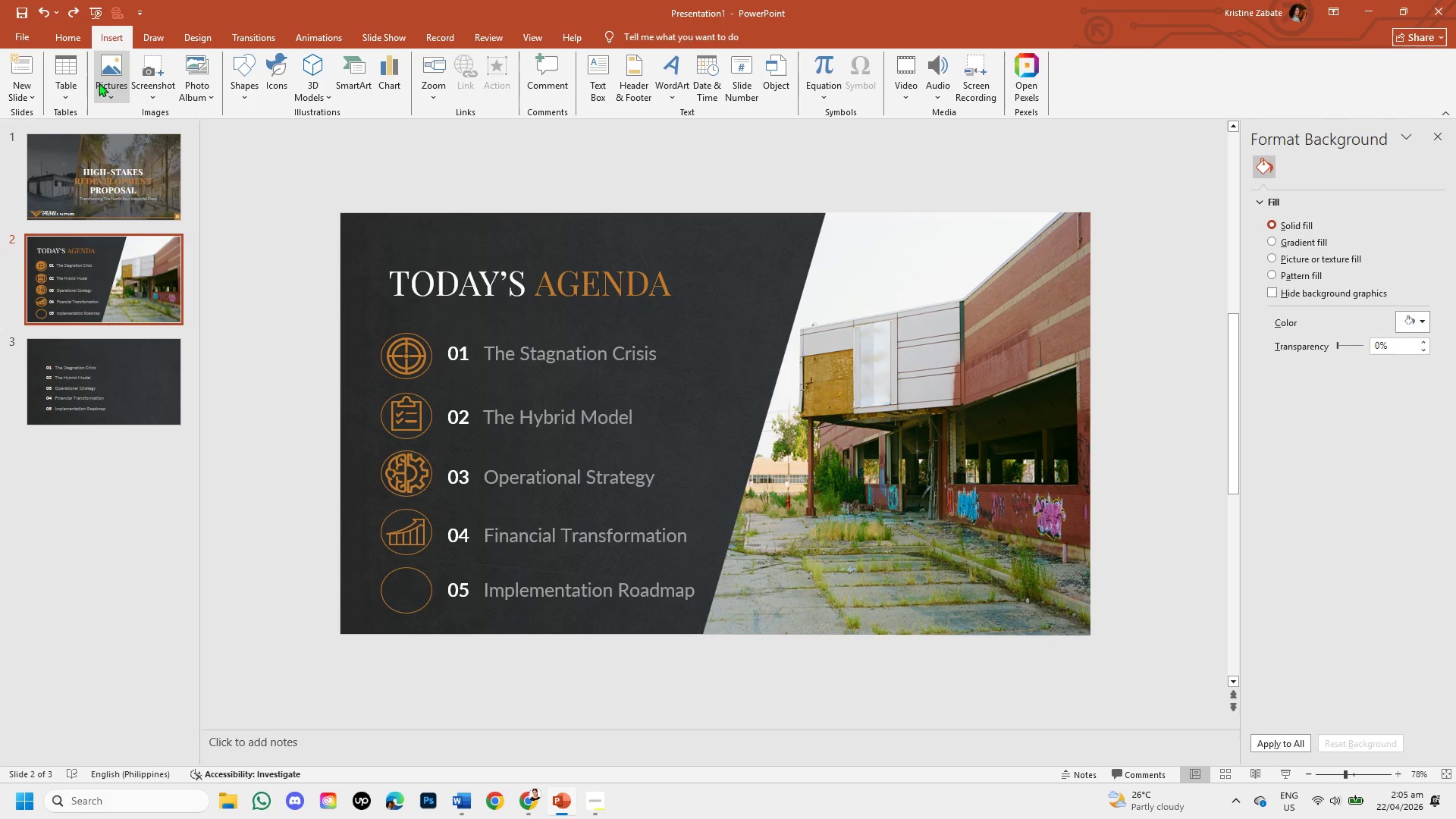 
left_click([97, 83])
 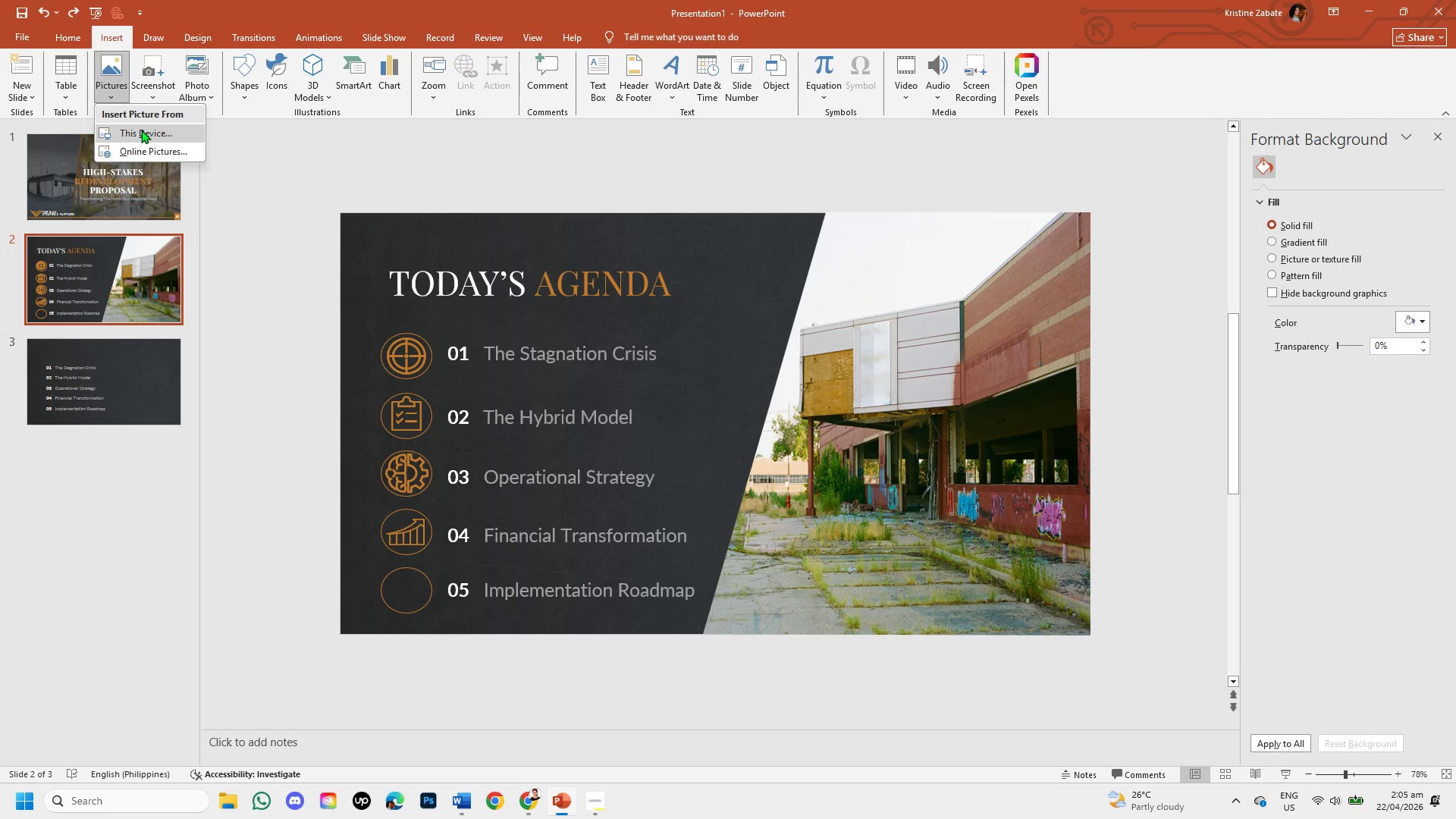 
left_click([141, 130])
 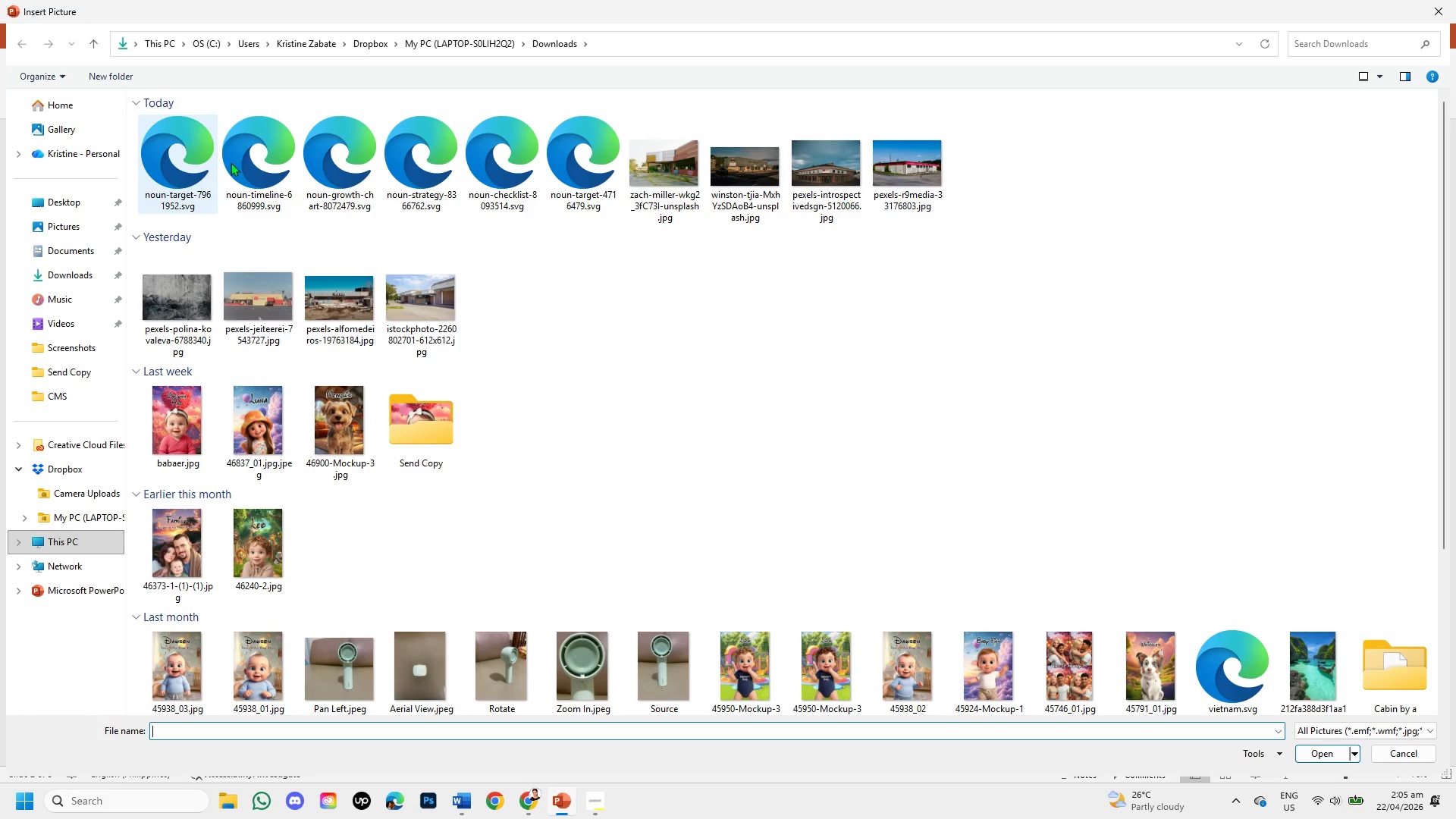 
double_click([265, 171])
 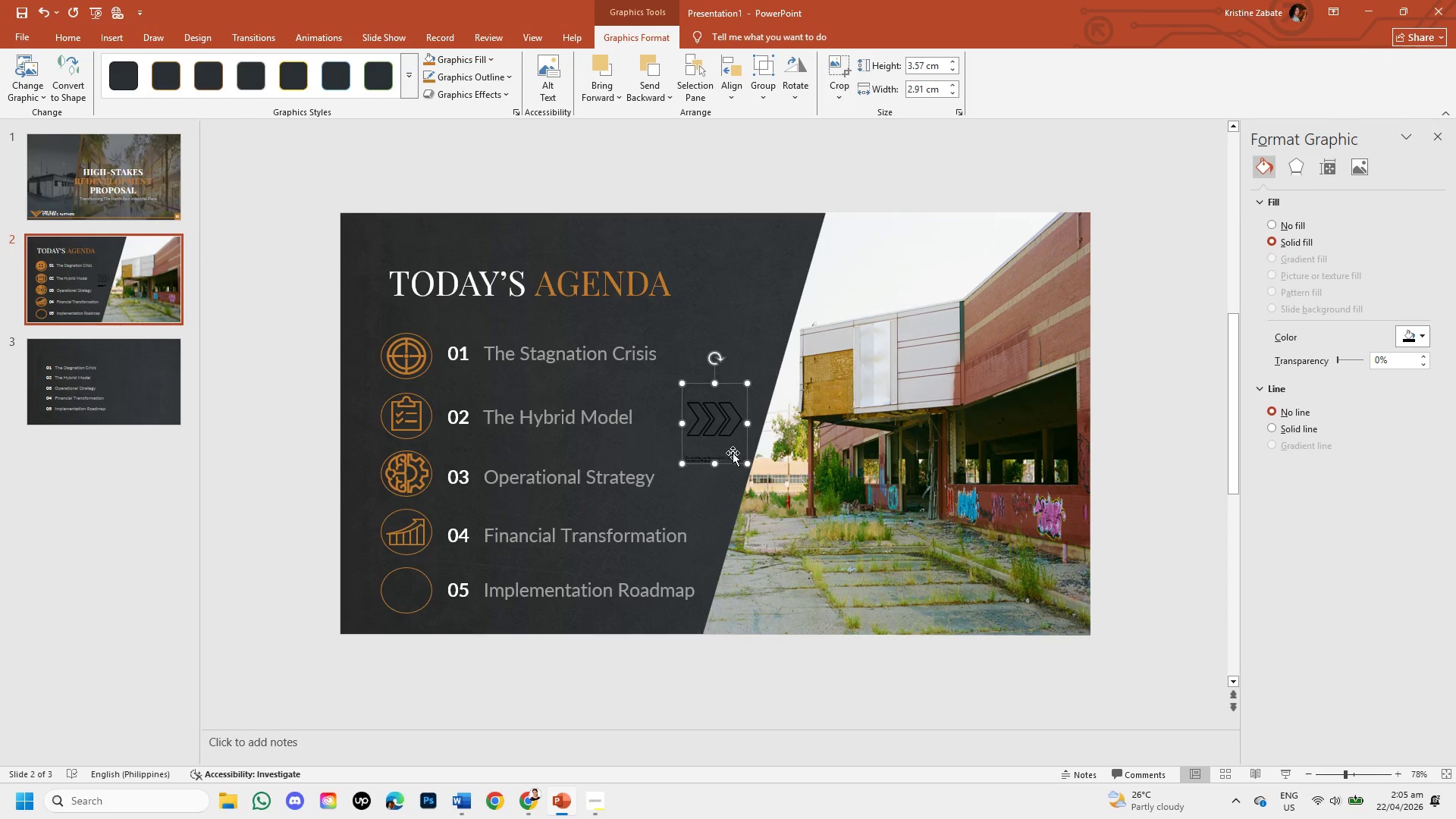 
left_click_drag(start_coordinate=[751, 461], to_coordinate=[773, 504])
 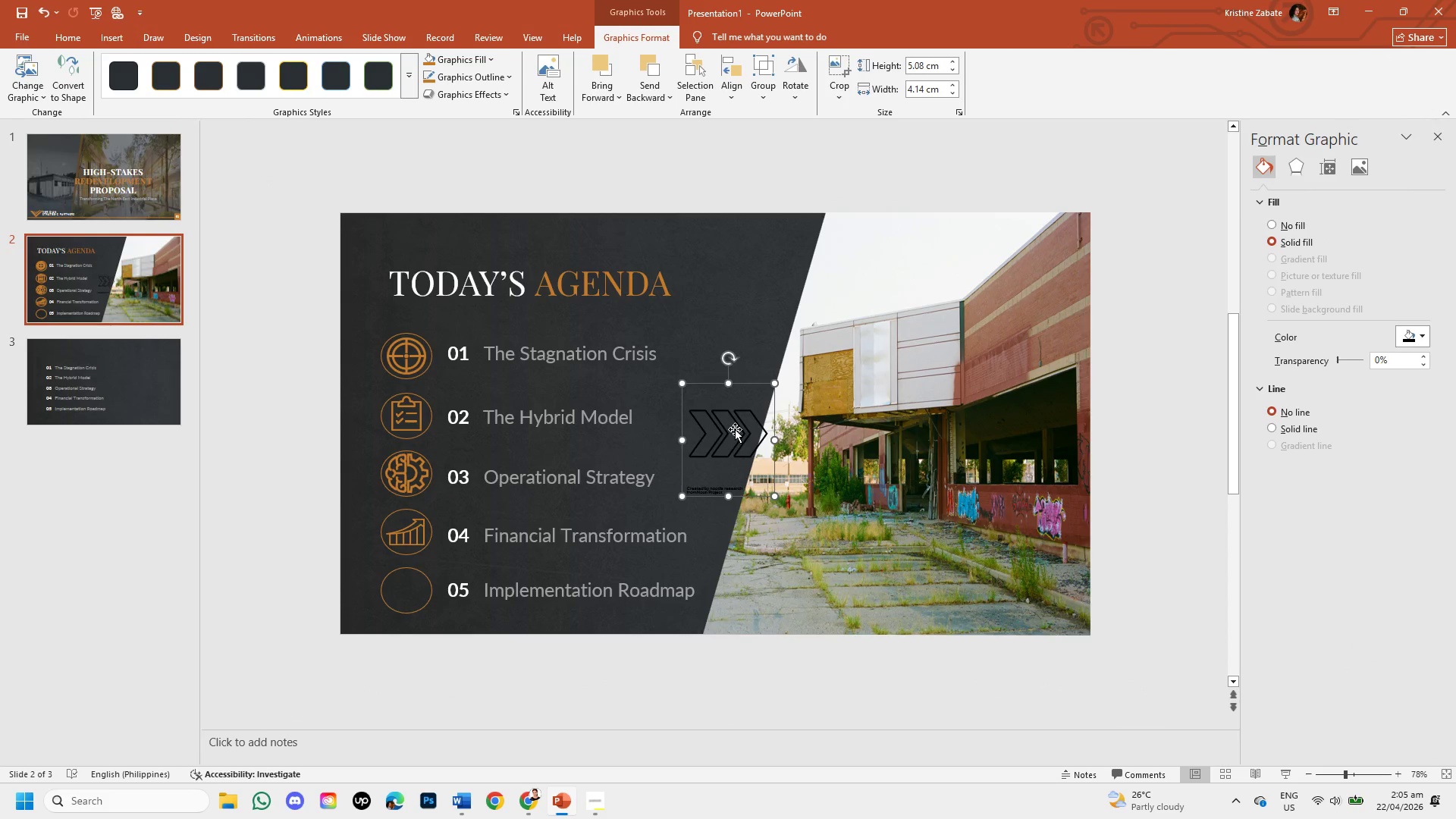 
right_click([735, 429])
 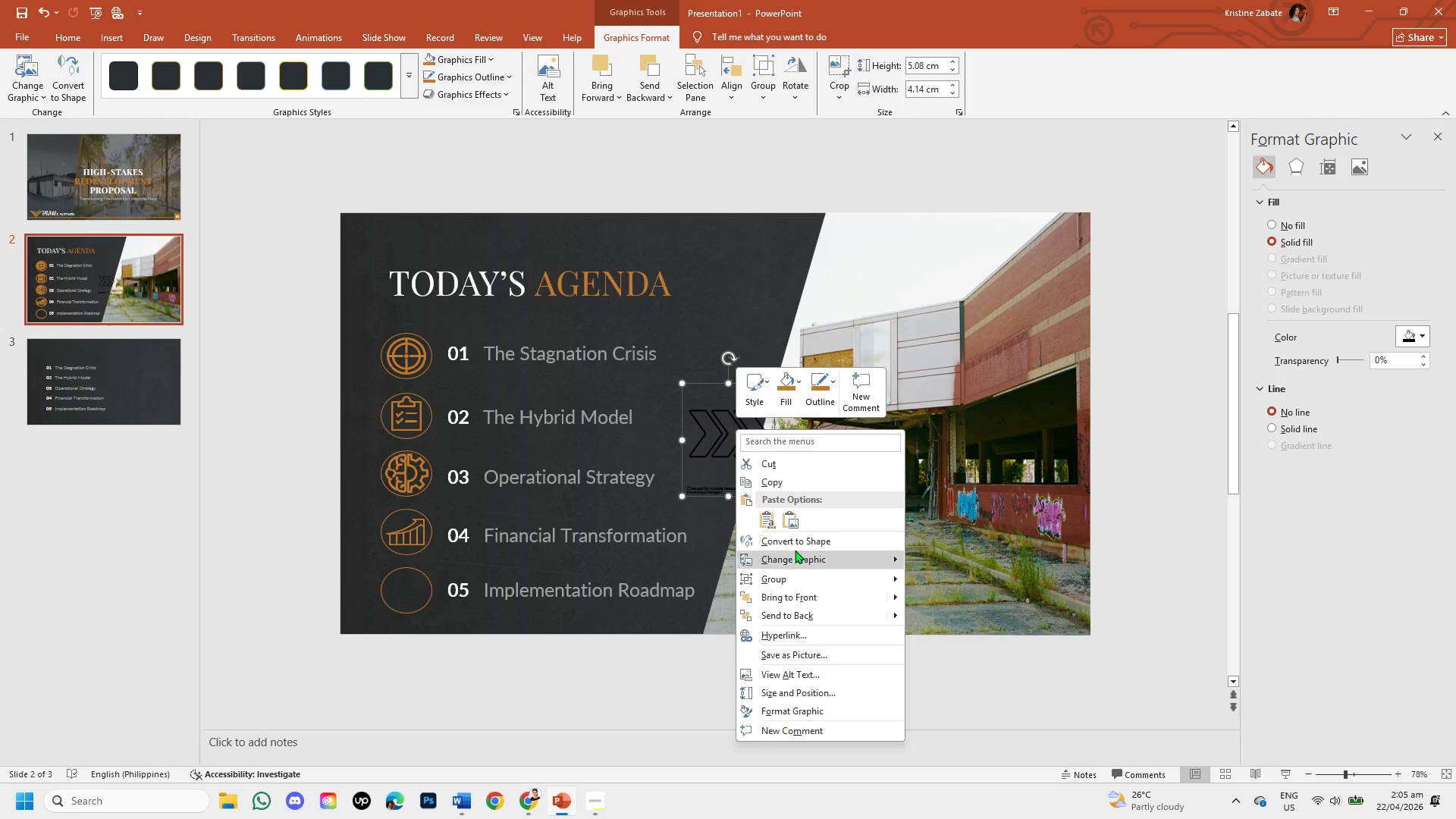 
left_click([795, 542])
 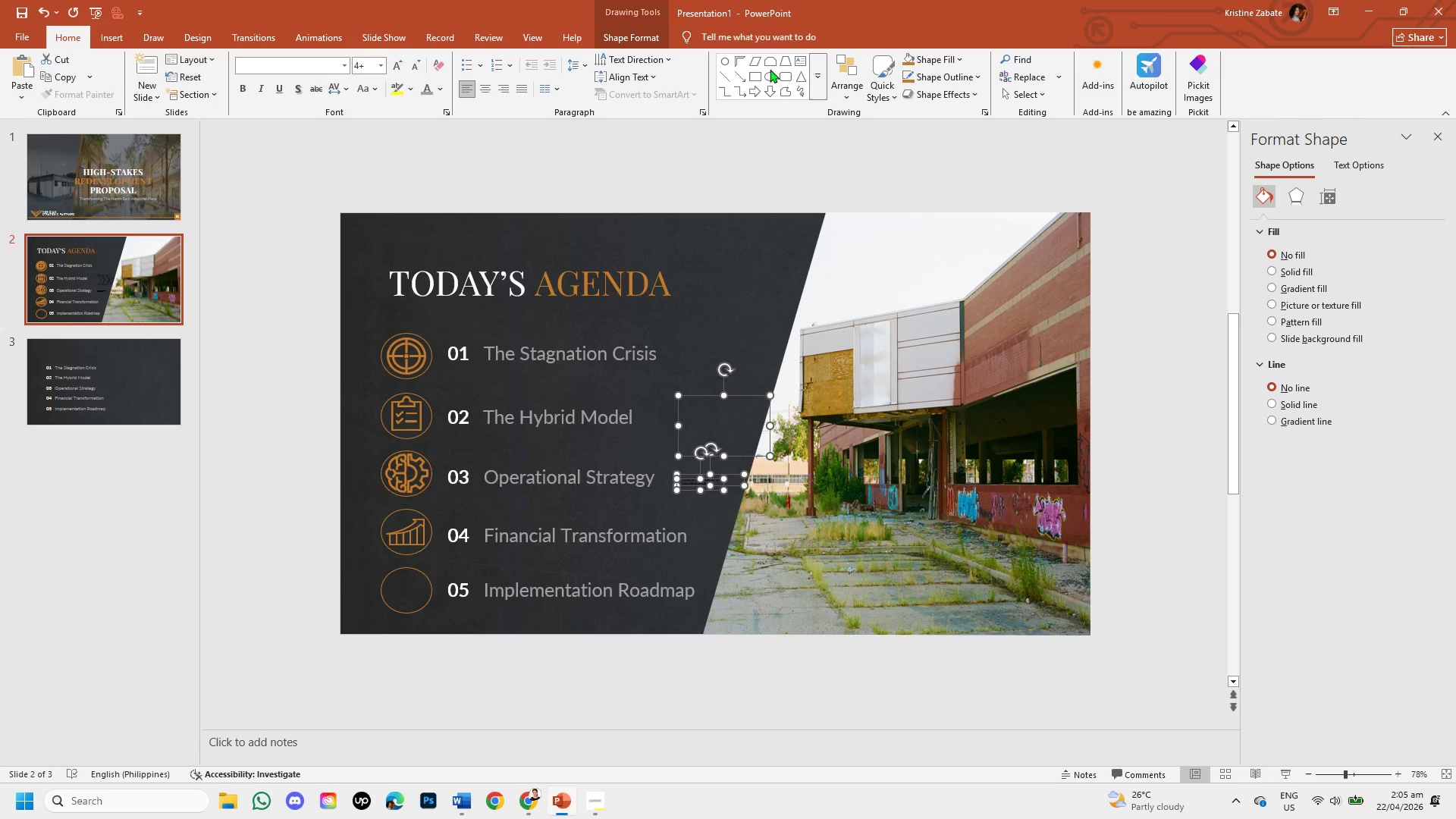 
left_click_drag(start_coordinate=[643, 35], to_coordinate=[585, 61])
 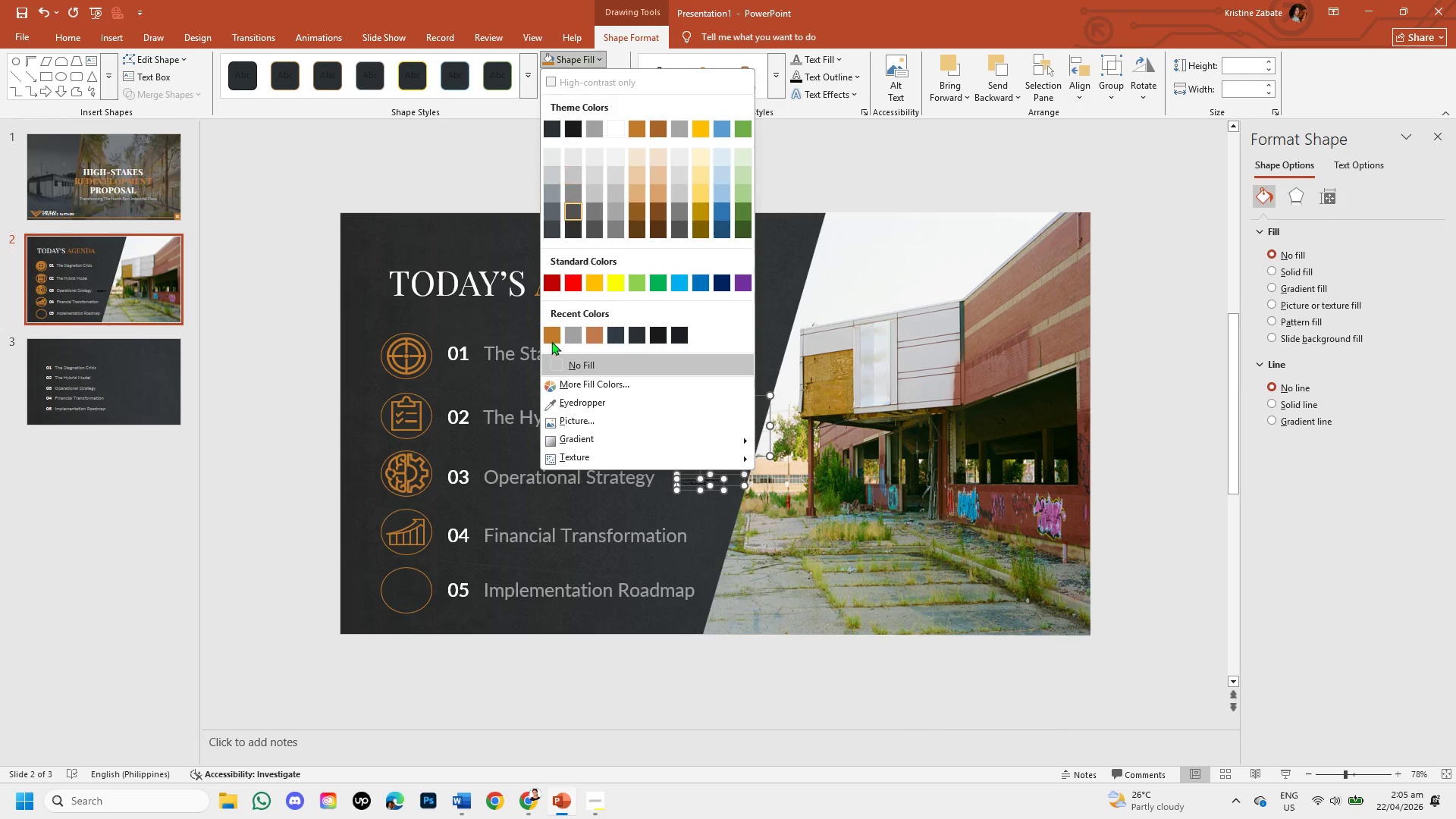 
left_click([585, 61])
 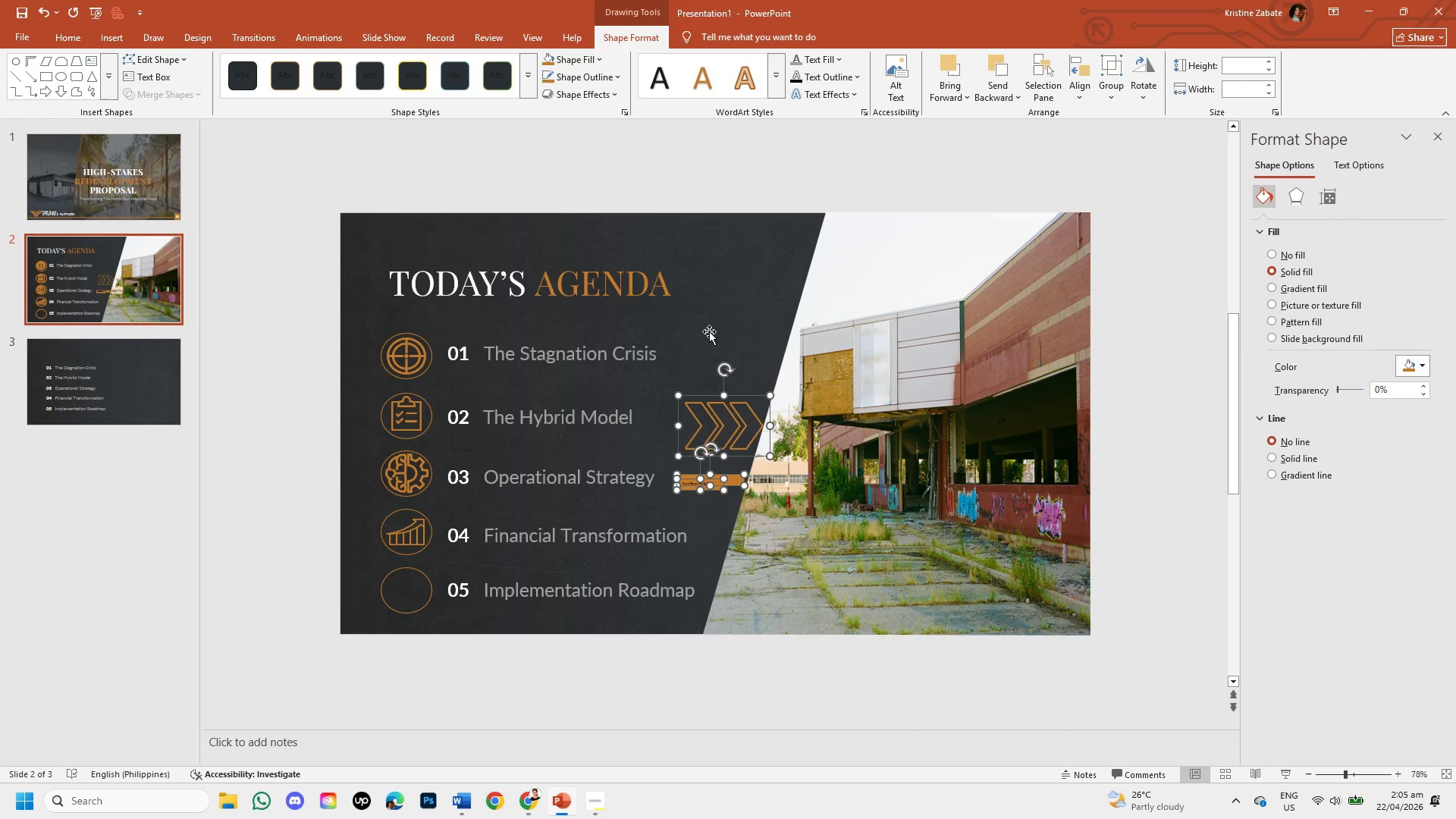 
left_click([618, 75])
 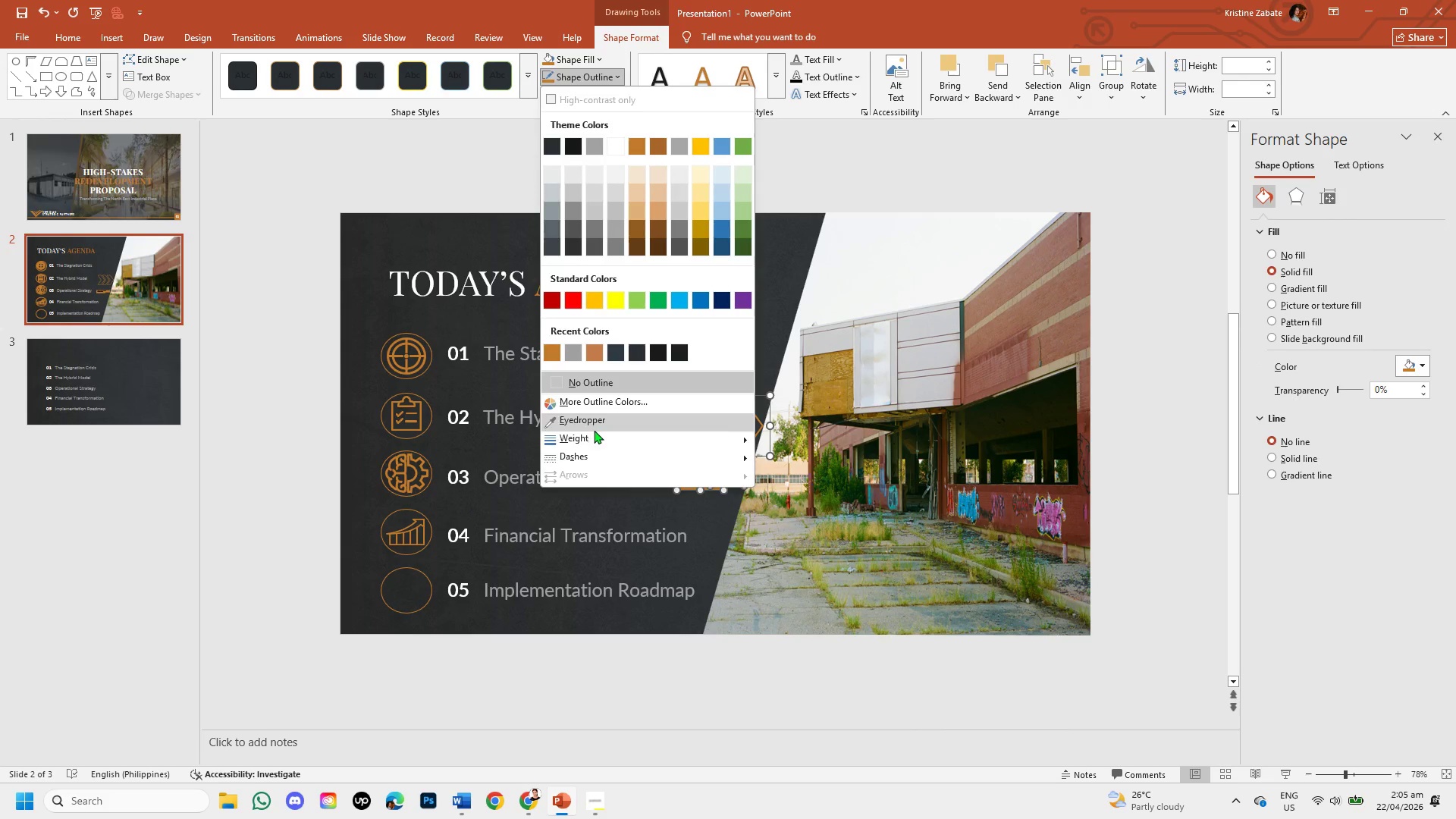 
left_click([594, 432])
 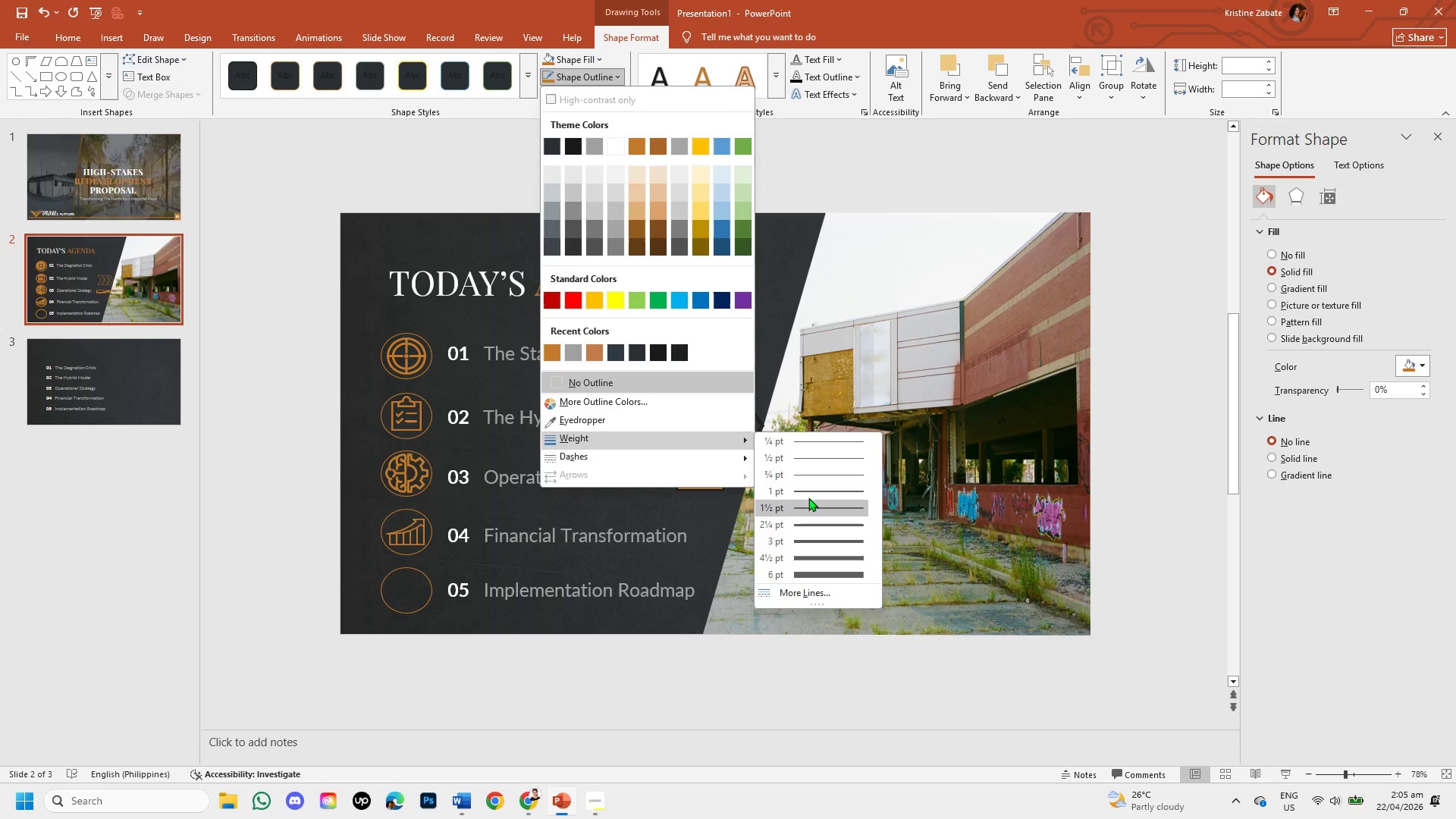 
left_click([808, 489])
 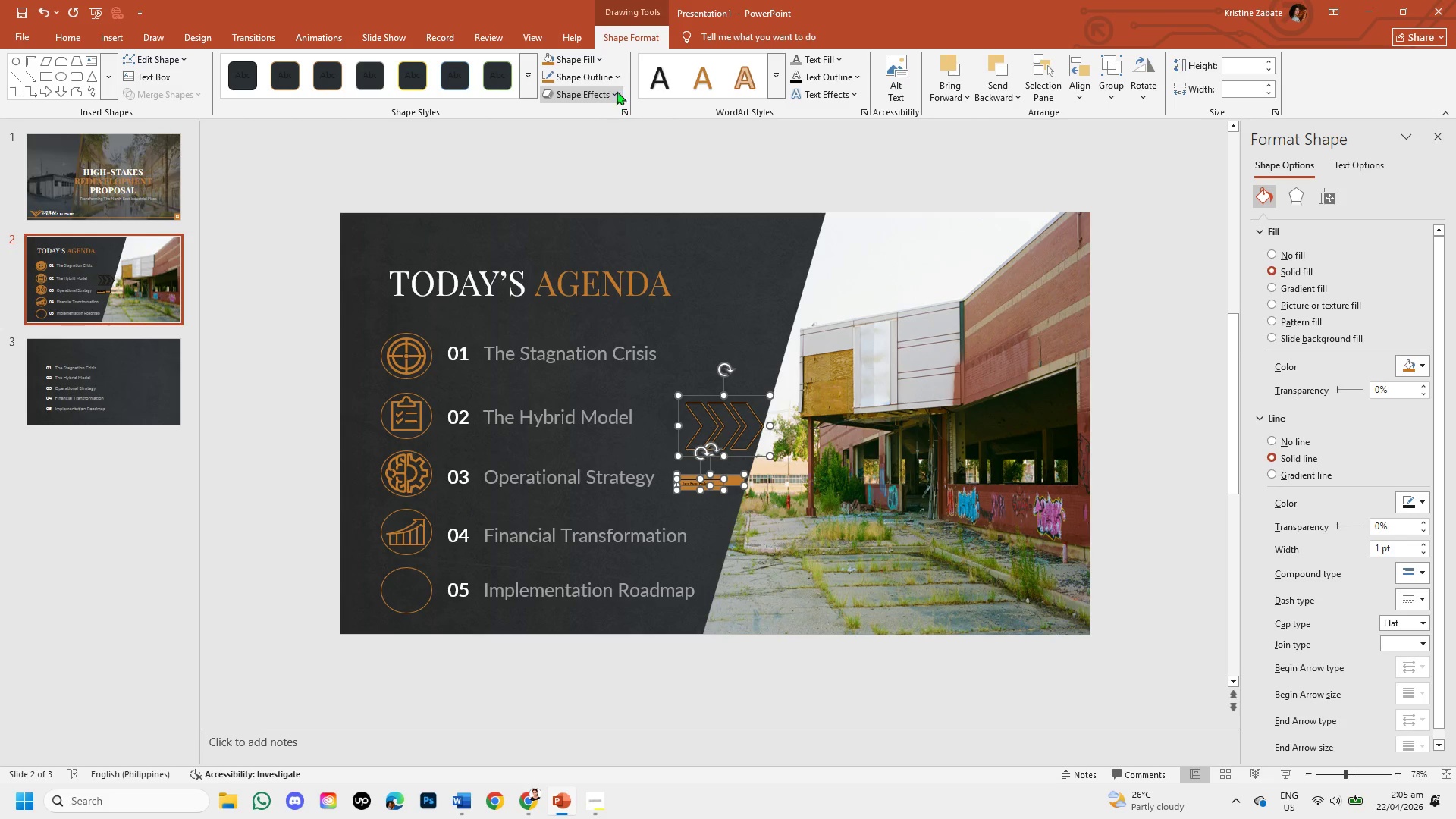 
left_click([617, 82])
 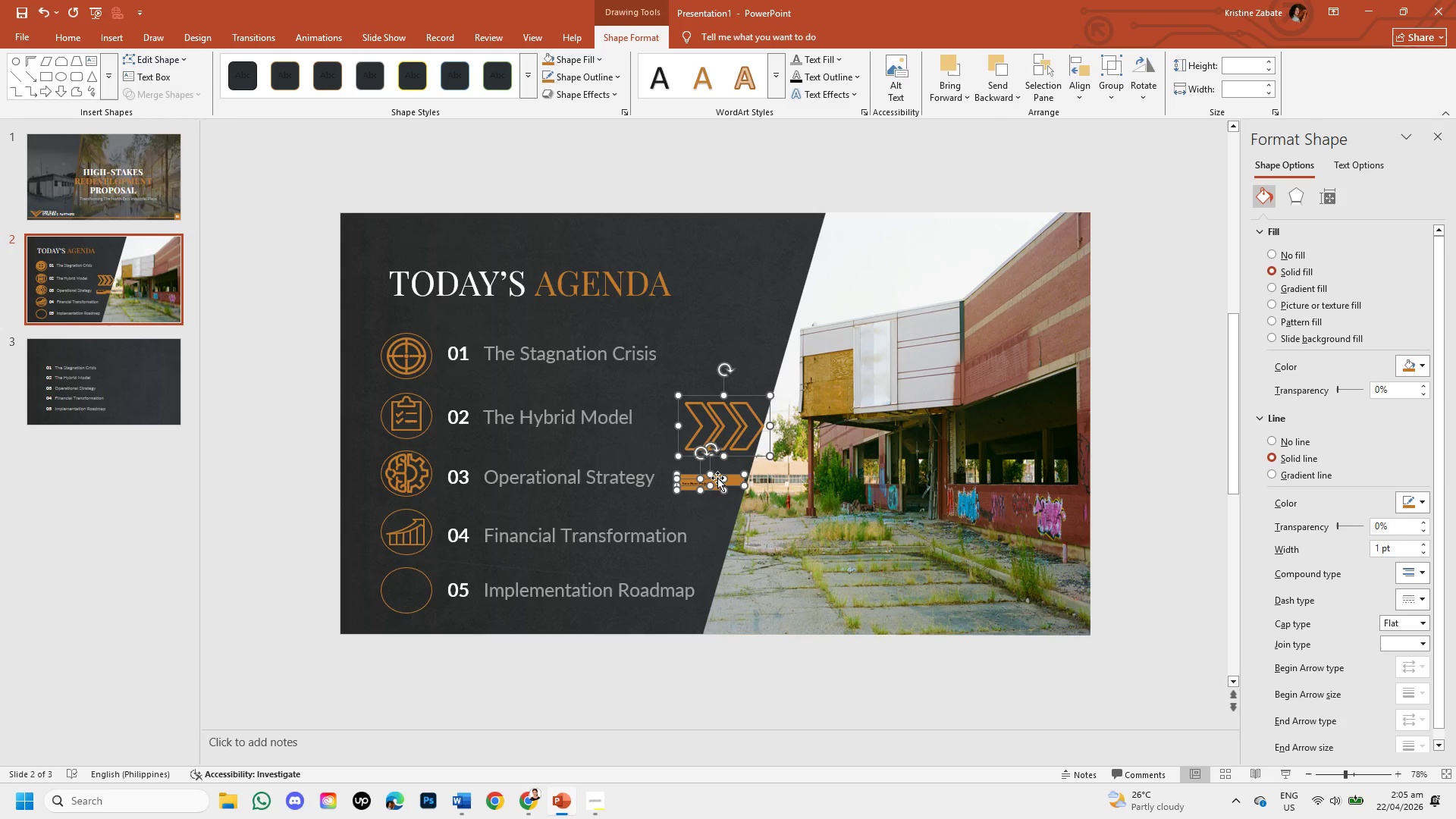 
left_click([718, 520])
 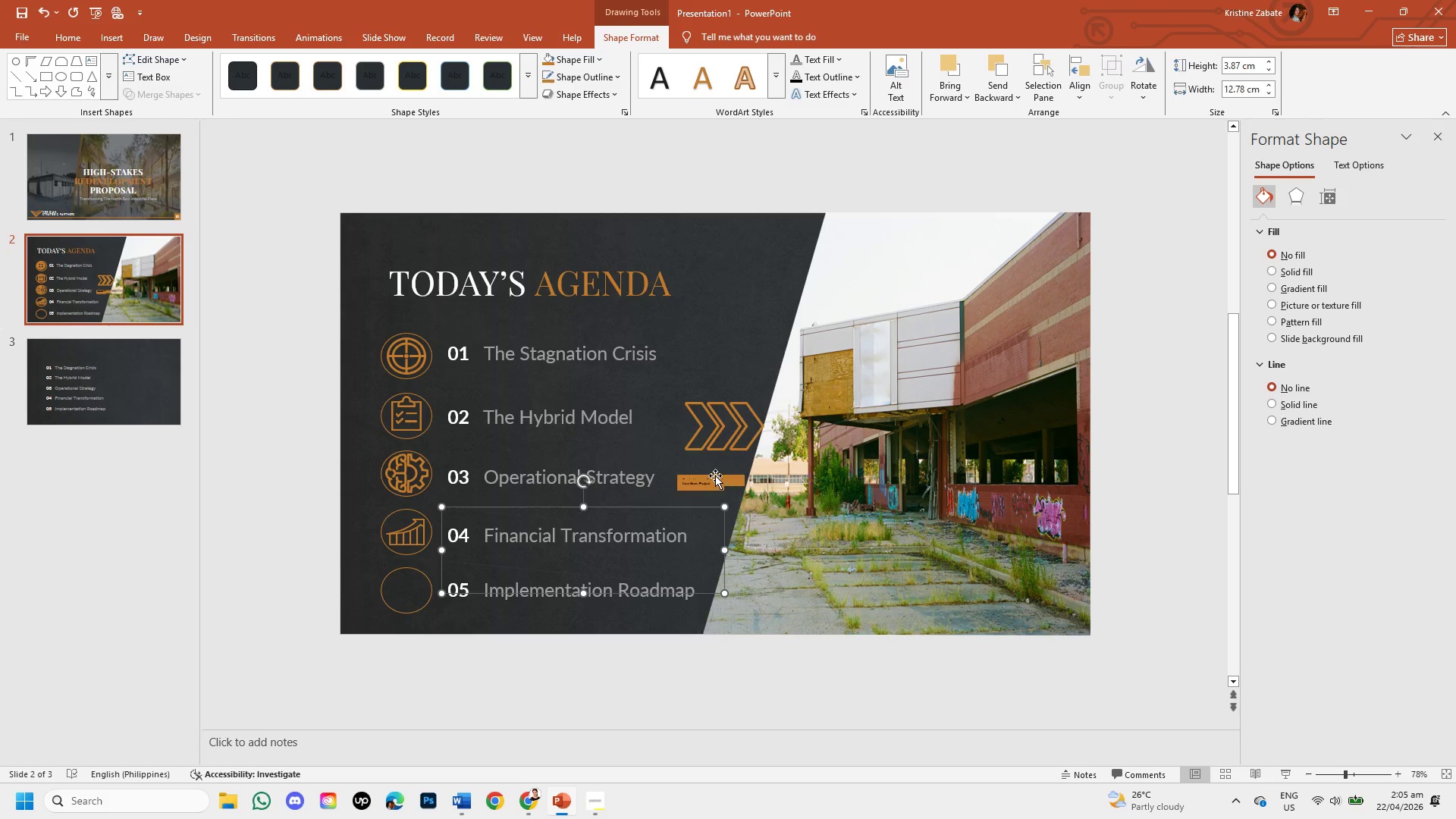 
left_click([715, 475])
 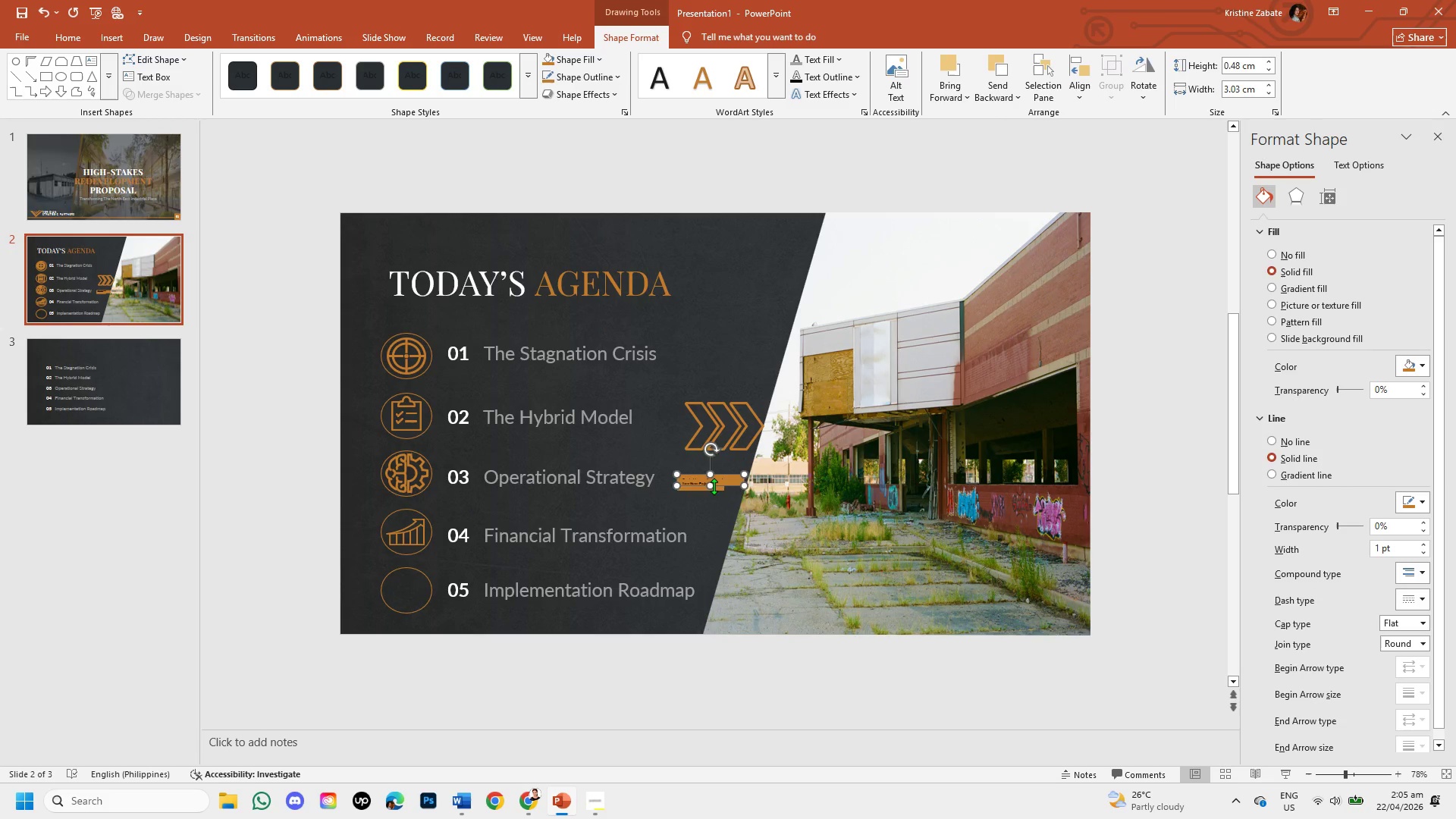 
key(Backspace)
 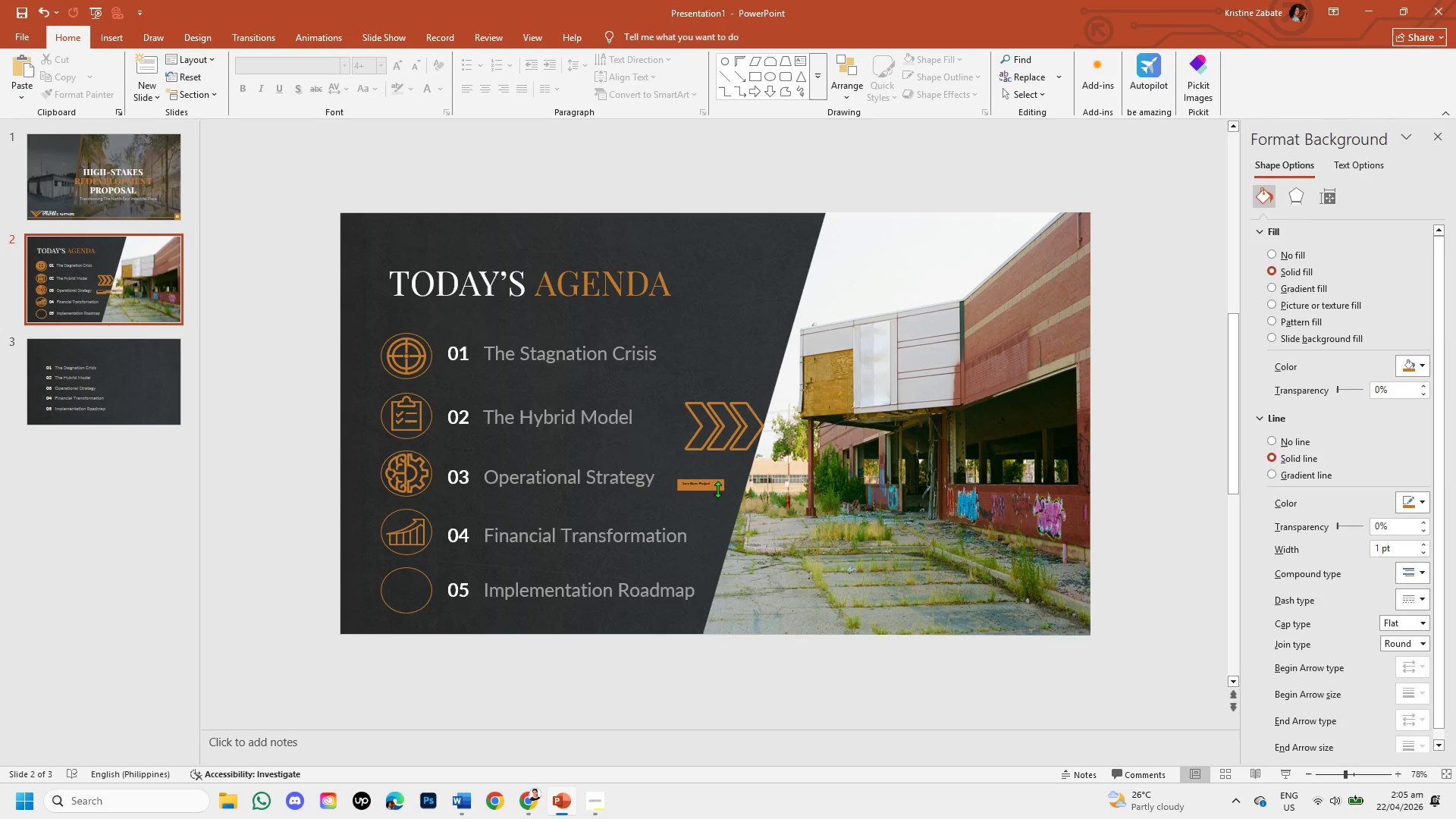 
left_click([717, 489])
 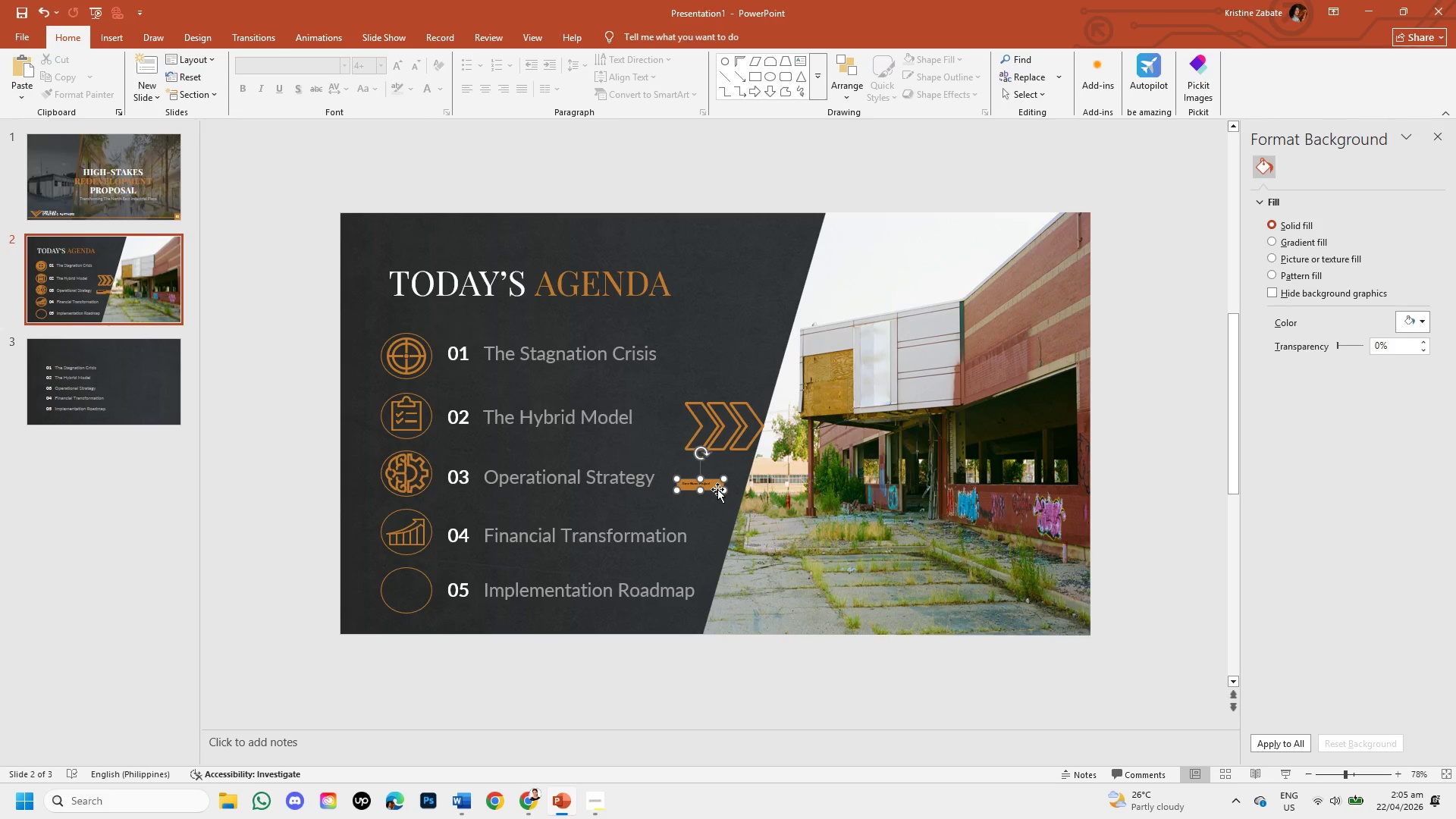 
left_click_drag(start_coordinate=[717, 489], to_coordinate=[720, 446])
 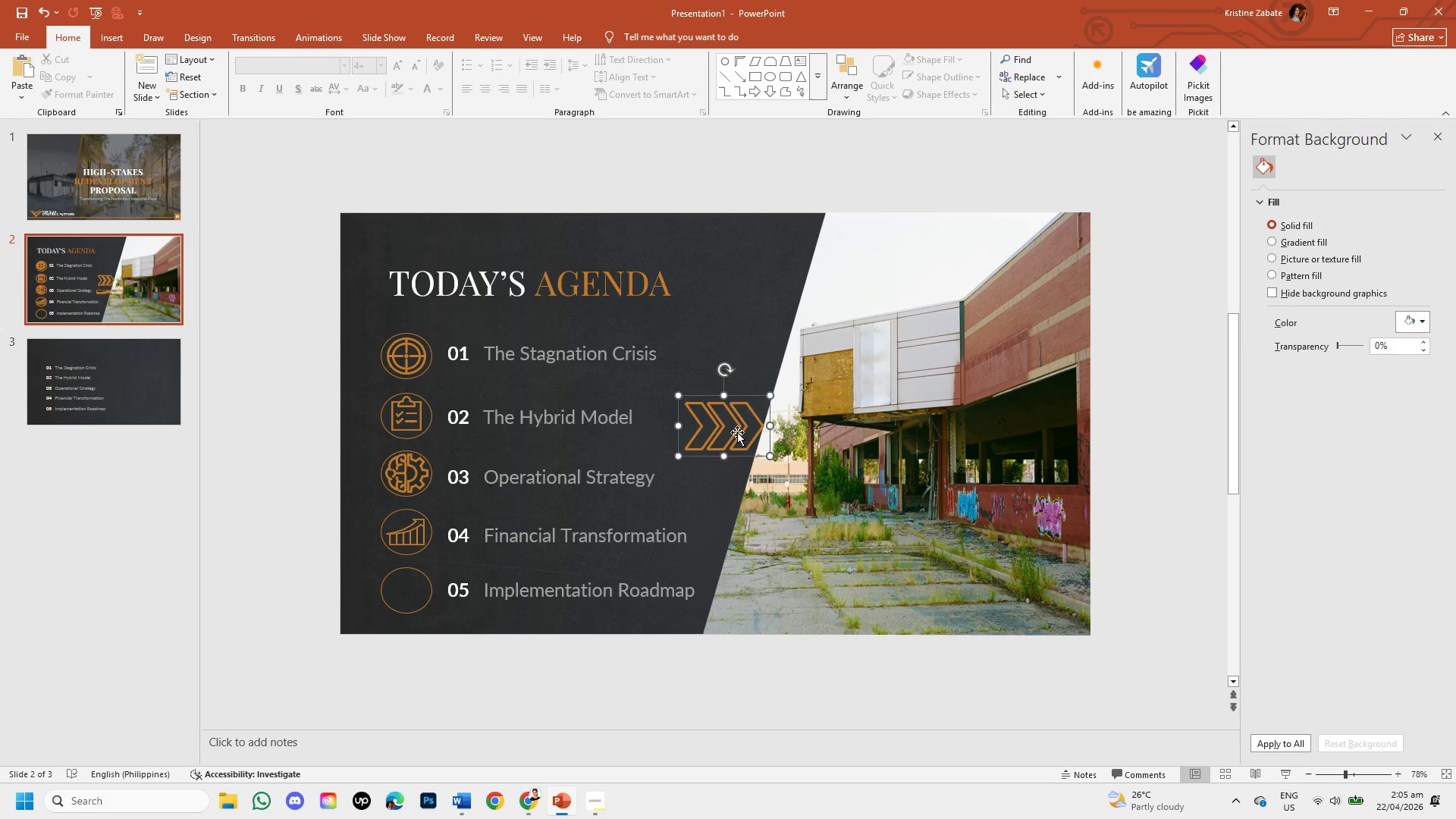 
key(Backspace)
 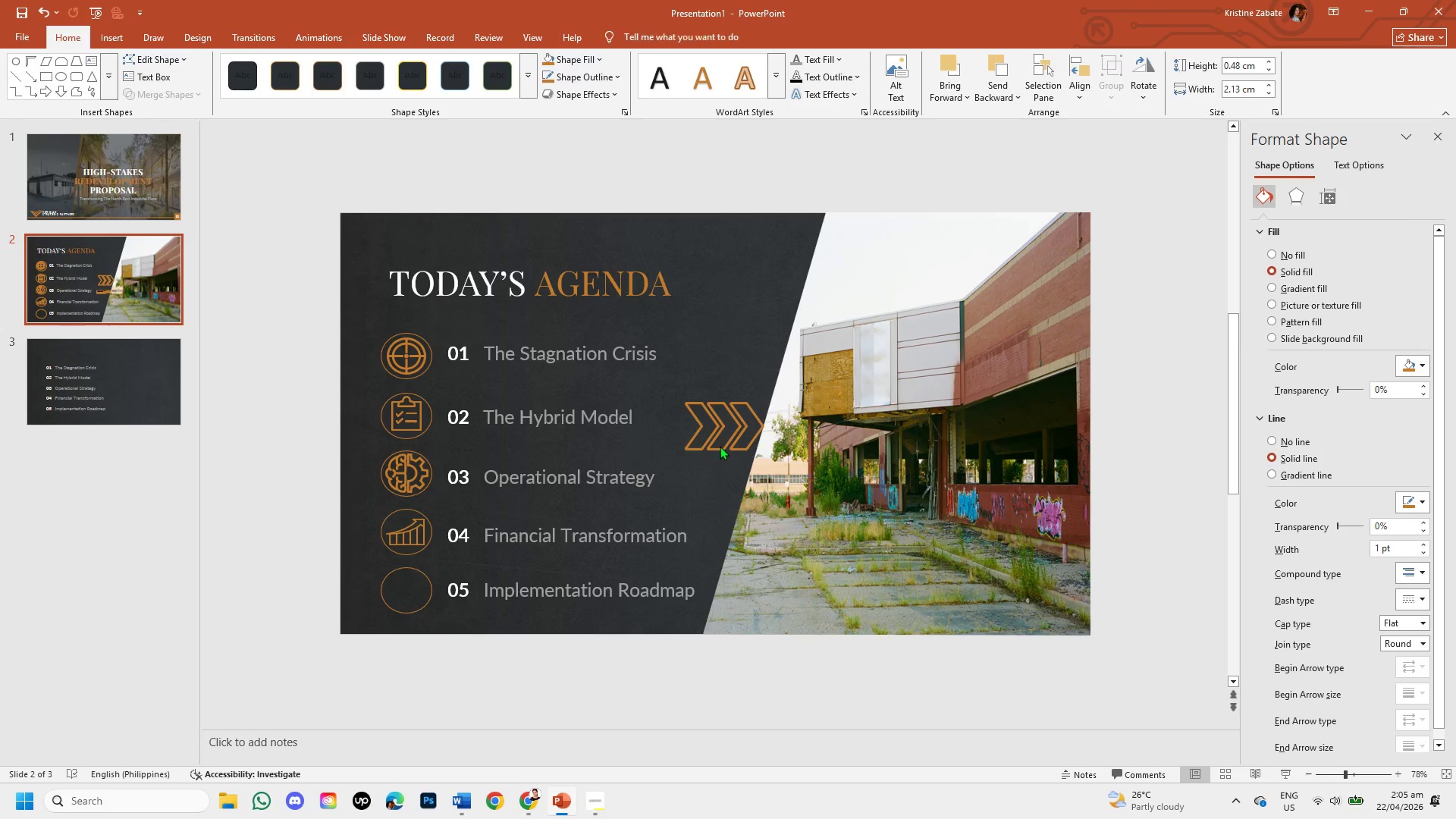 
left_click([720, 446])
 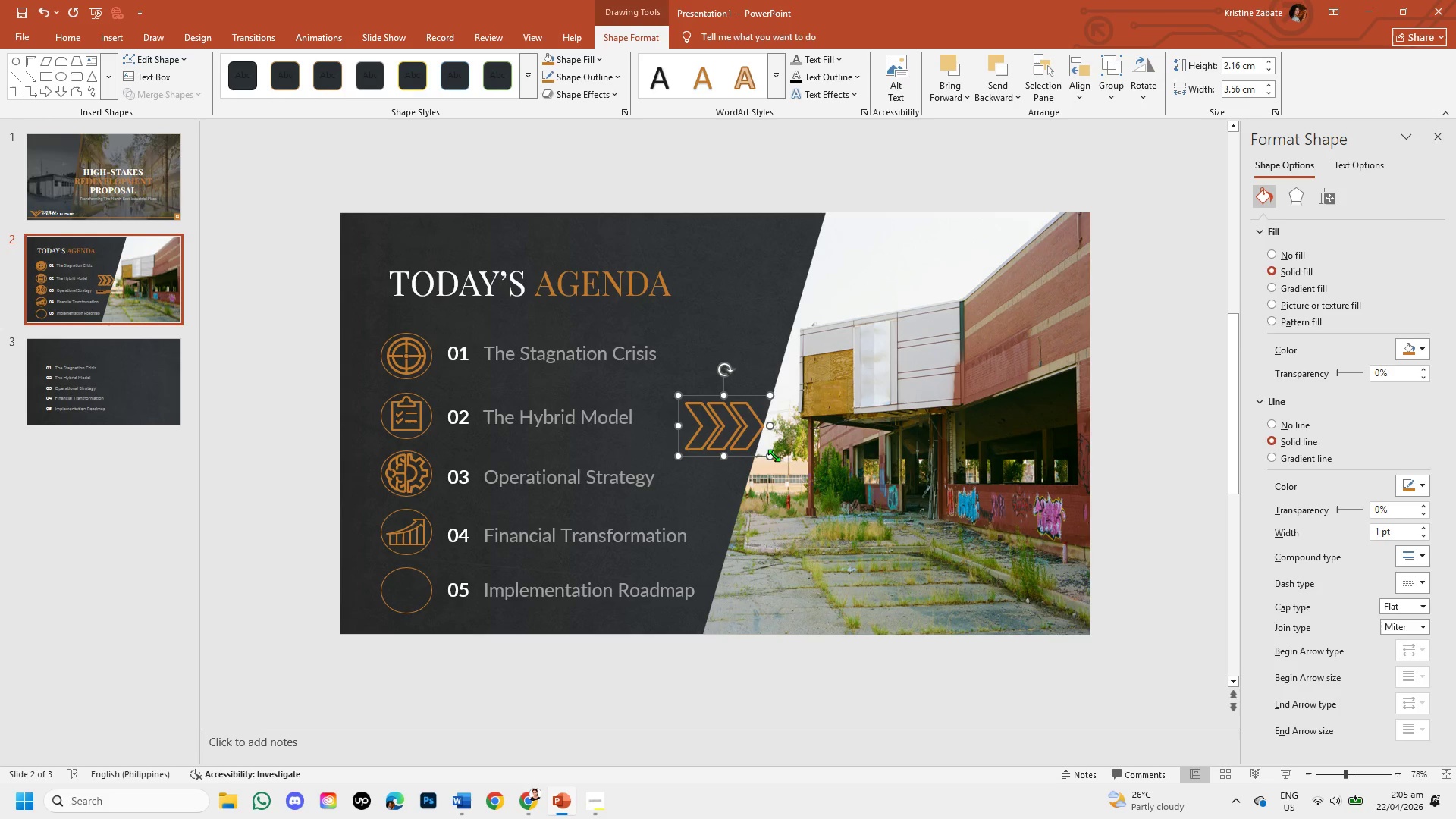 
left_click_drag(start_coordinate=[769, 456], to_coordinate=[730, 421])
 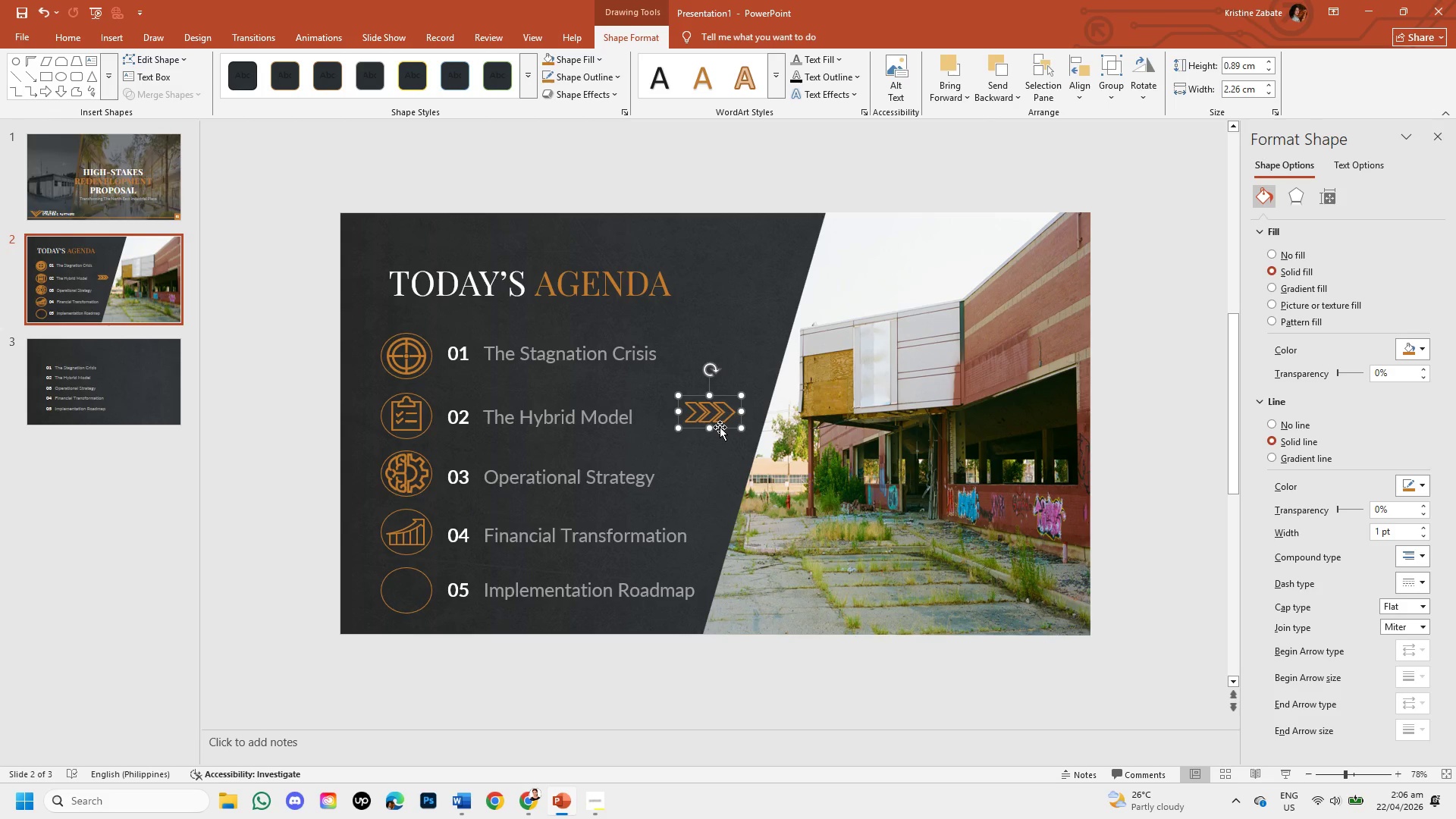 
left_click_drag(start_coordinate=[720, 427], to_coordinate=[417, 605])
 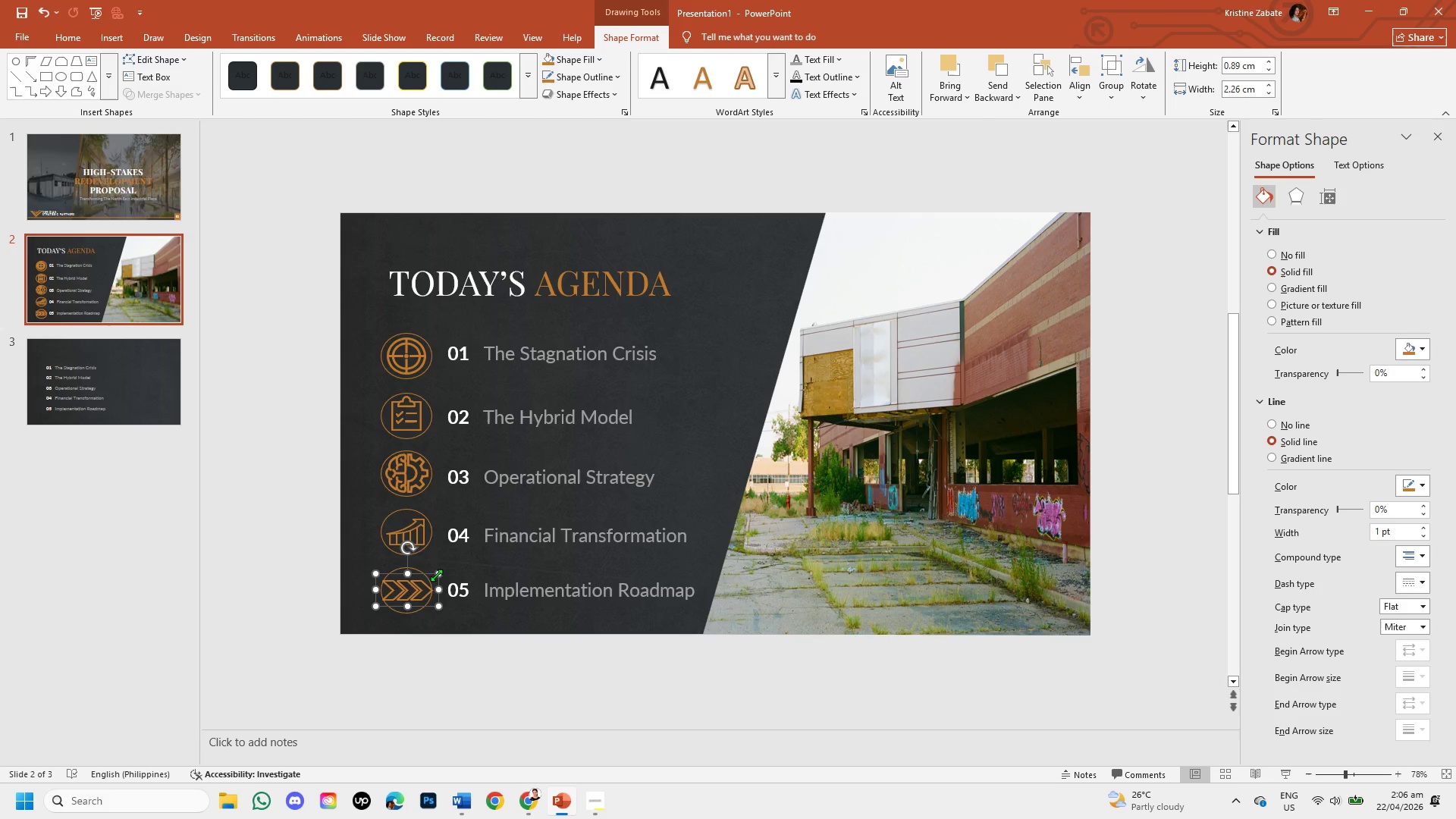 
left_click_drag(start_coordinate=[436, 575], to_coordinate=[422, 583])
 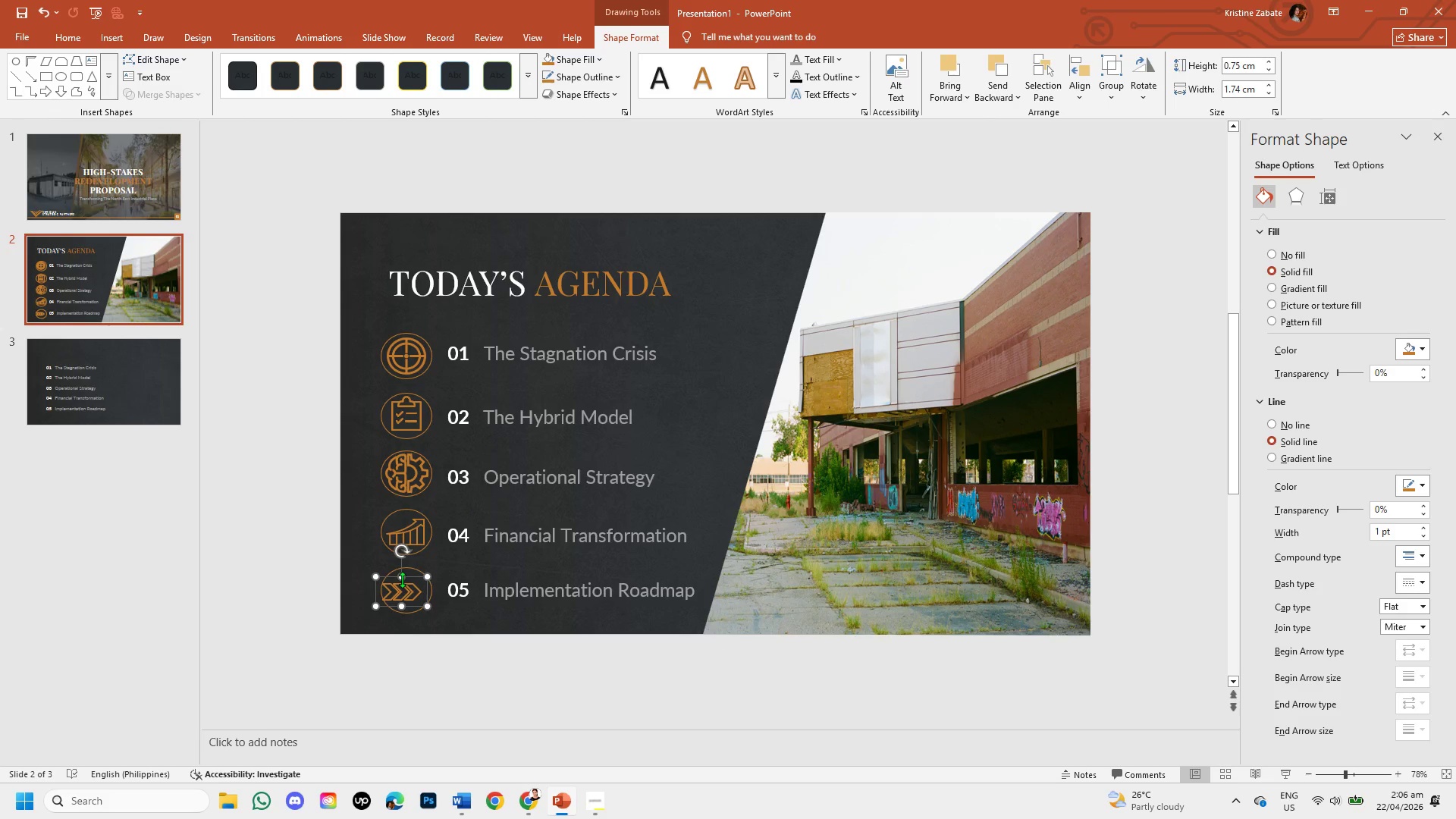 
left_click_drag(start_coordinate=[402, 578], to_coordinate=[406, 576])
 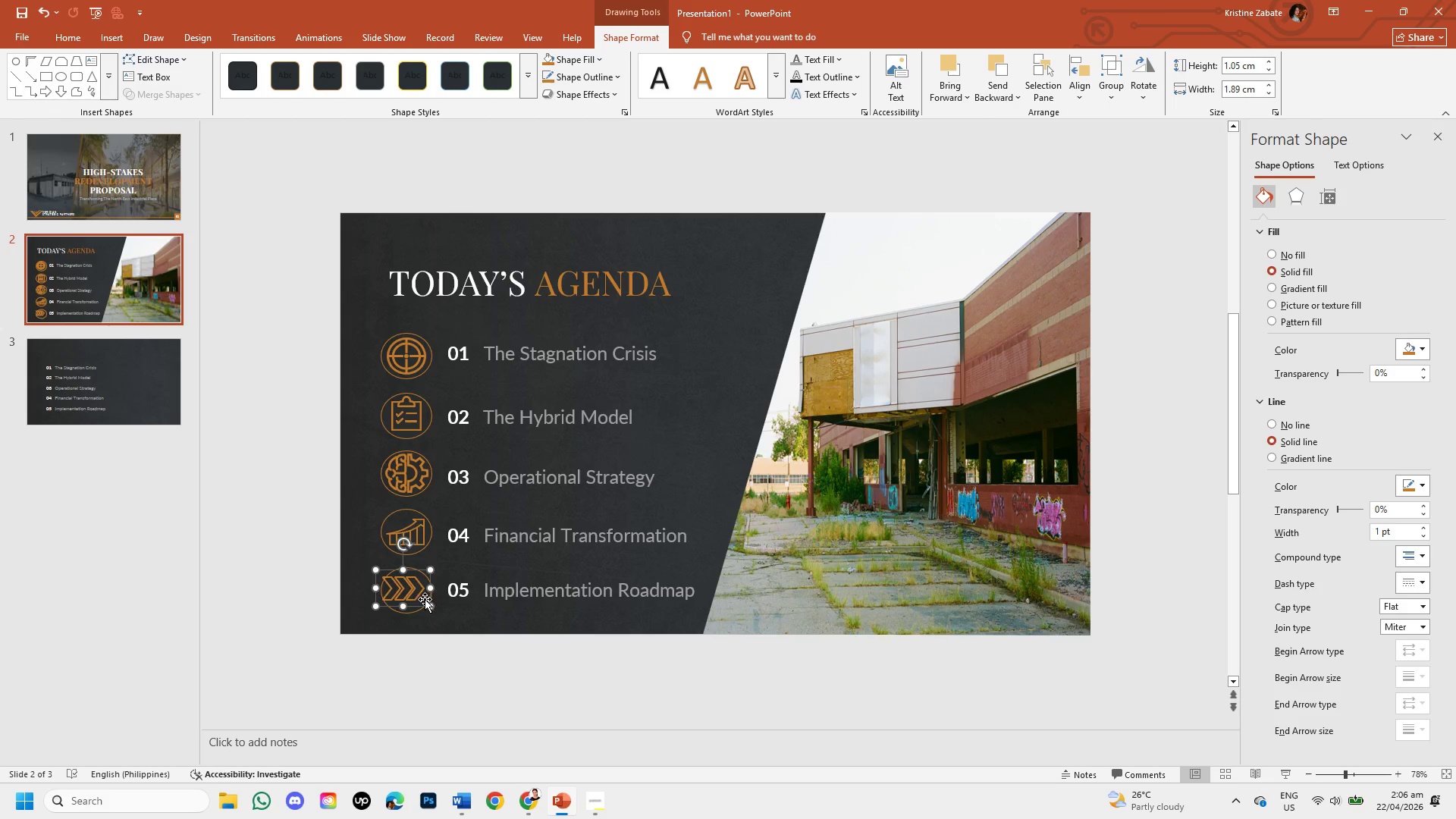 
left_click_drag(start_coordinate=[423, 607], to_coordinate=[428, 608])
 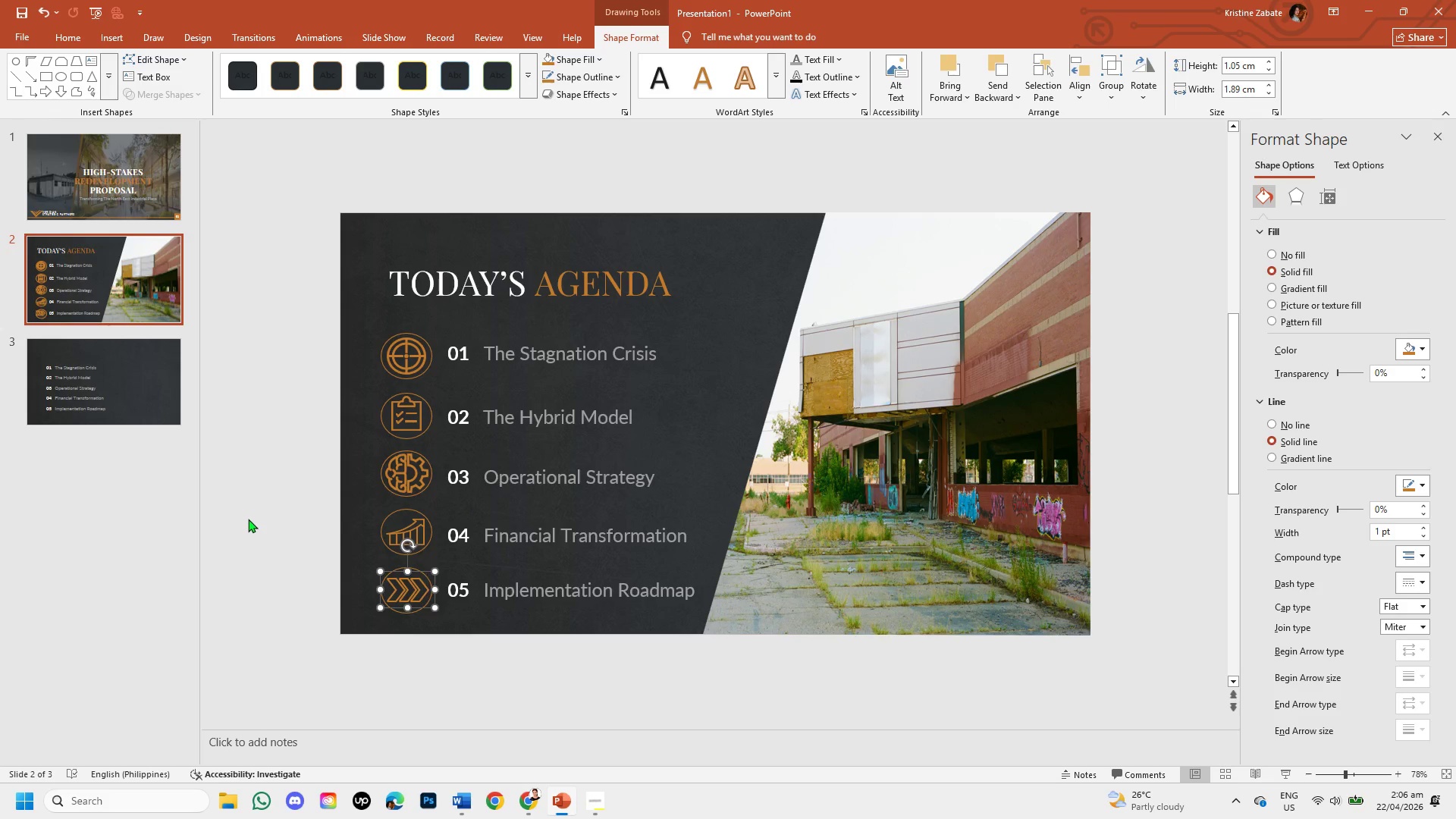 
left_click([248, 519])
 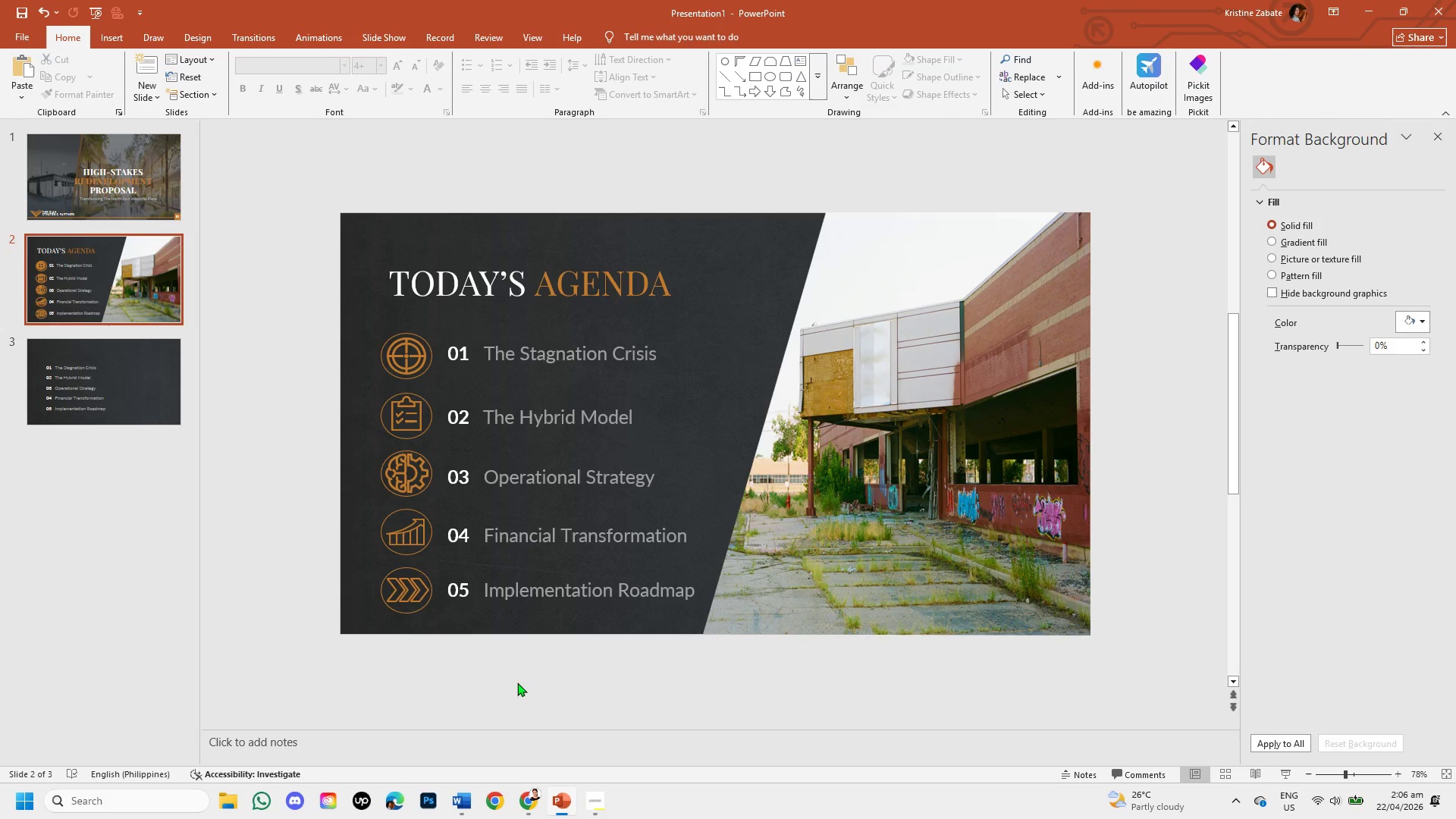 
wait(16.72)
 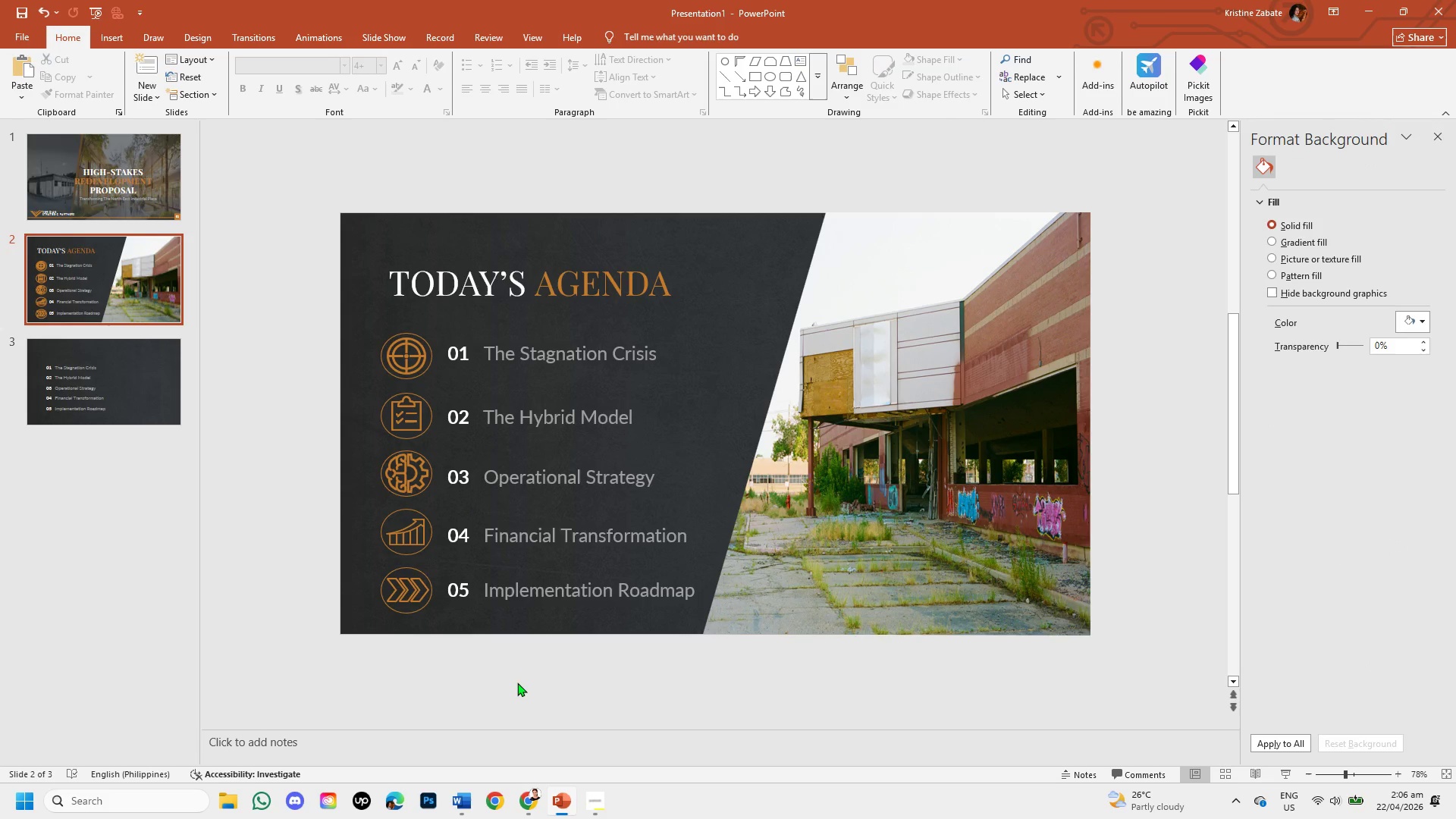 
left_click([102, 204])
 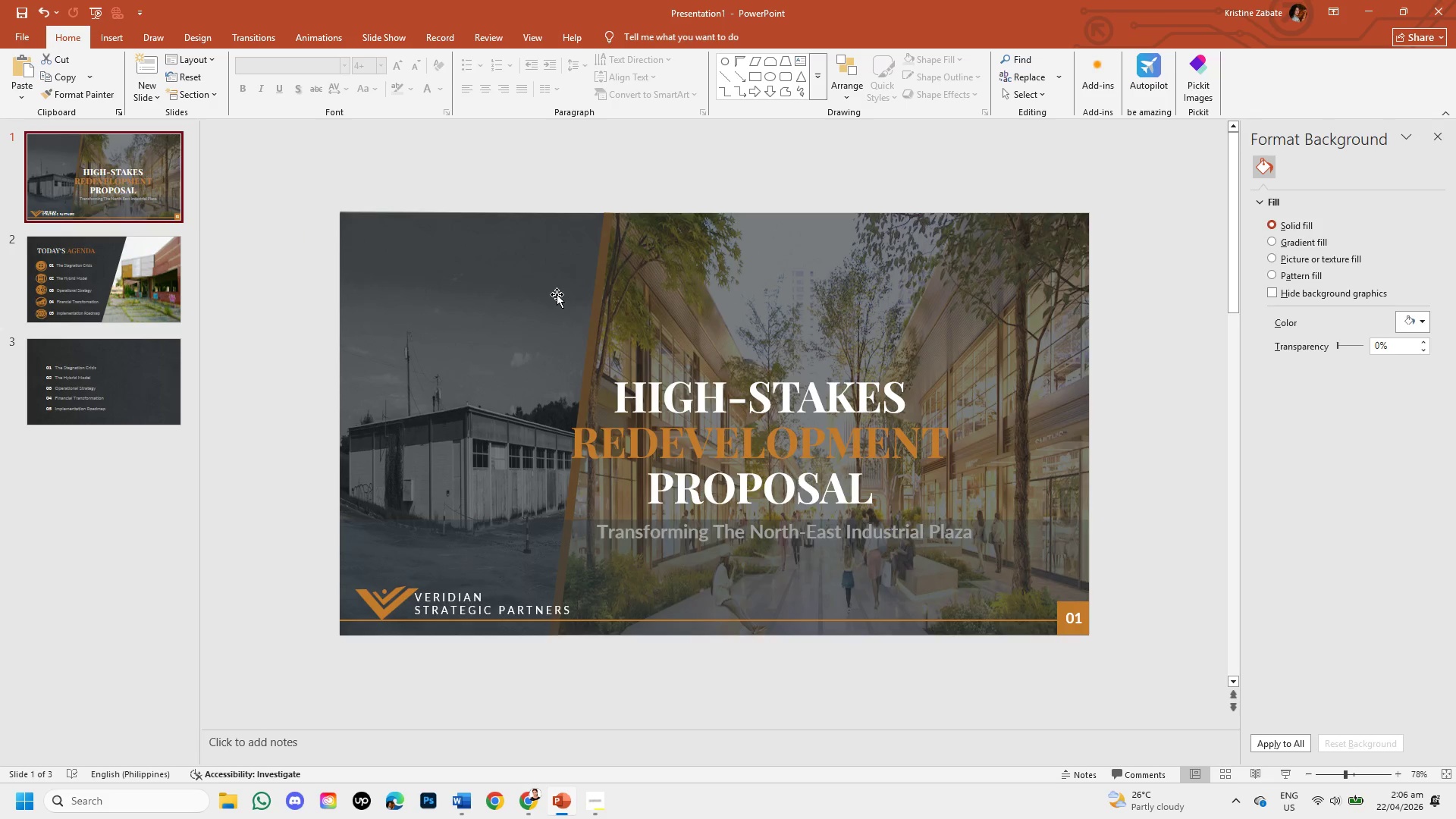 
left_click([449, 260])
 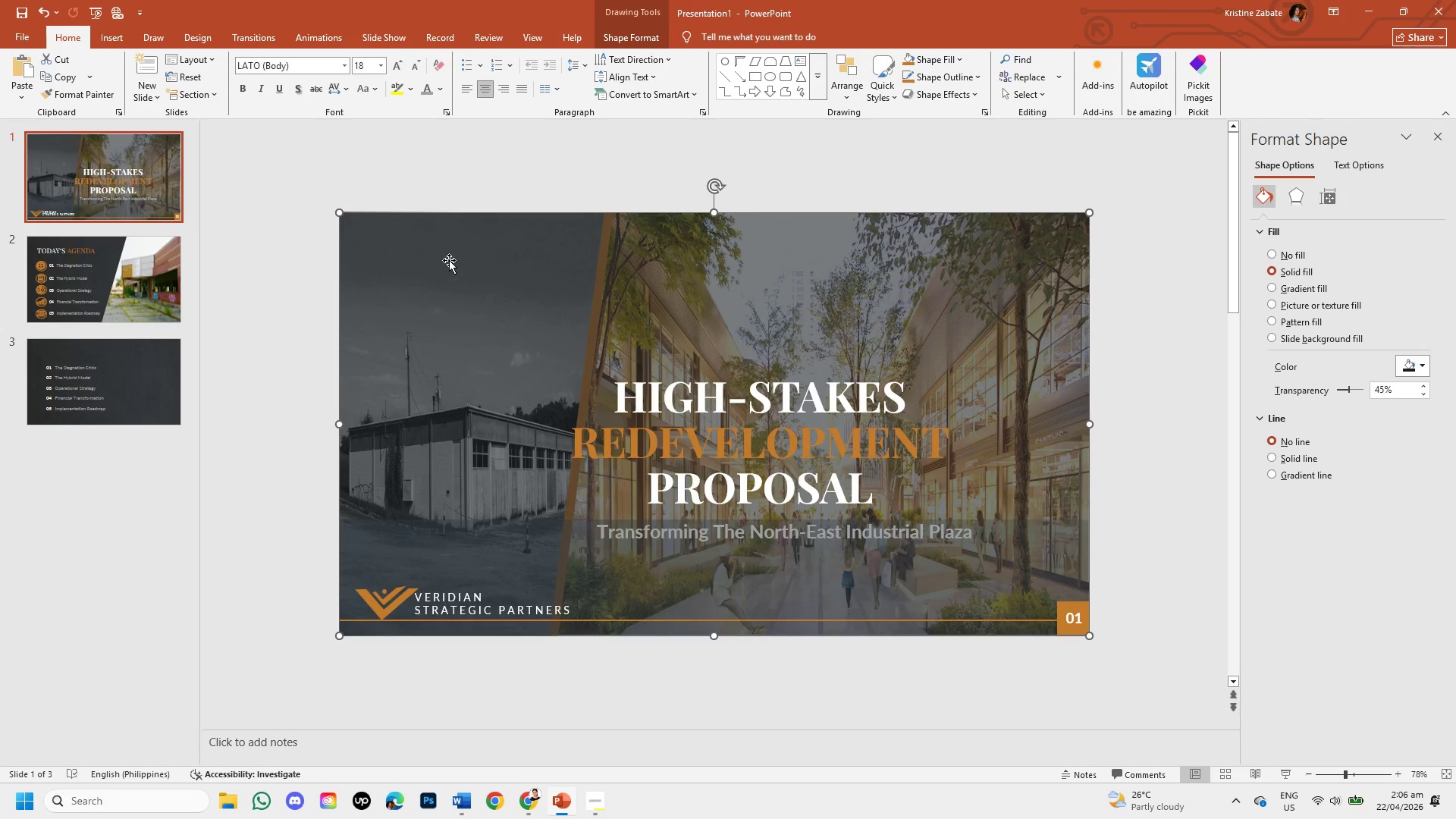 
key(Control+C)
 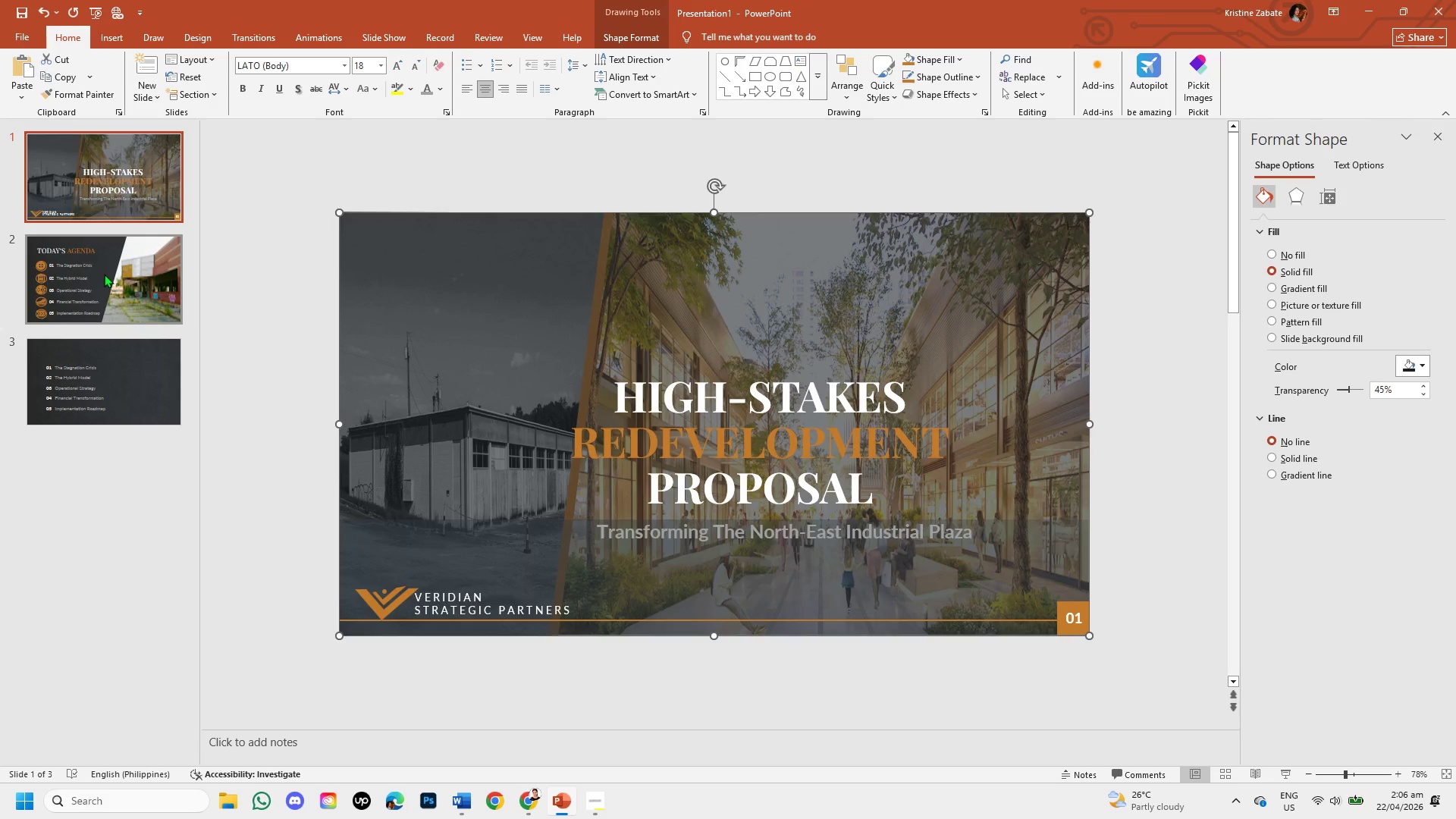 
left_click([104, 274])
 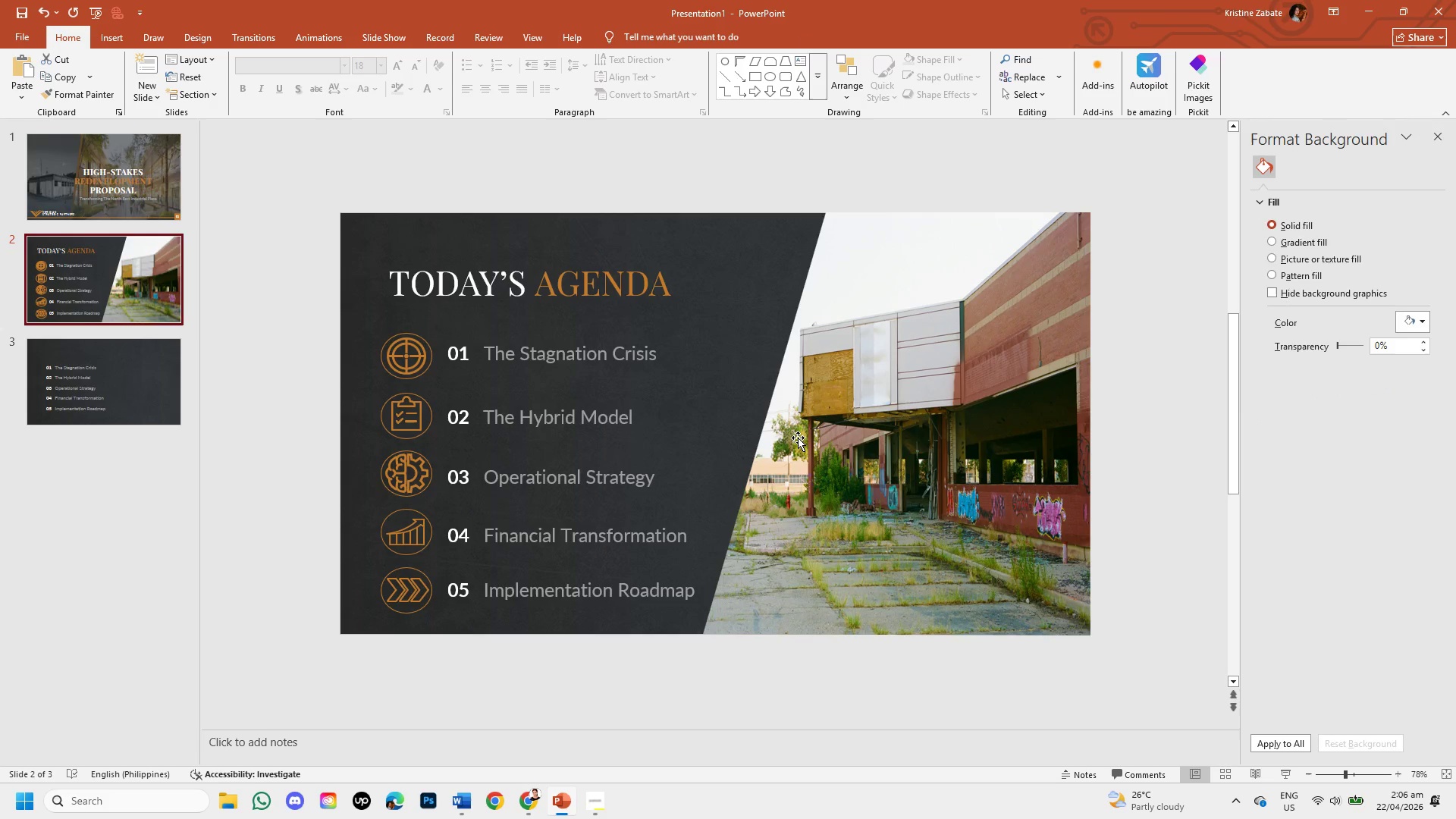 
key(Control+V)
 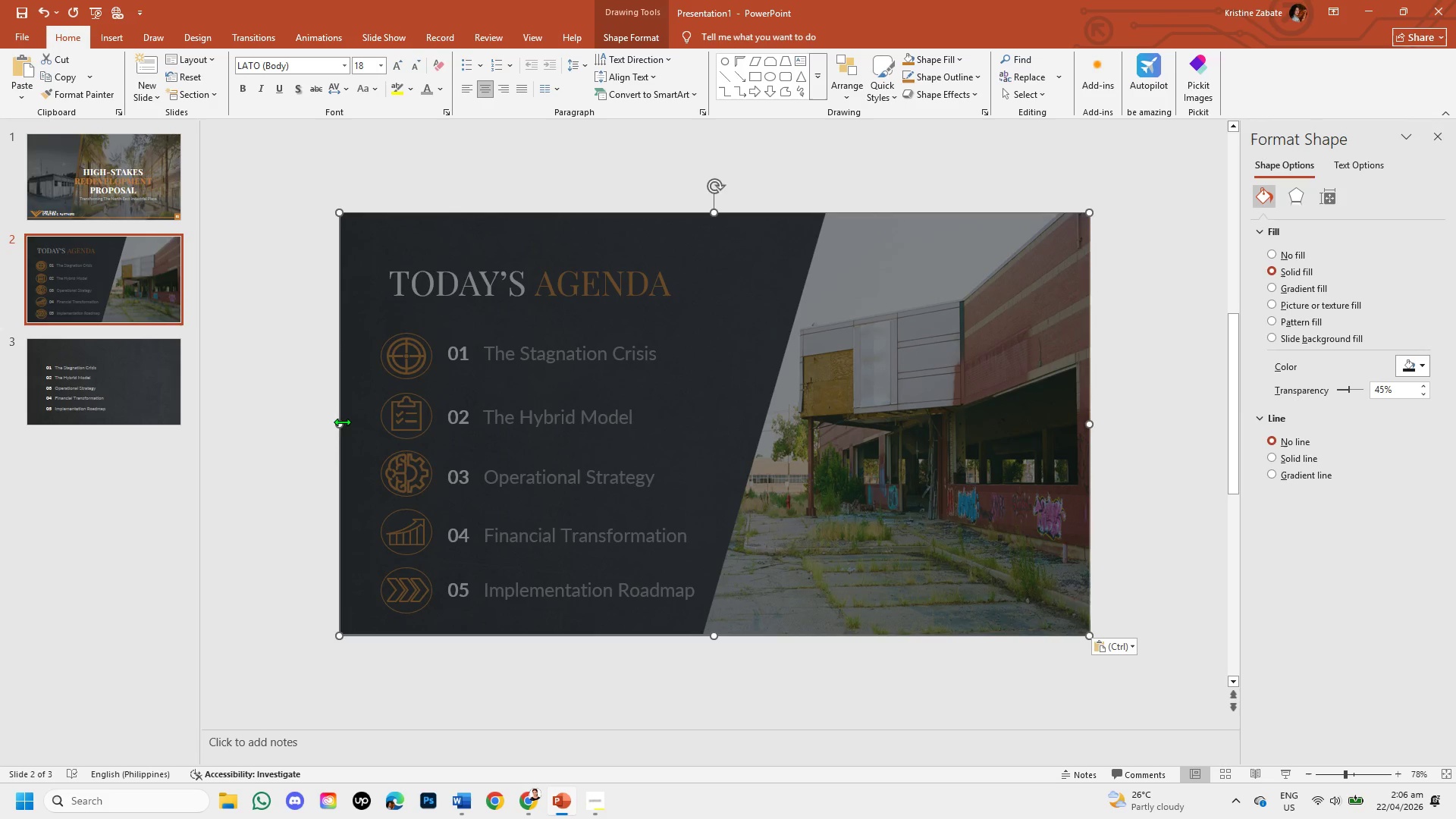 
left_click_drag(start_coordinate=[339, 425], to_coordinate=[822, 409])
 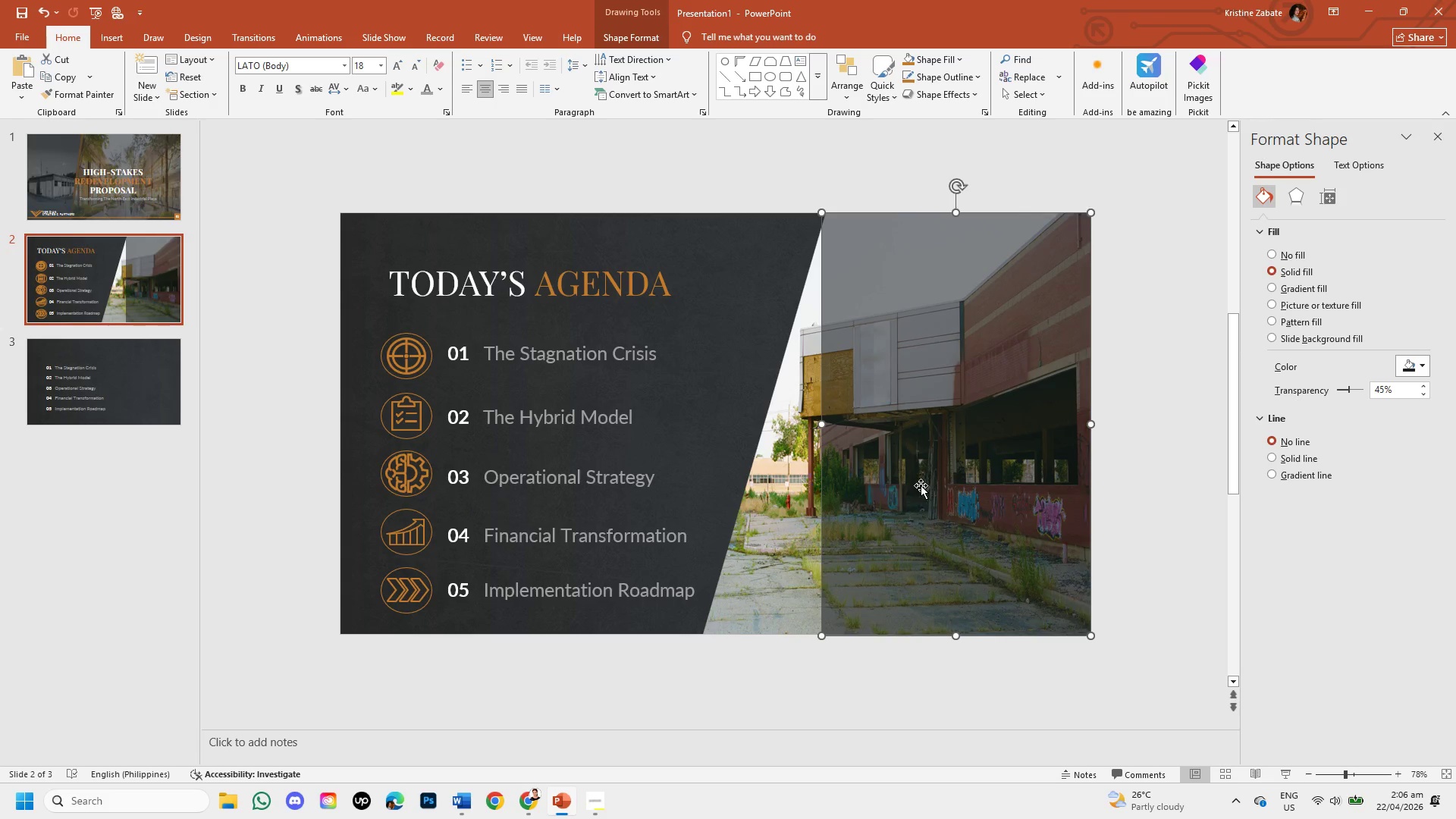 
left_click_drag(start_coordinate=[825, 425], to_coordinate=[700, 413])
 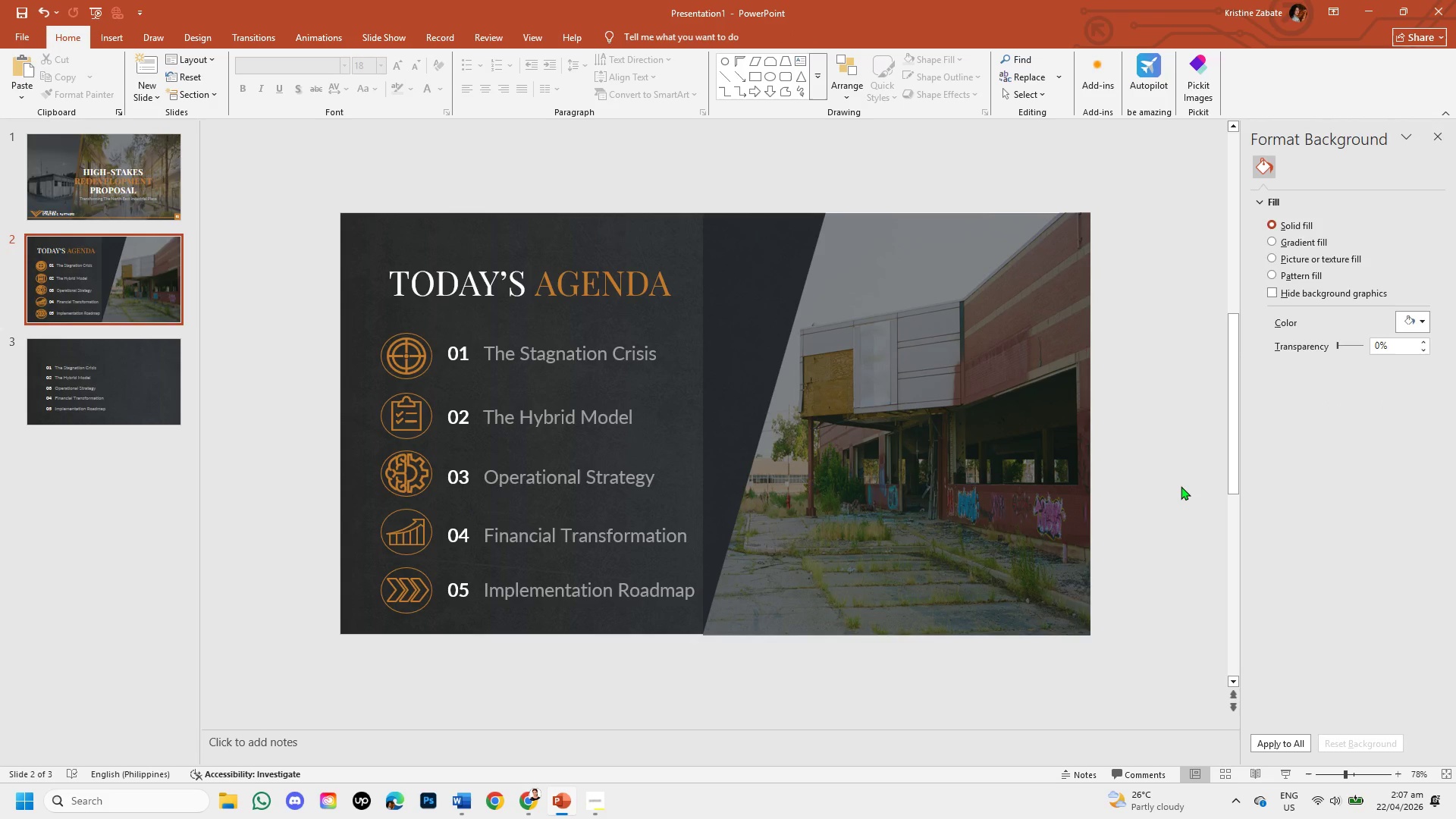 
wait(8.26)
 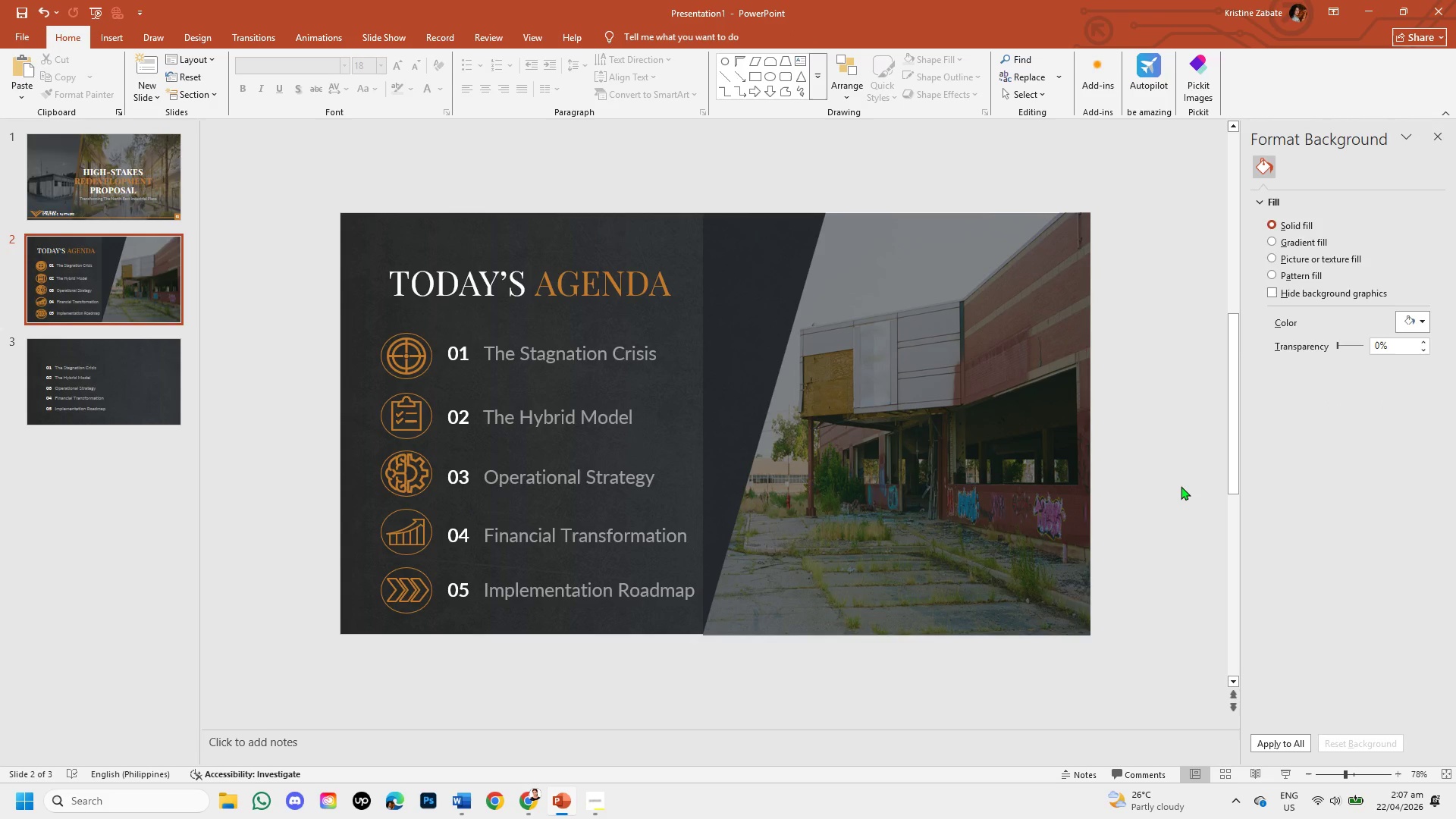 
left_click([921, 409])
 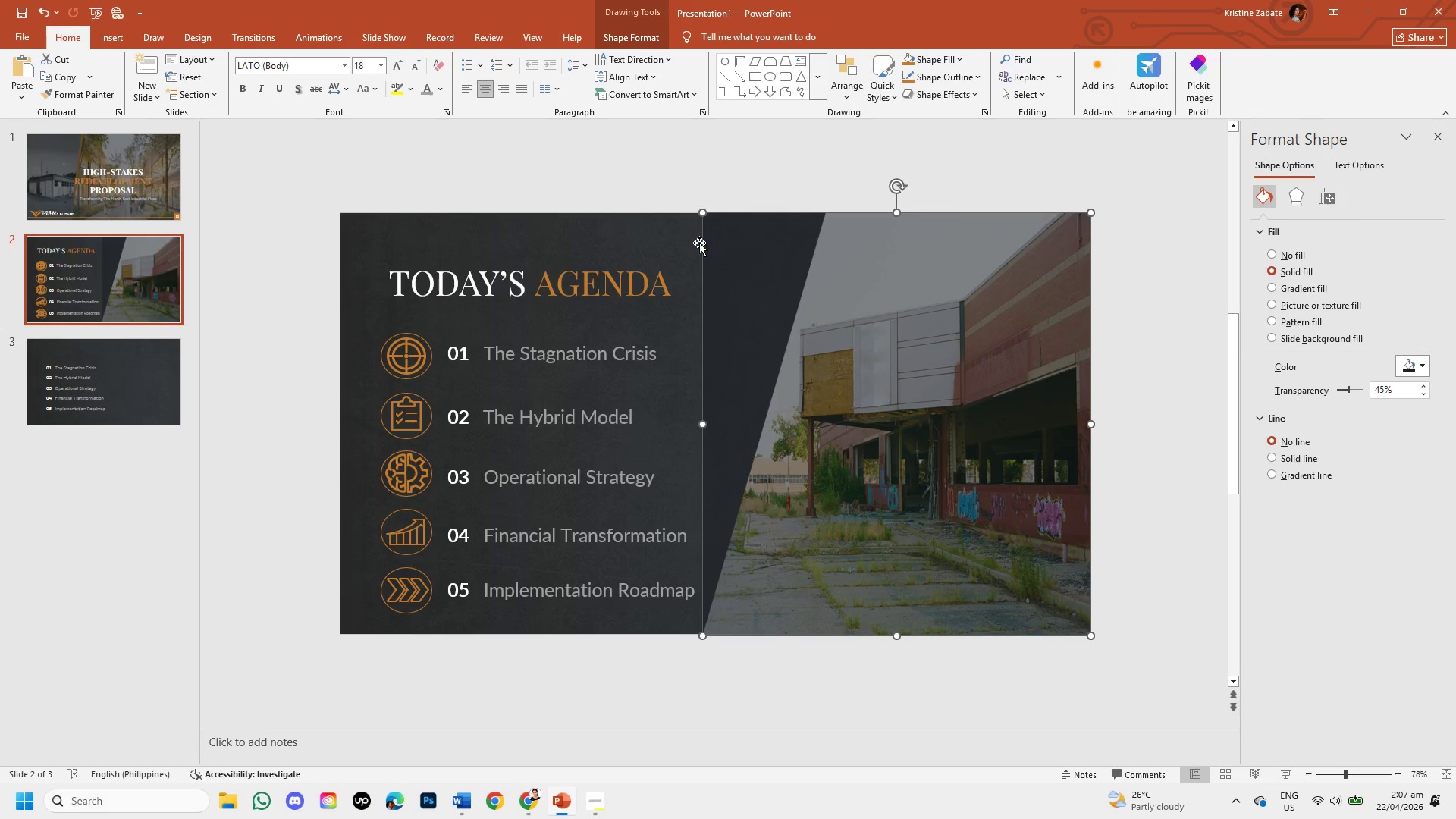 
right_click([711, 250])
 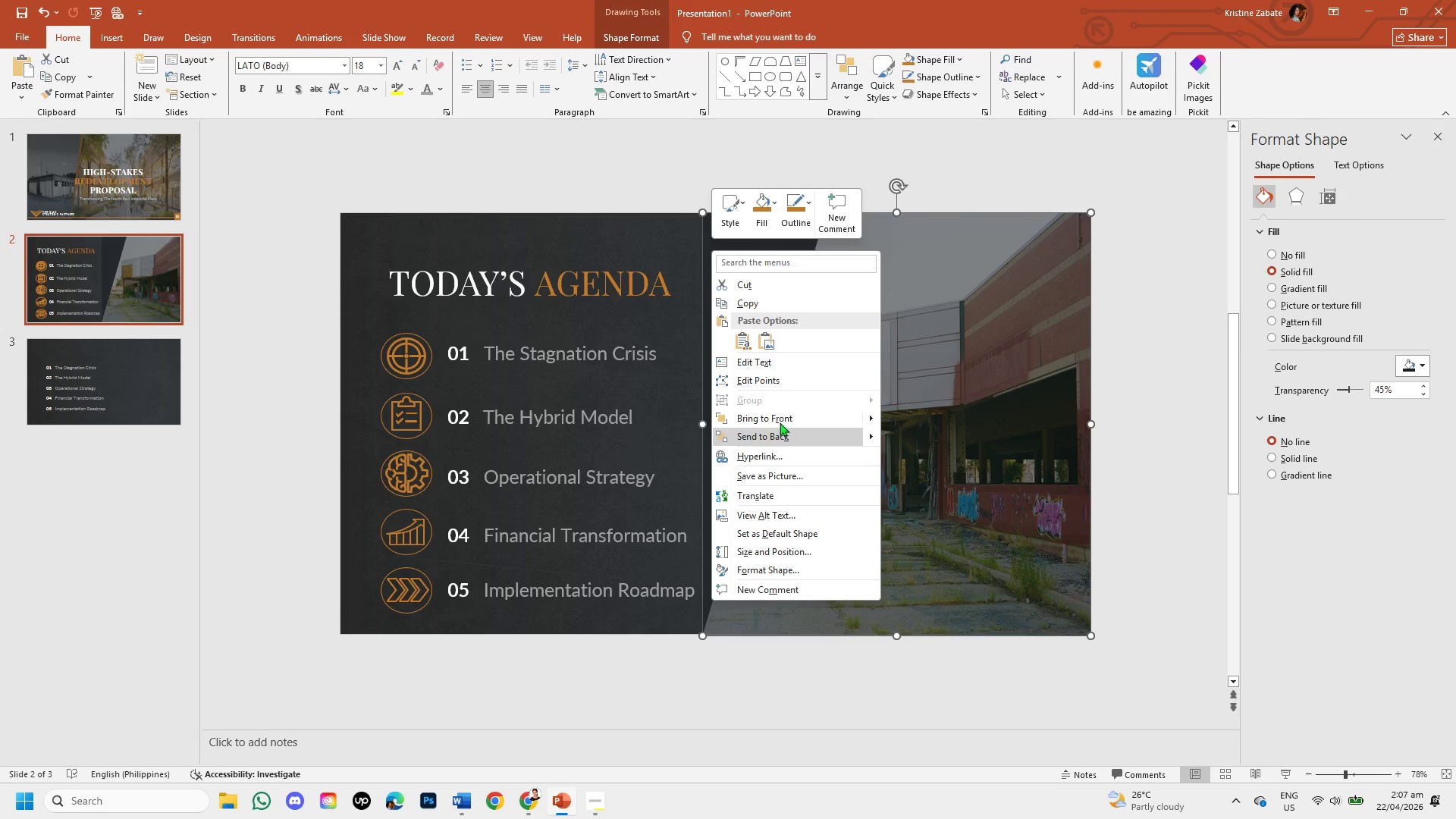 
left_click([799, 378])
 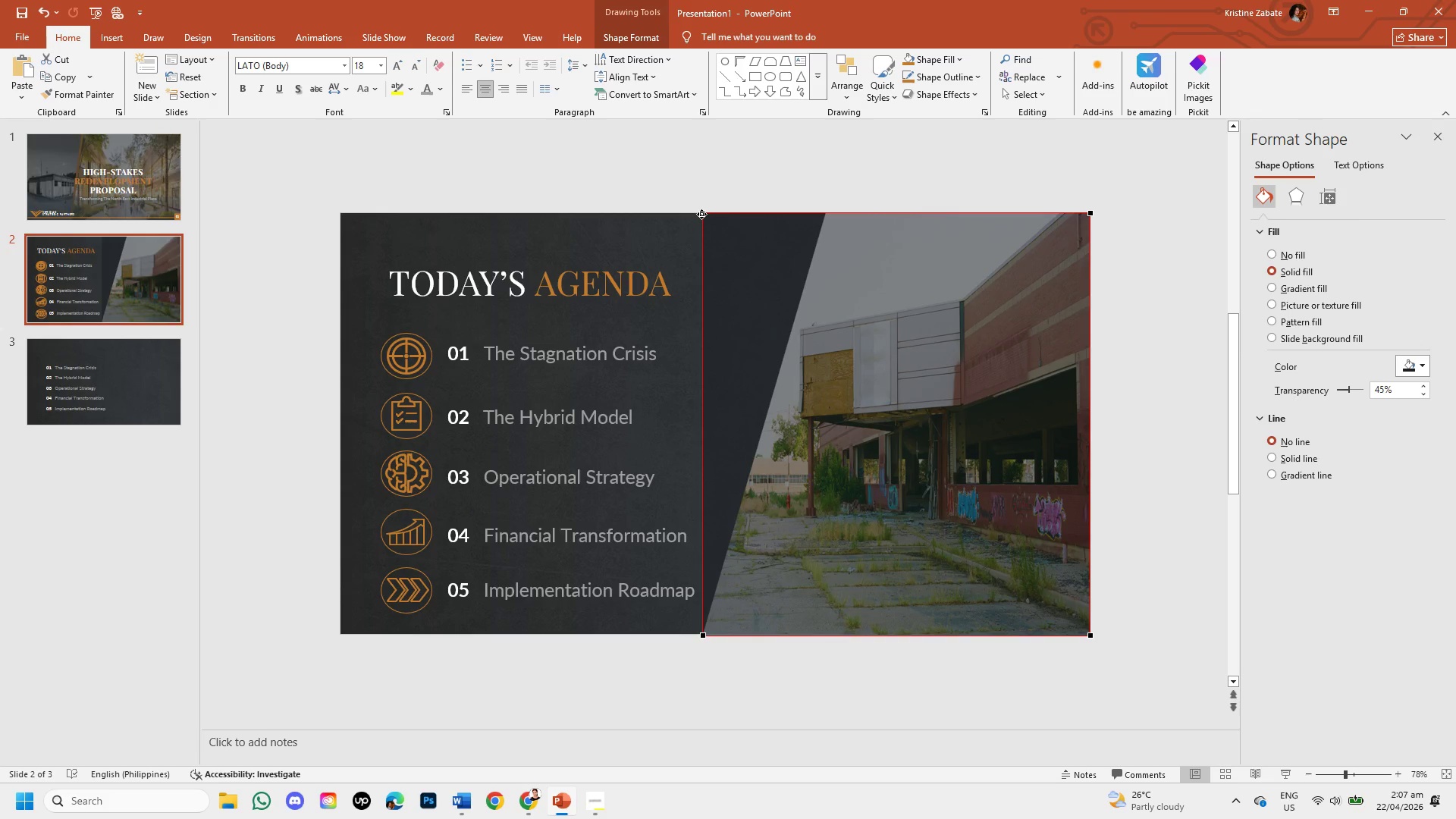 
left_click_drag(start_coordinate=[701, 213], to_coordinate=[825, 215])
 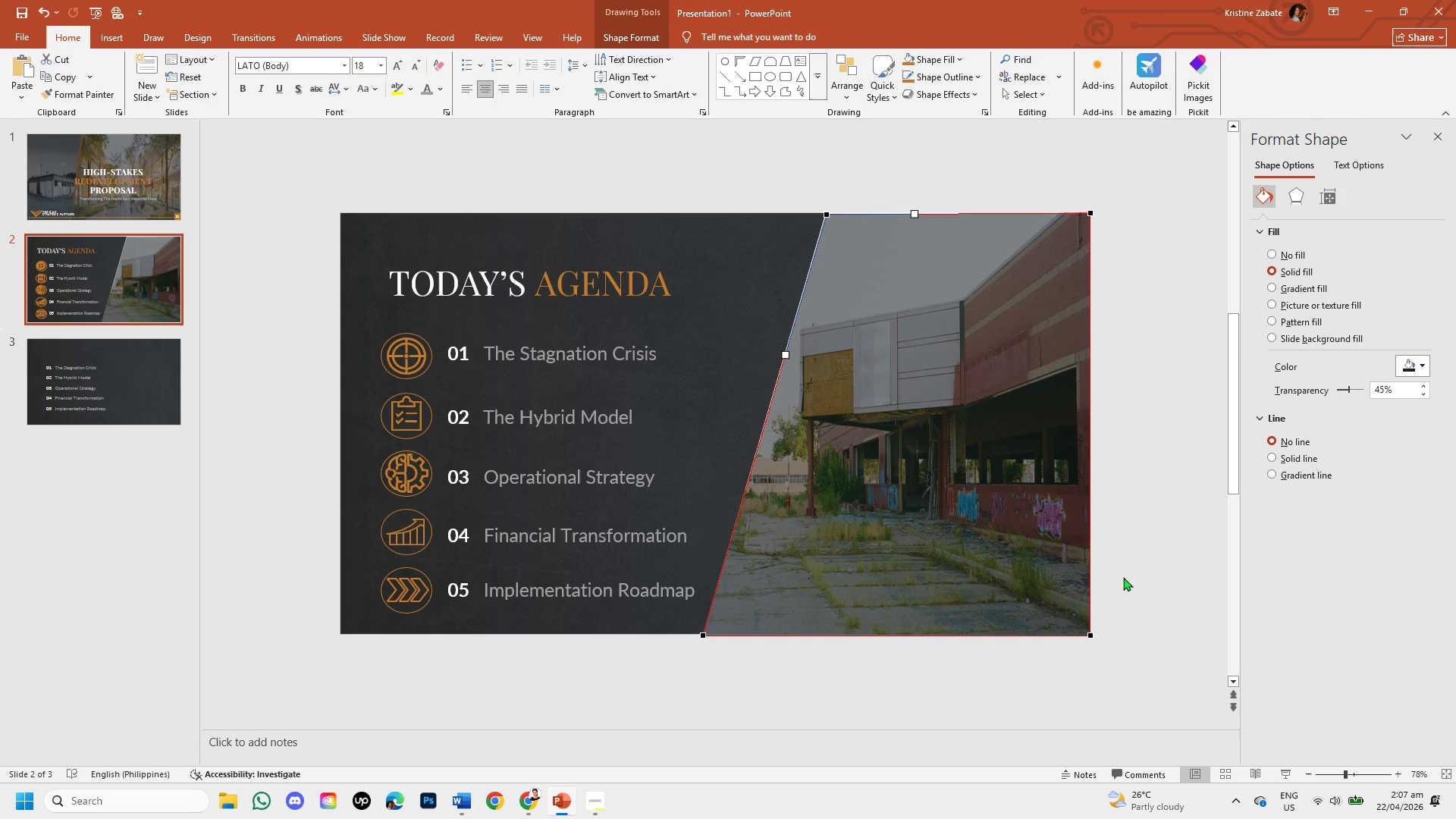 
left_click([1142, 563])
 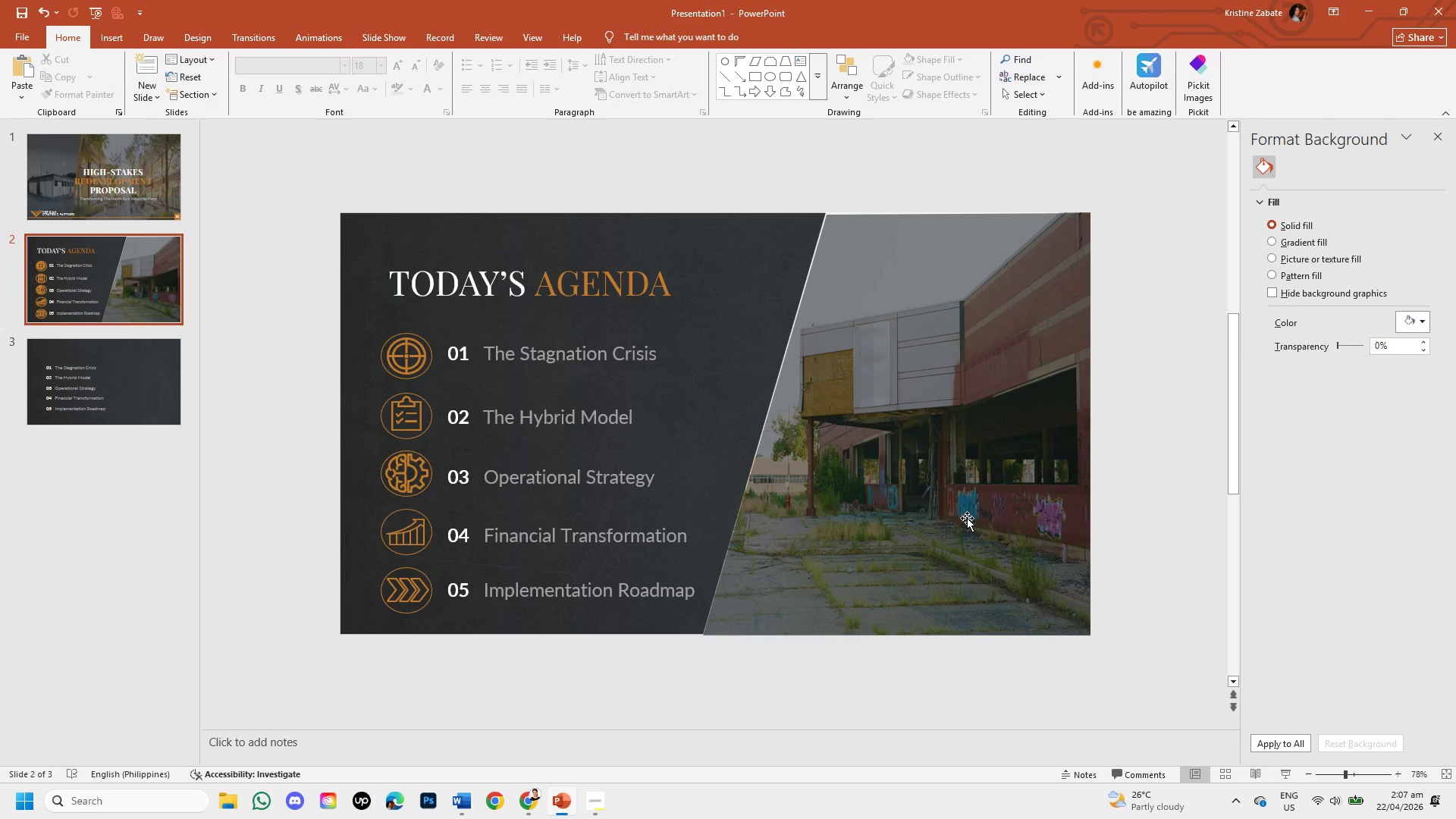 
left_click([967, 518])
 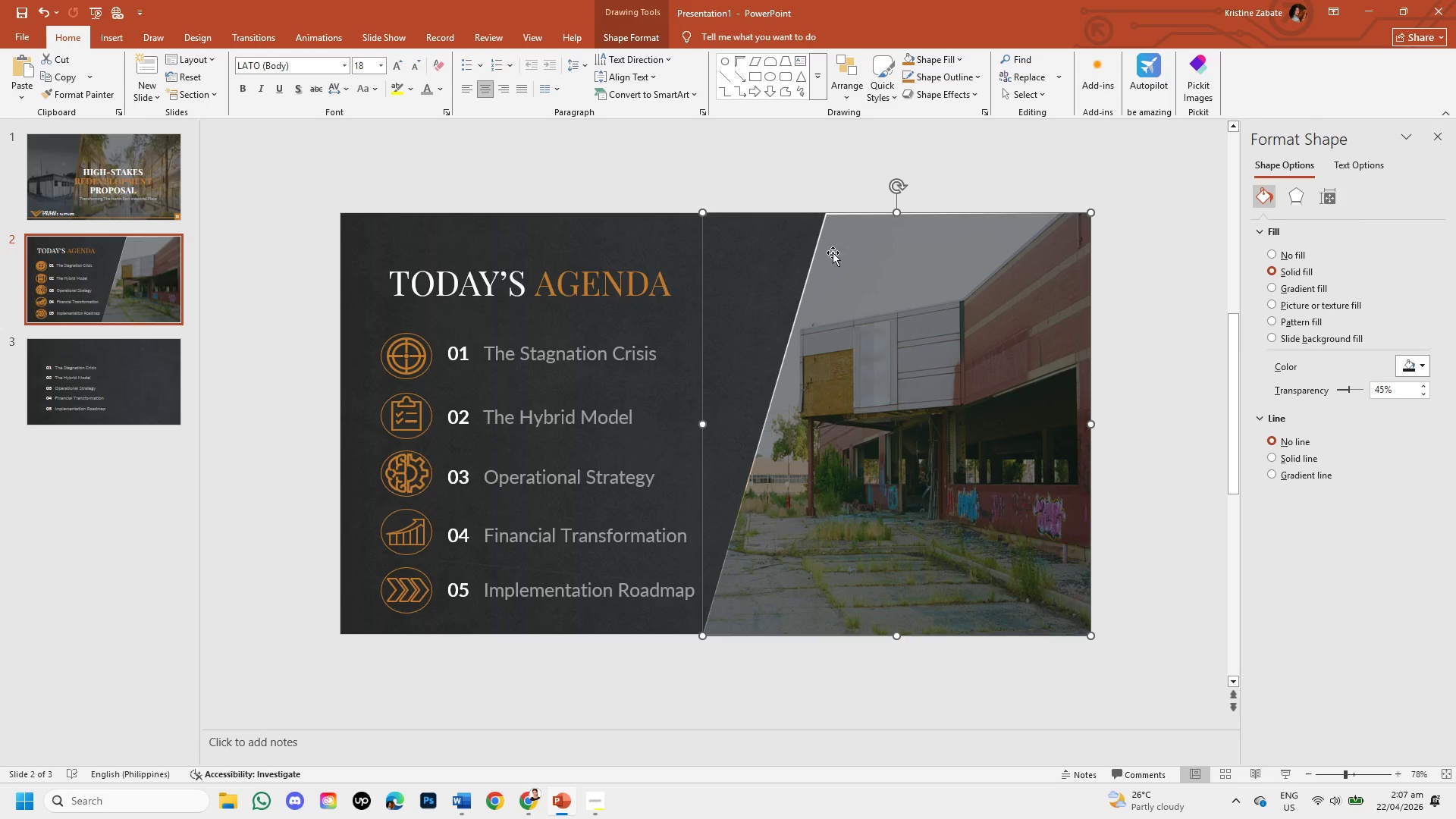 
left_click([864, 264])
 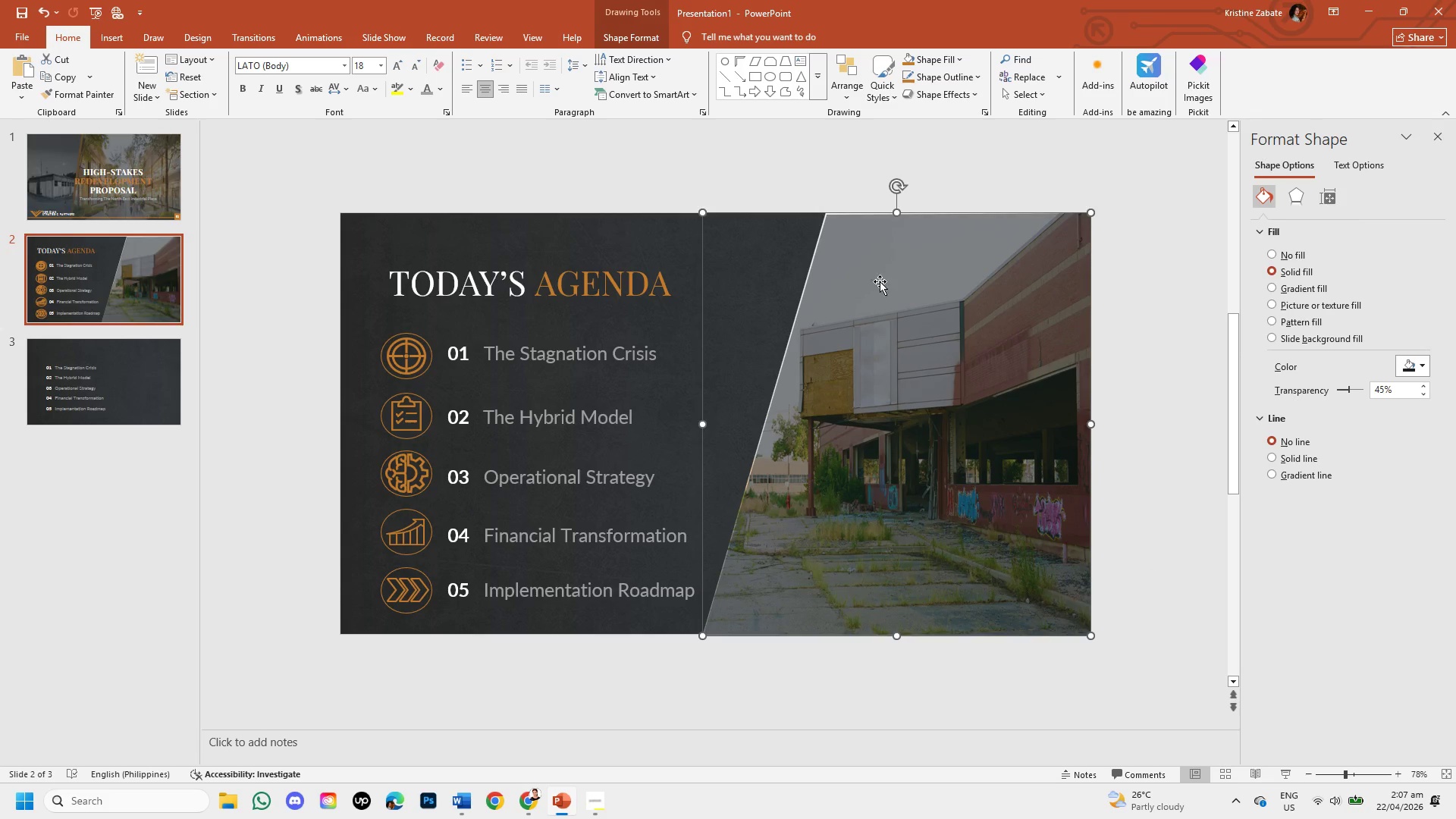 
double_click([888, 288])
 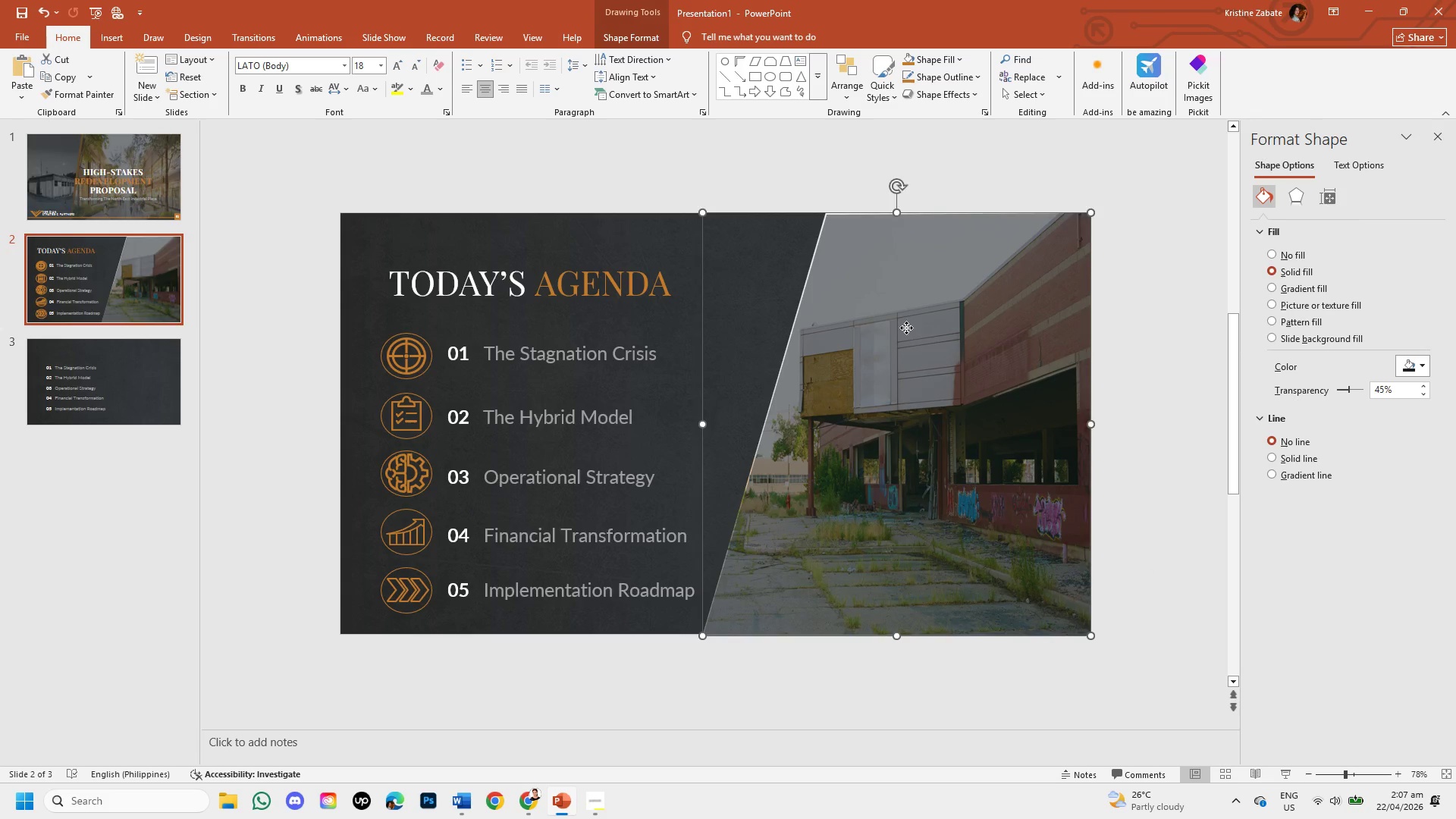 
left_click_drag(start_coordinate=[906, 328], to_coordinate=[913, 322])
 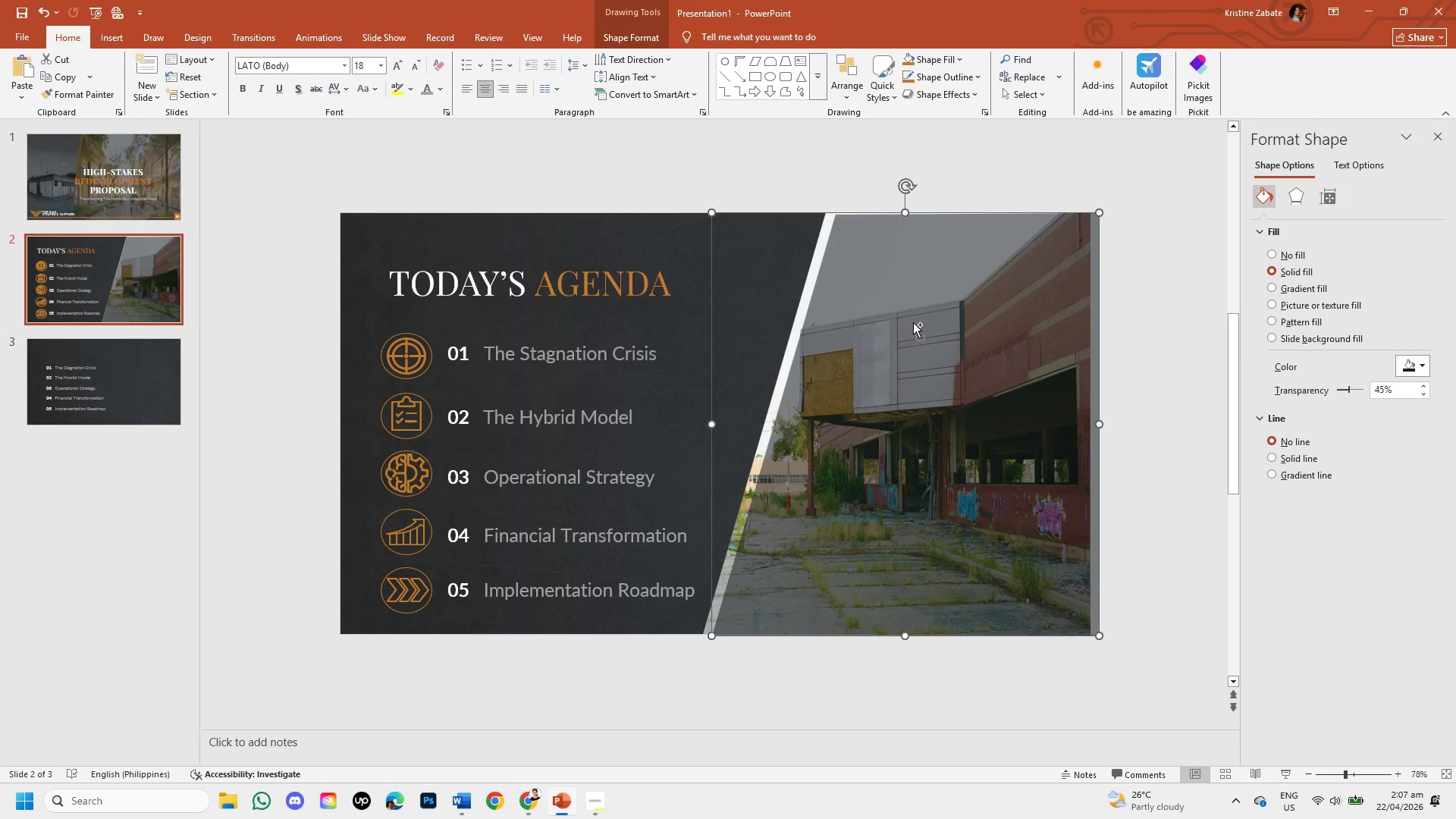 
key(Control+Z)
 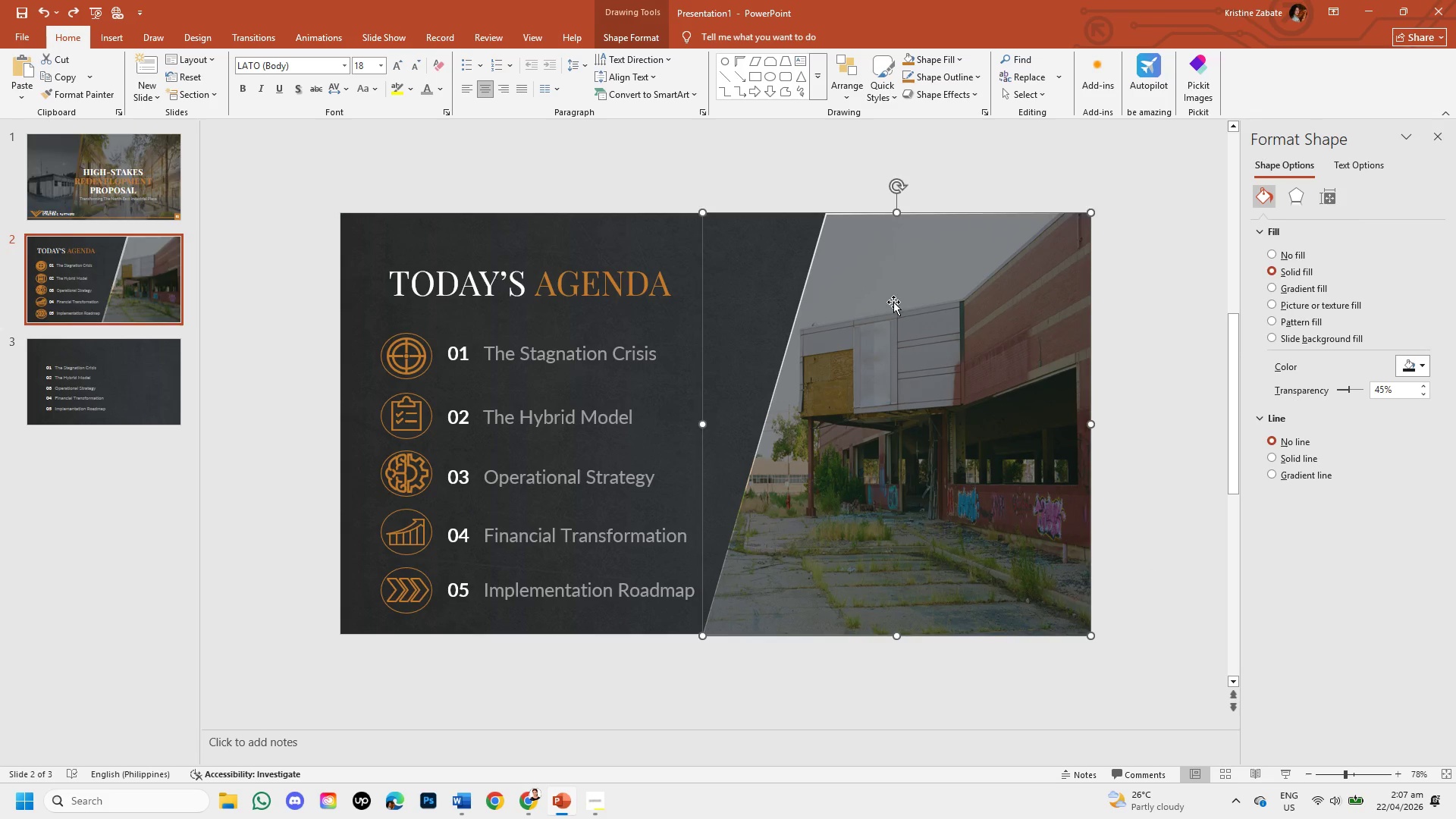 
left_click([893, 302])
 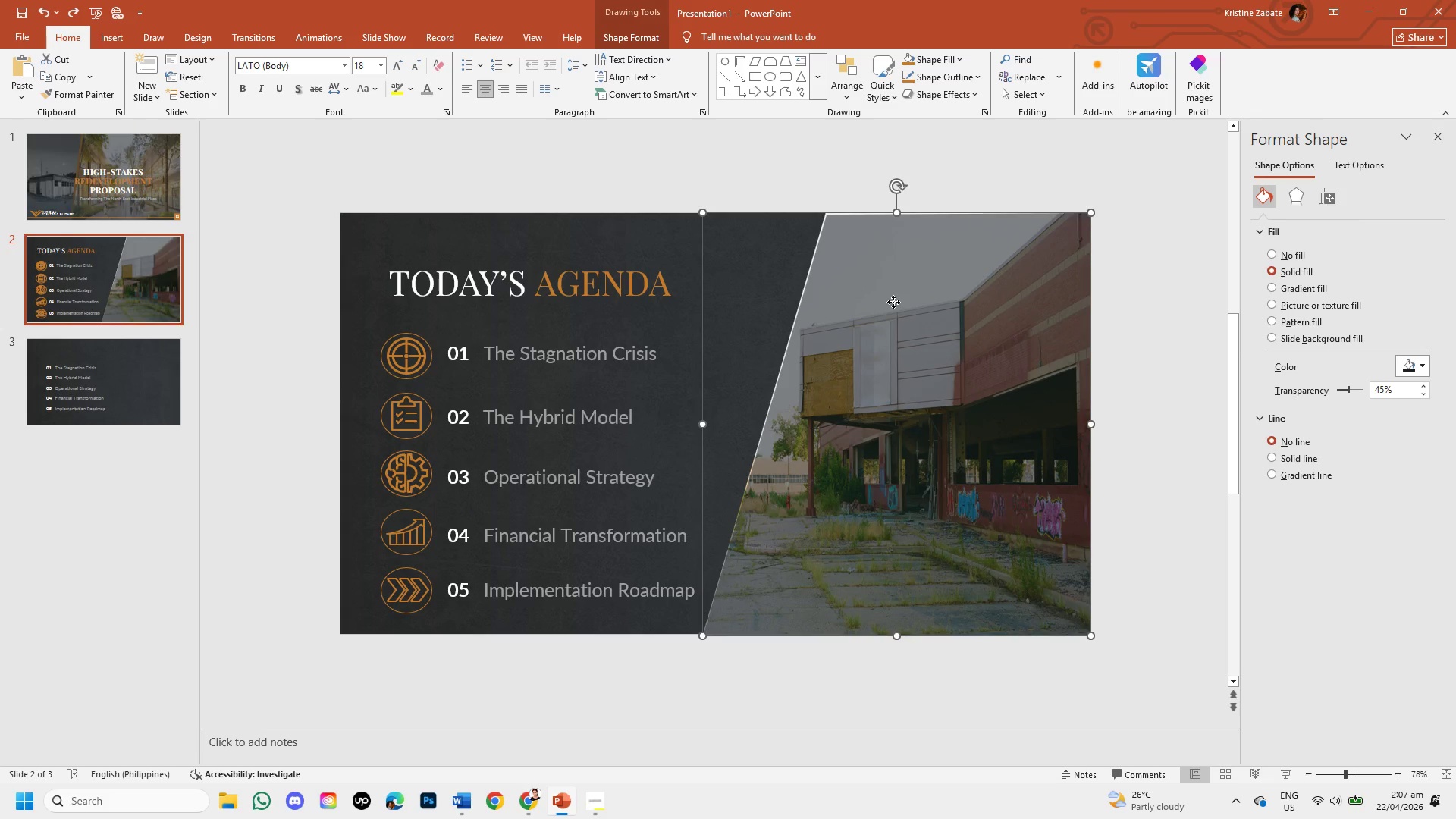 
right_click([893, 302])
 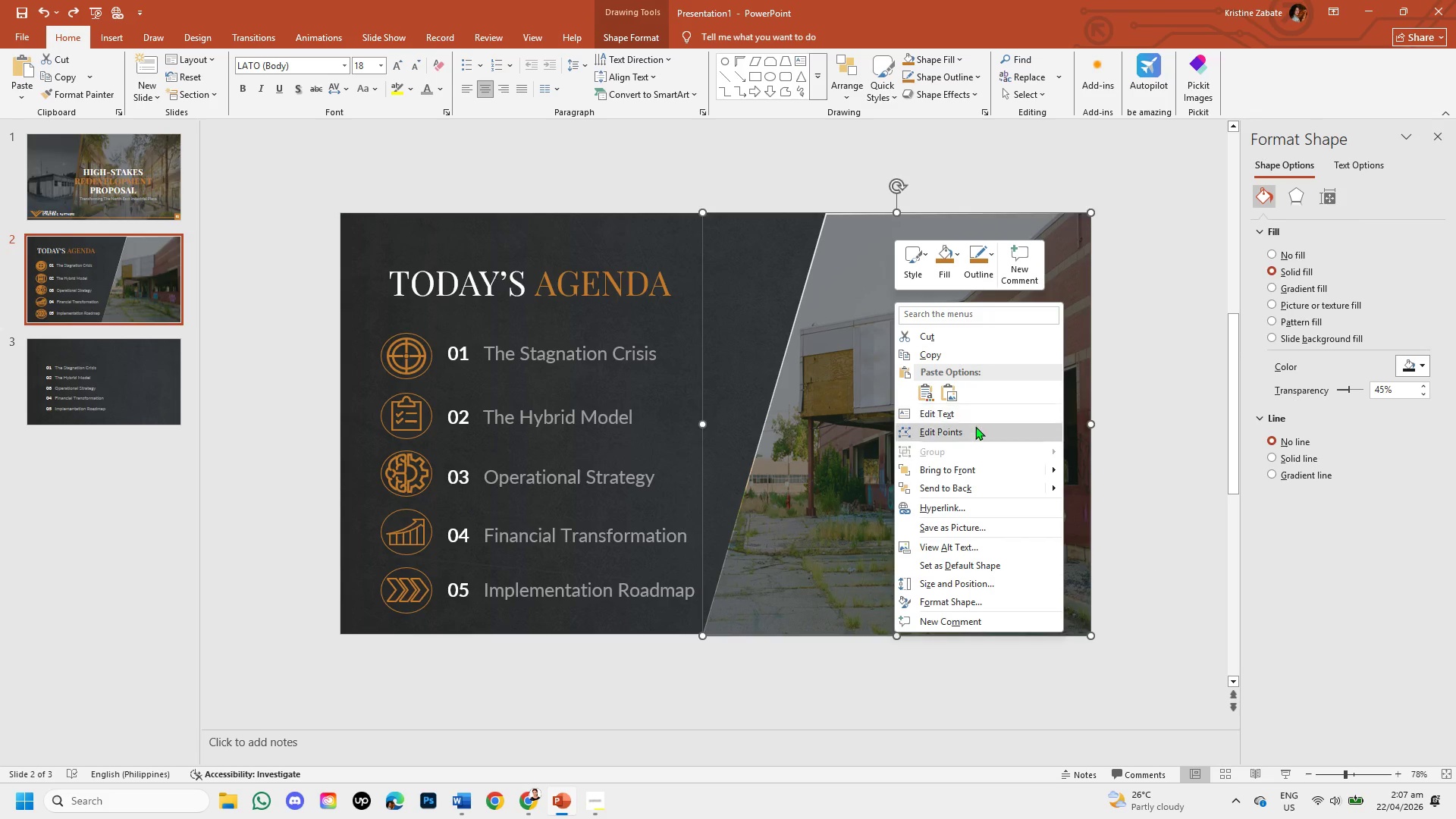 
left_click([976, 428])
 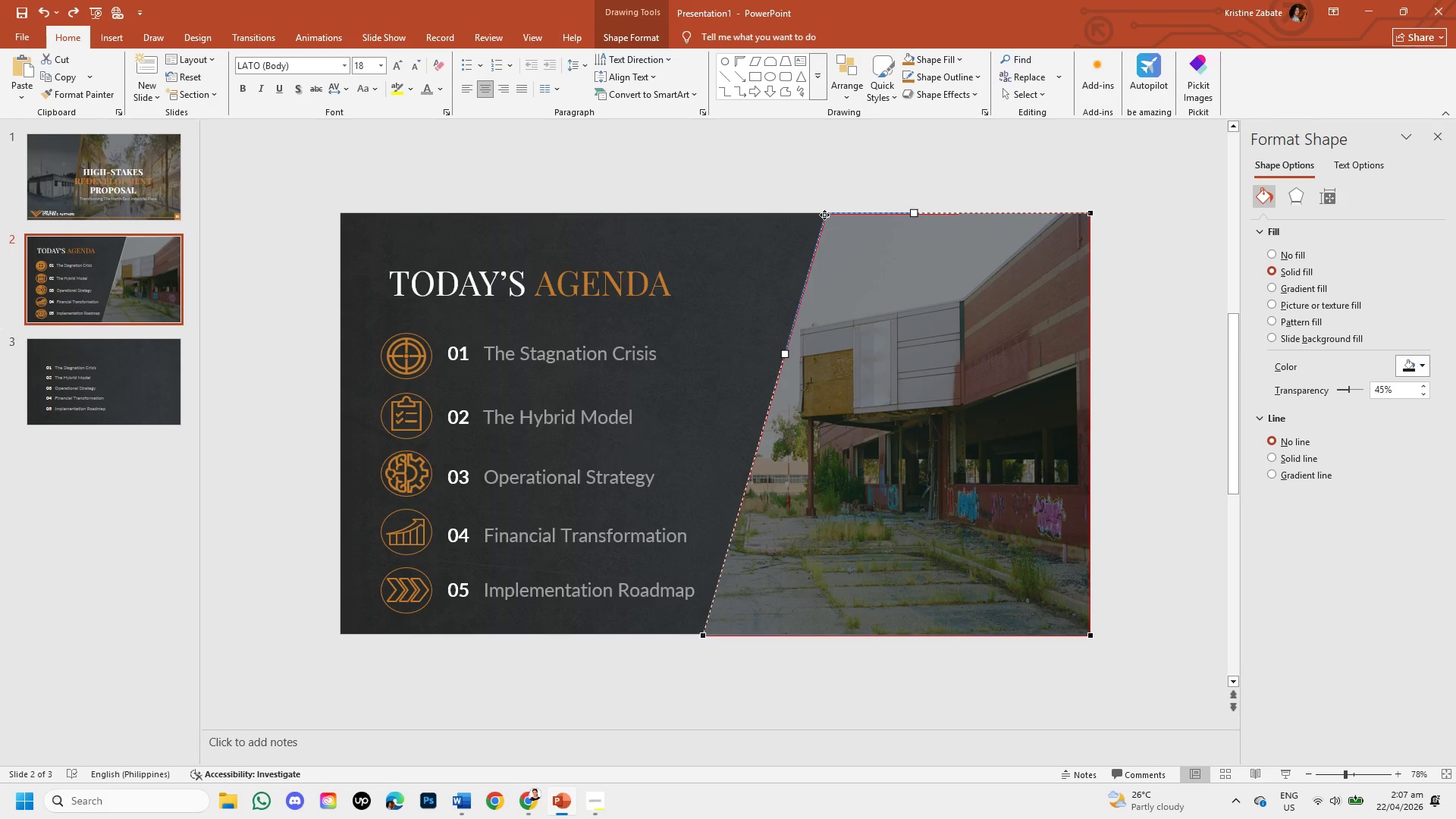 
wait(7.16)
 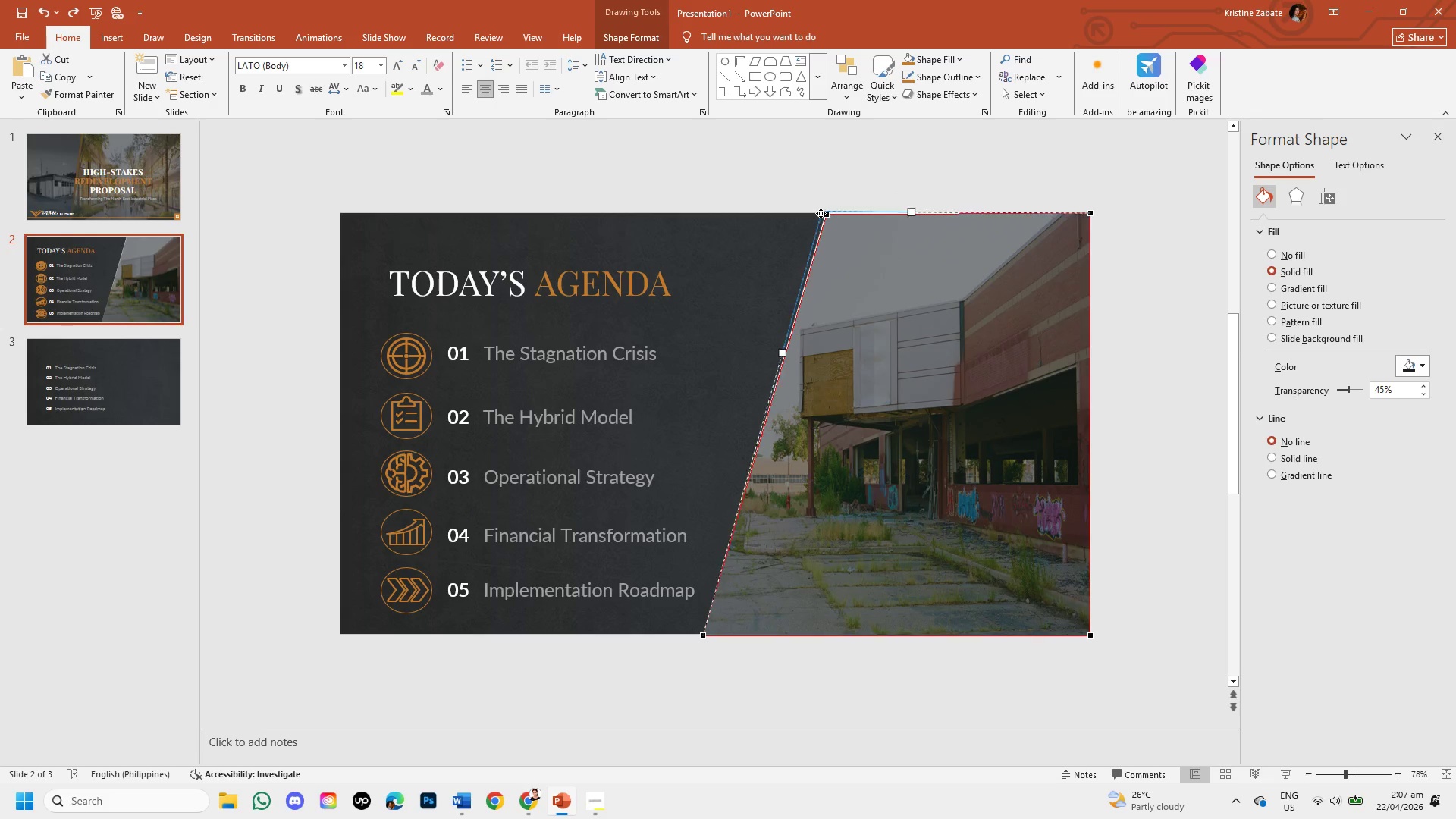 
left_click([1156, 485])
 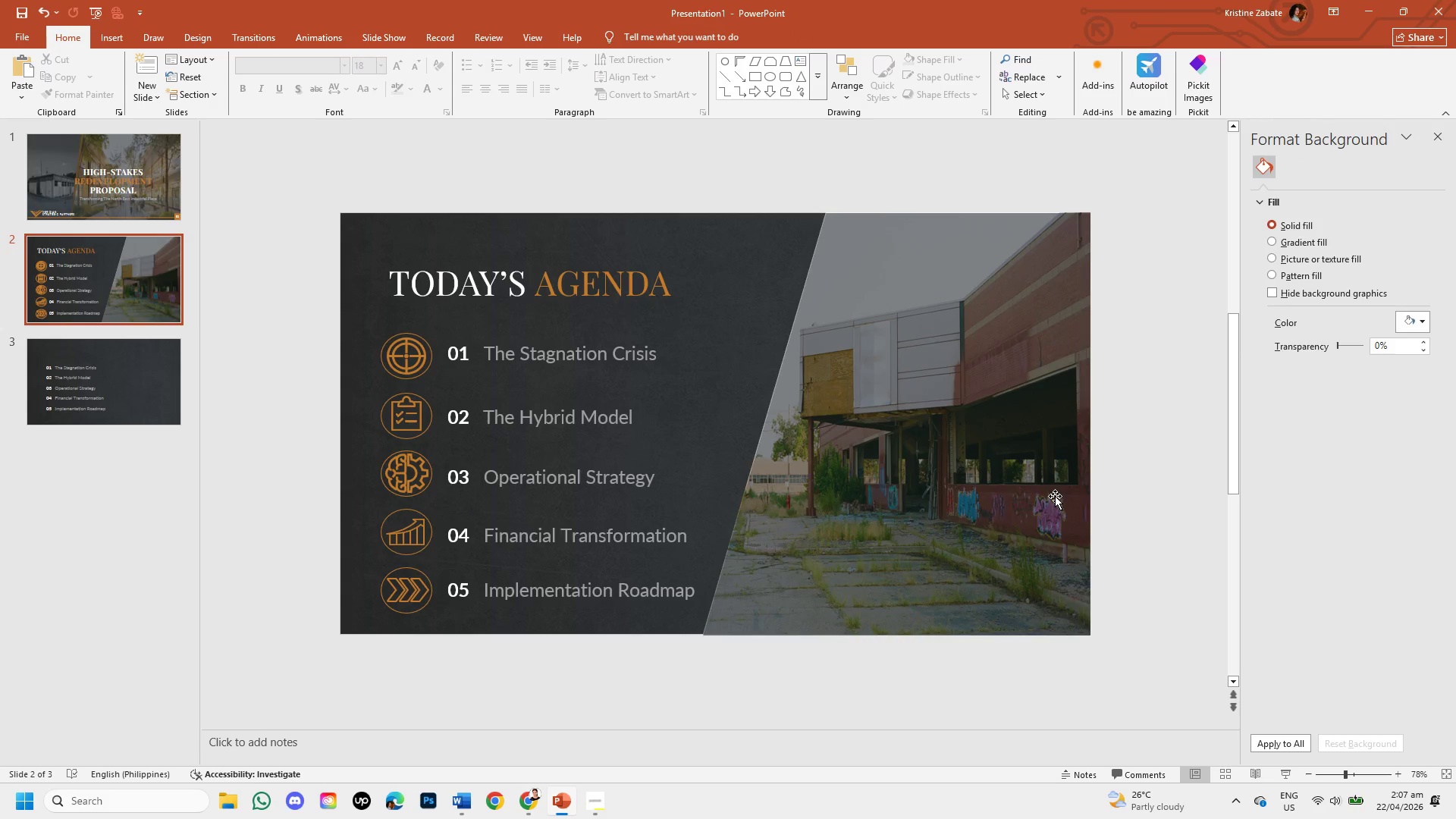 
left_click([997, 497])
 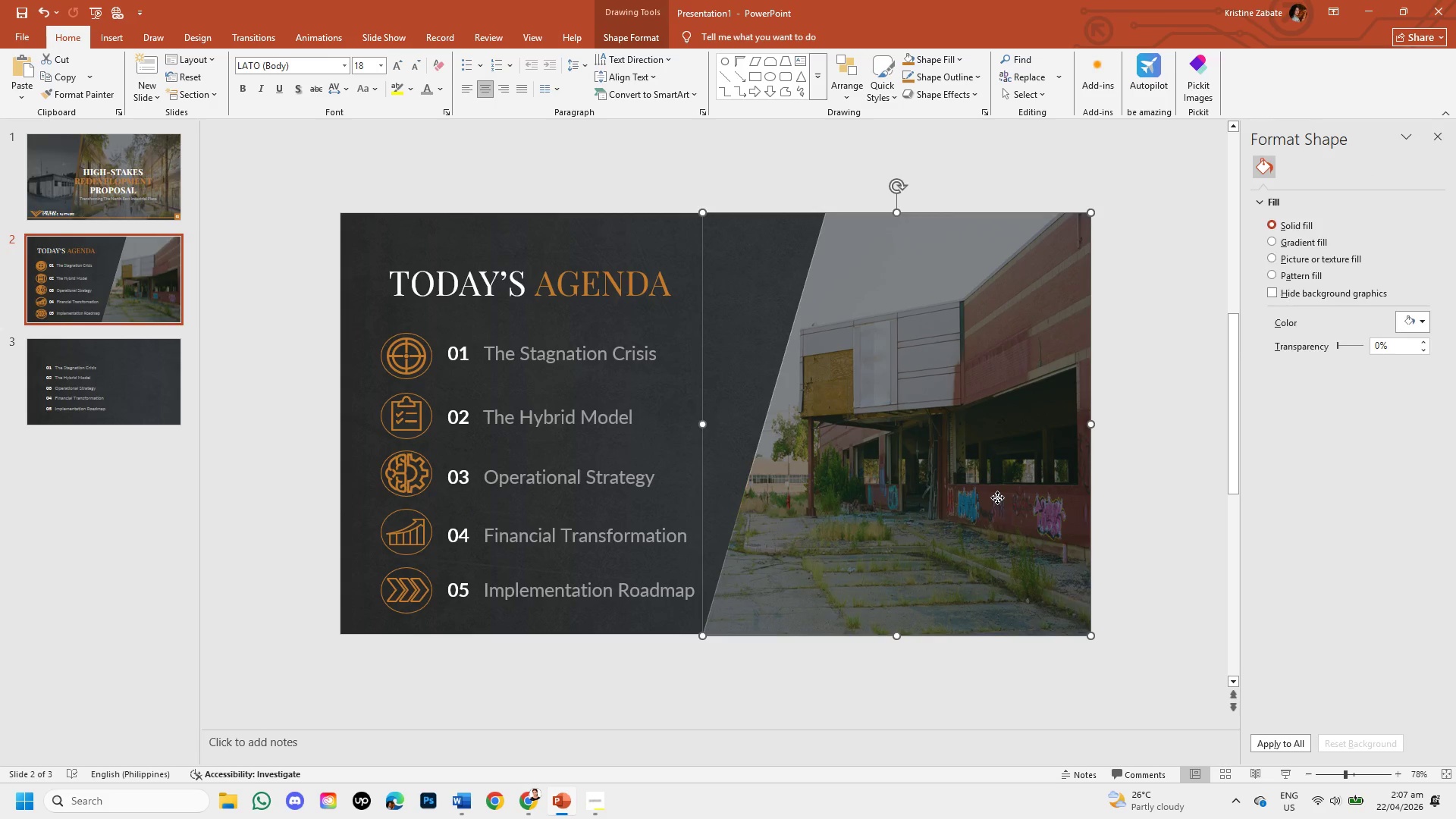 
right_click([997, 497])
 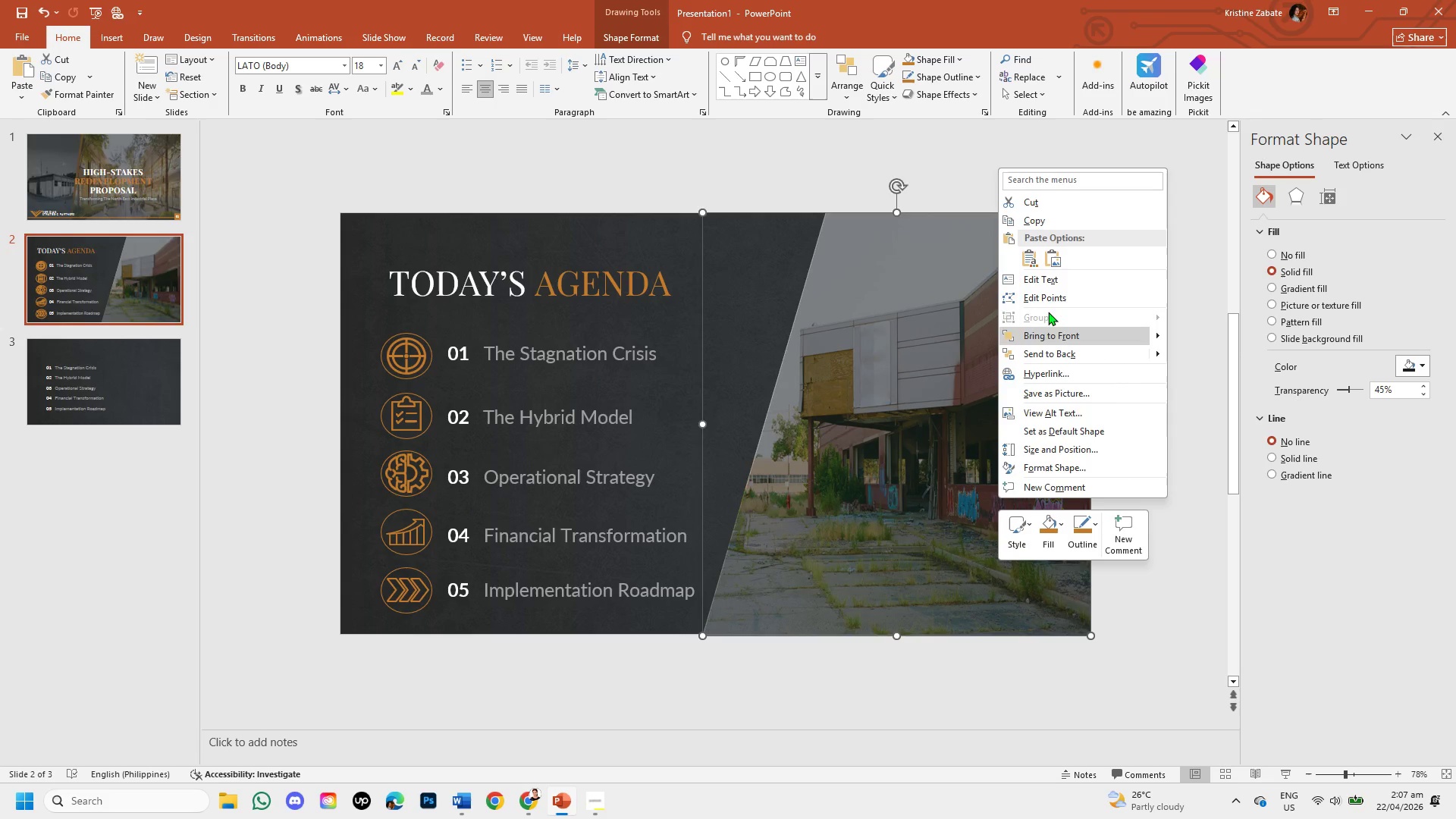 
left_click([1051, 299])
 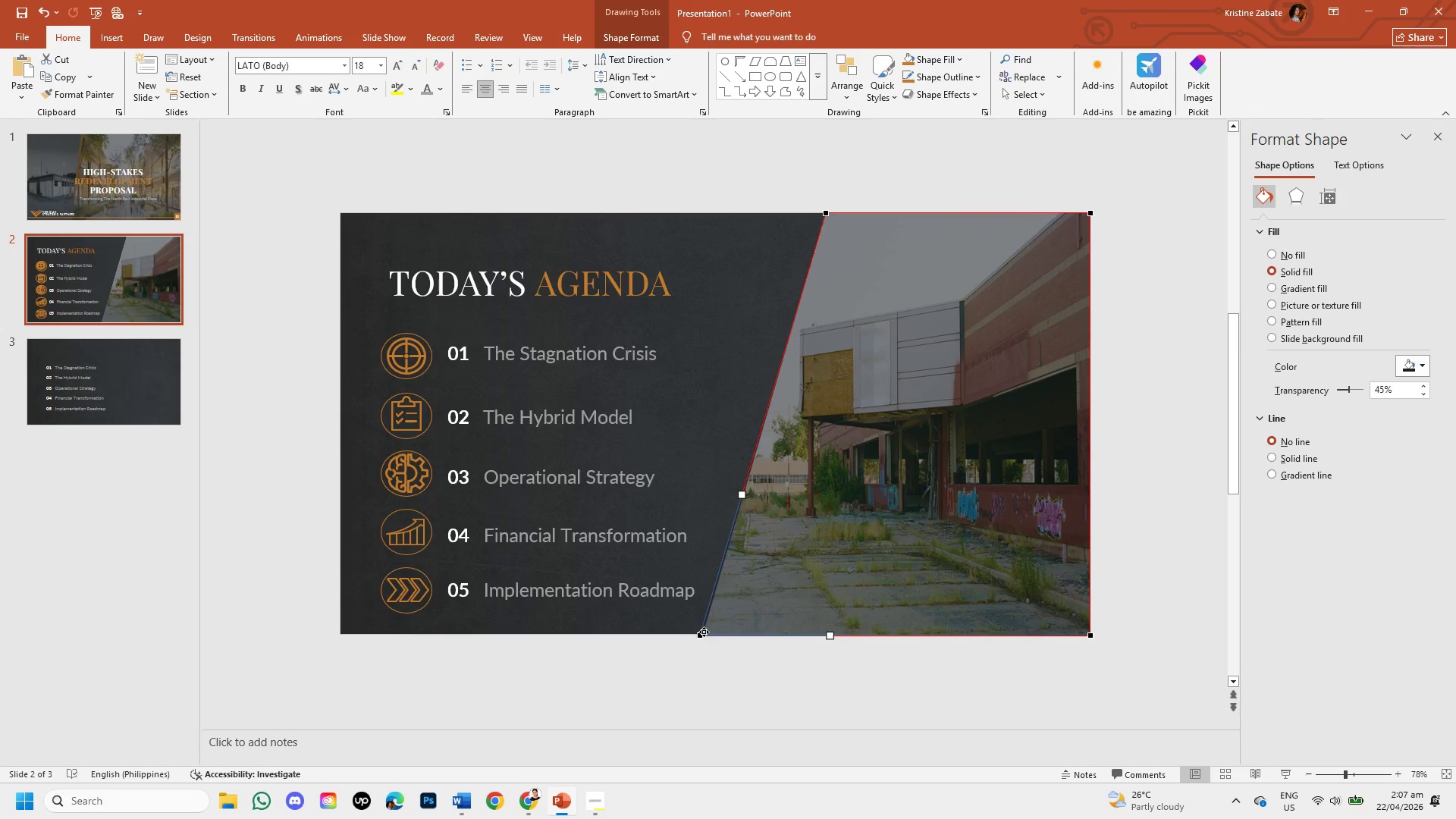 
wait(9.17)
 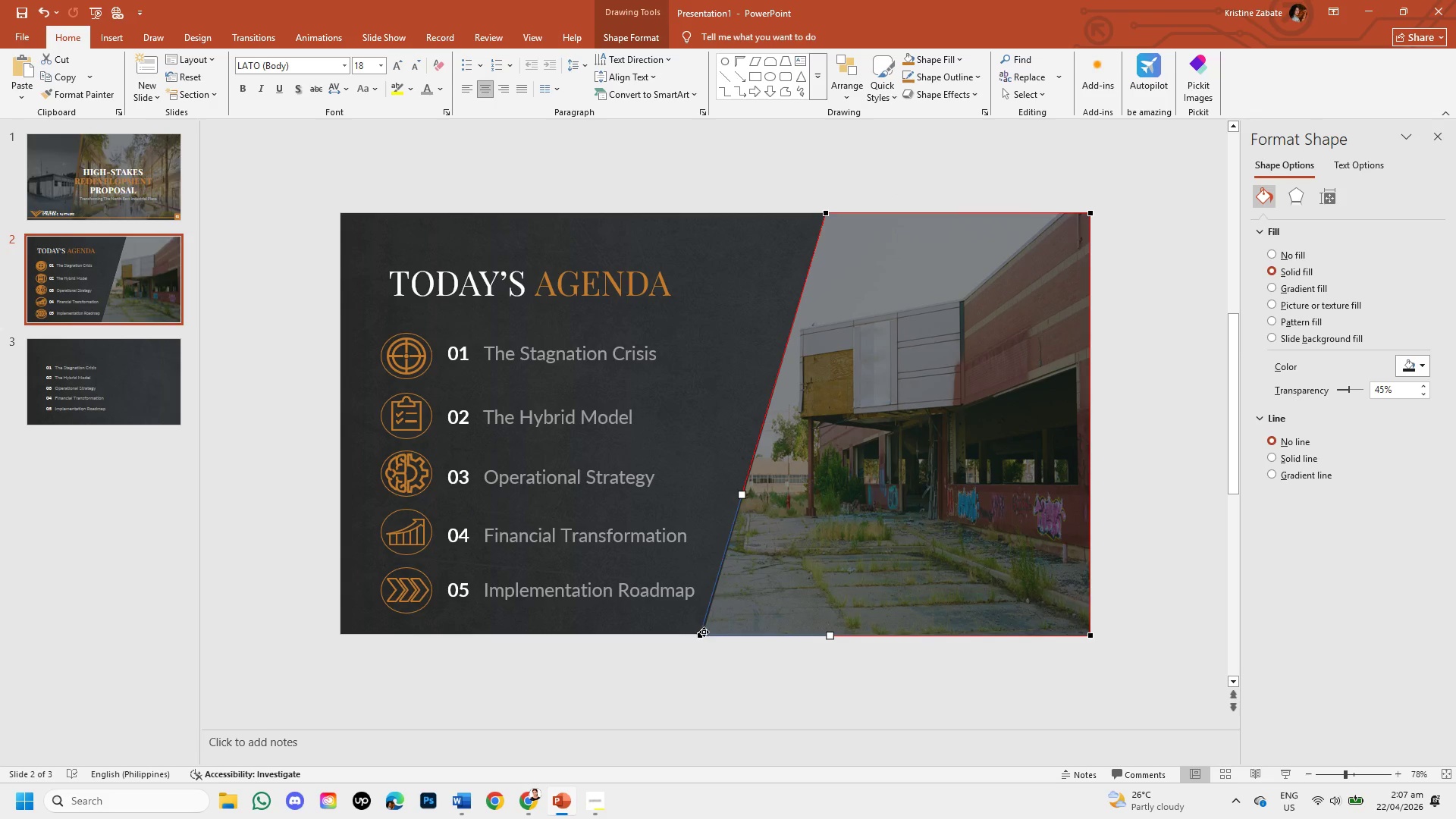 
left_click([849, 189])
 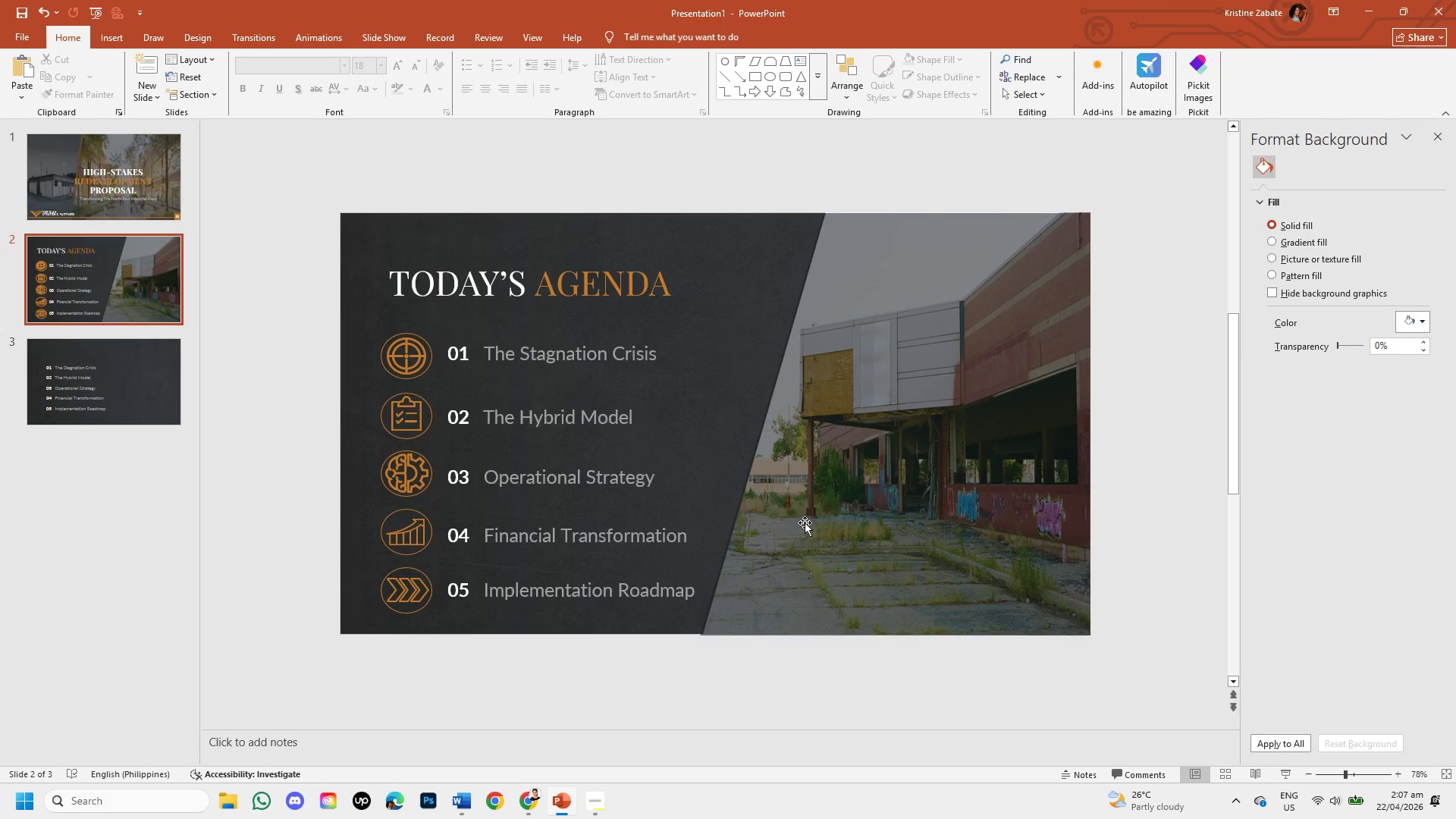 
left_click([770, 578])
 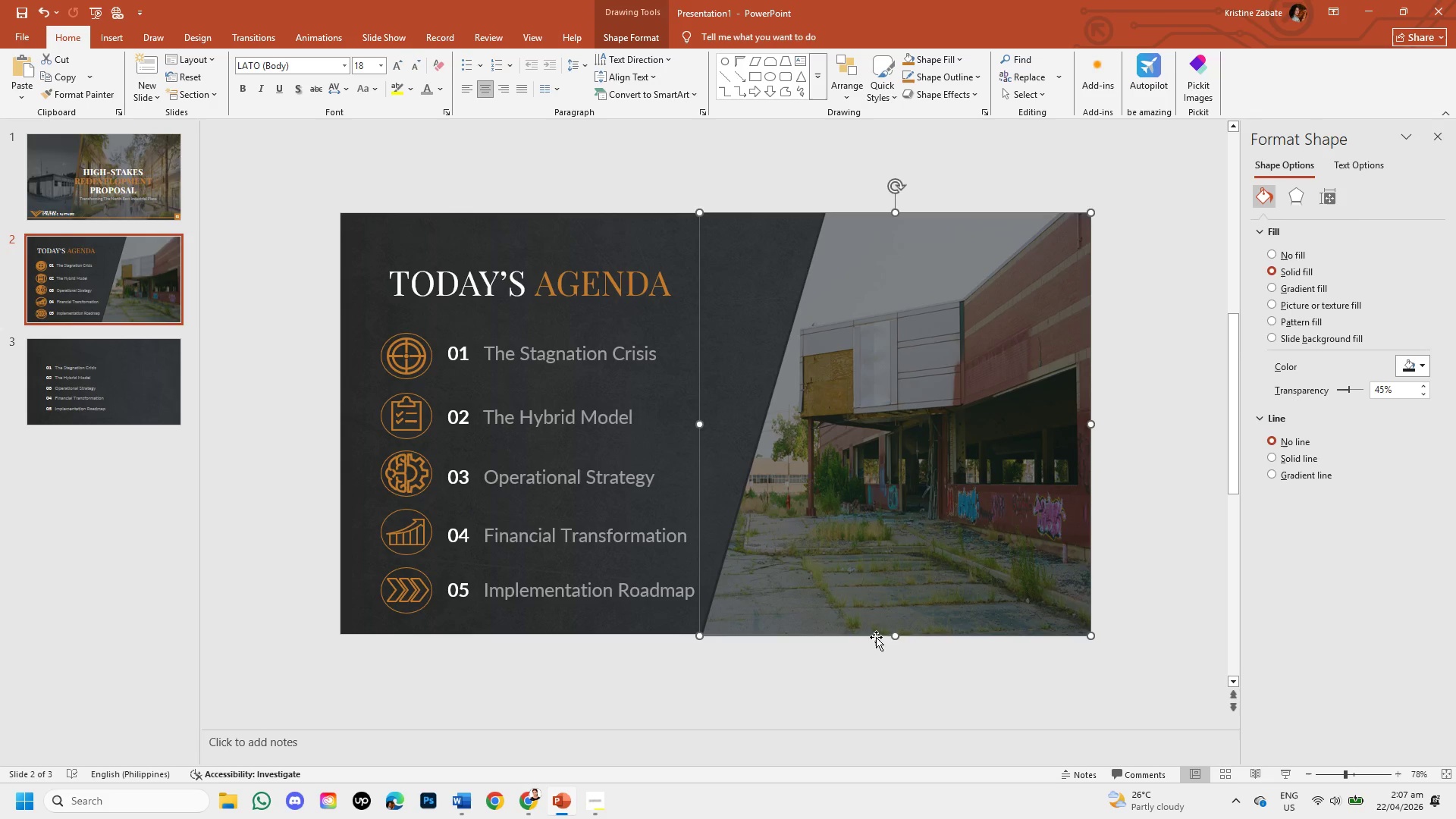 
left_click_drag(start_coordinate=[894, 639], to_coordinate=[899, 632])
 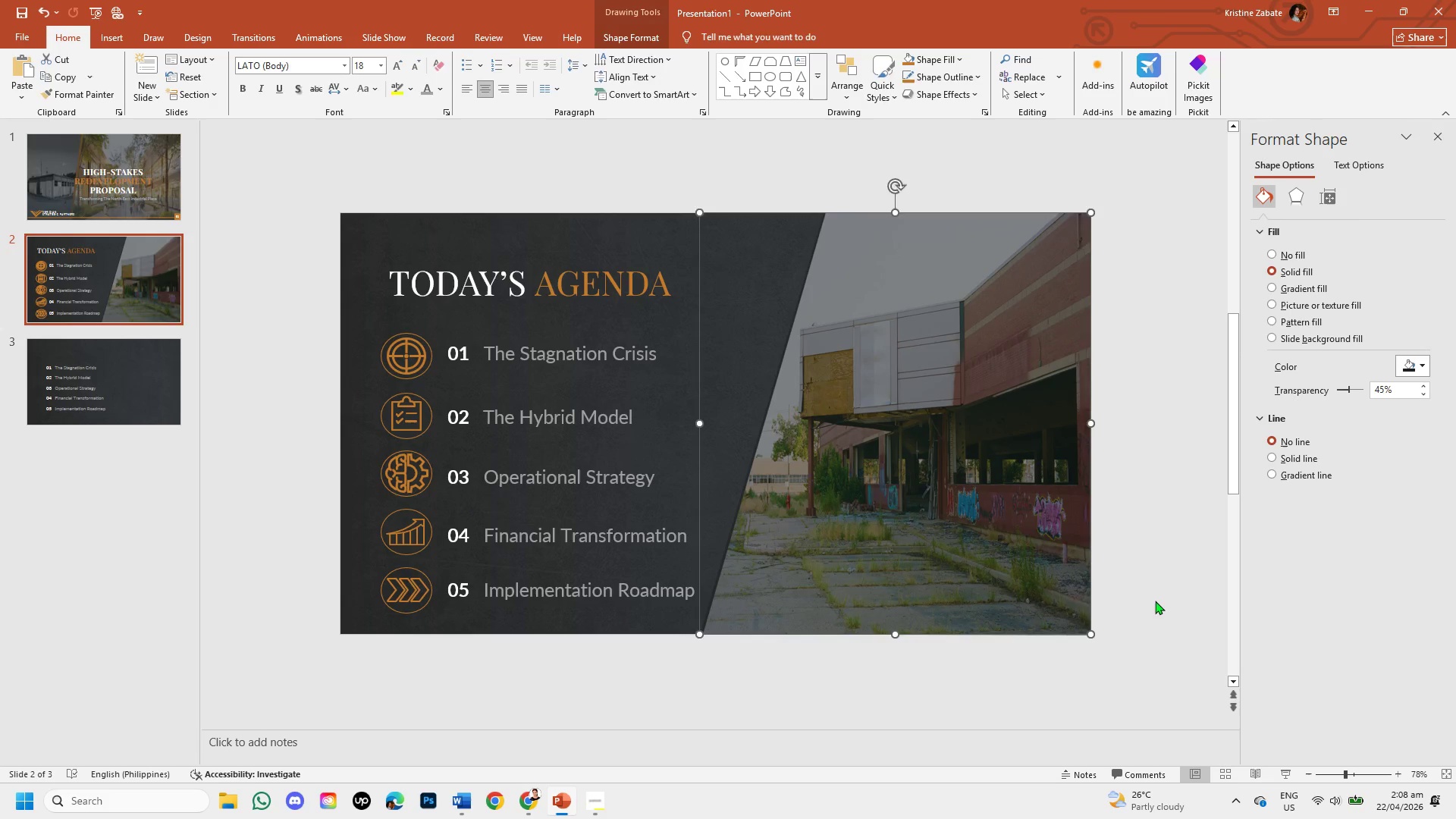 
left_click([1155, 601])
 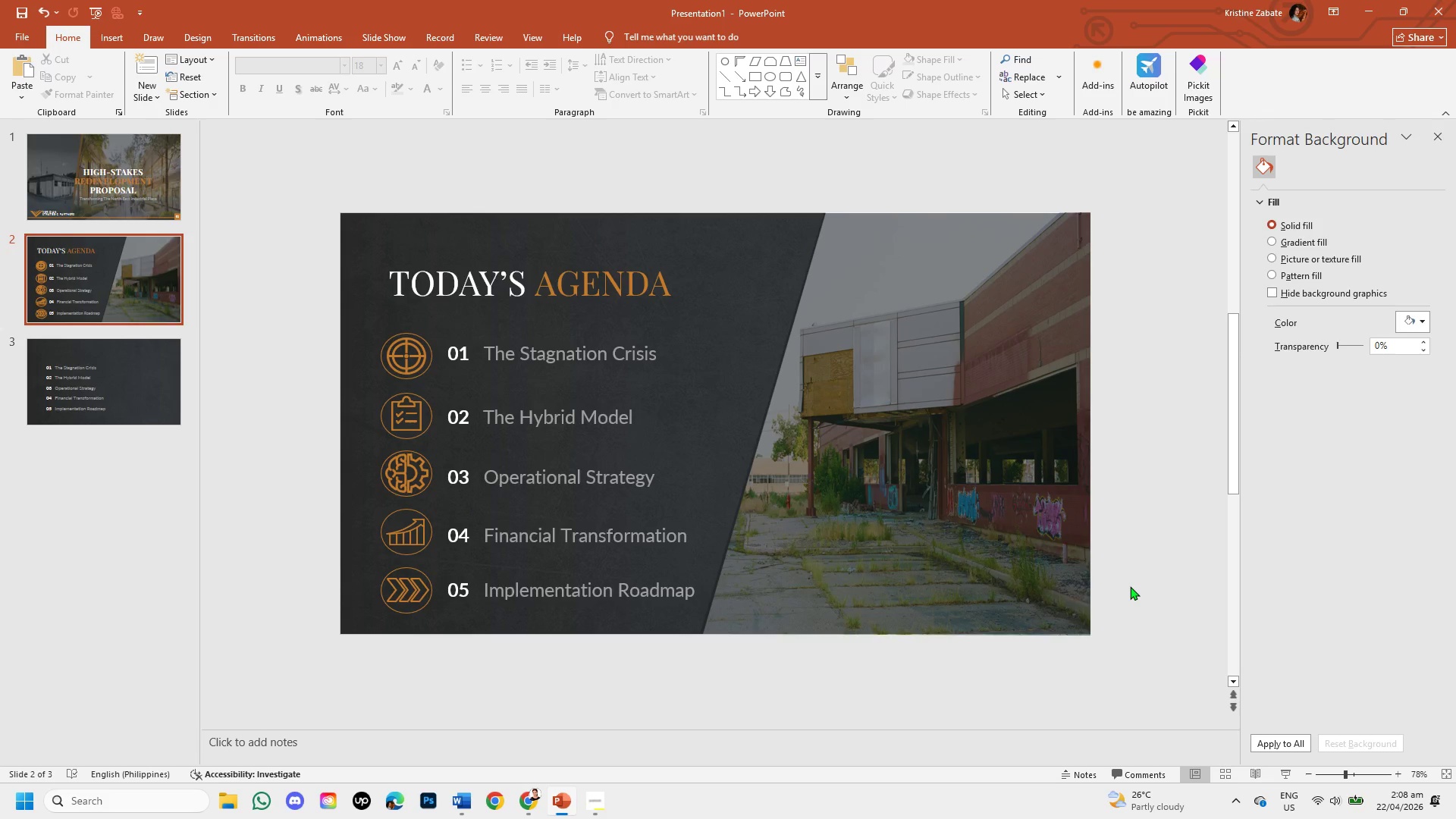 
wait(10.19)
 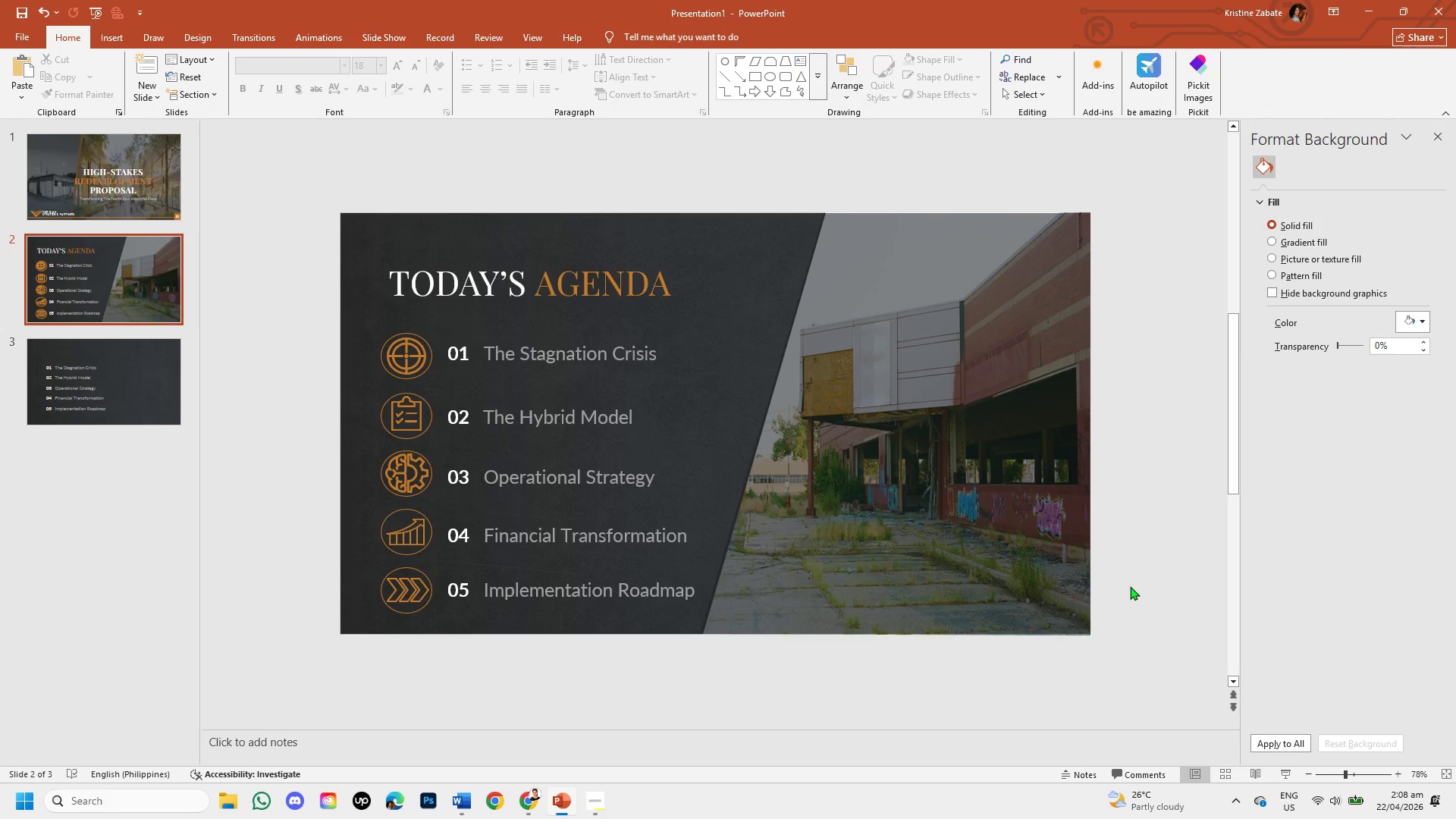 
left_click([43, 374])
 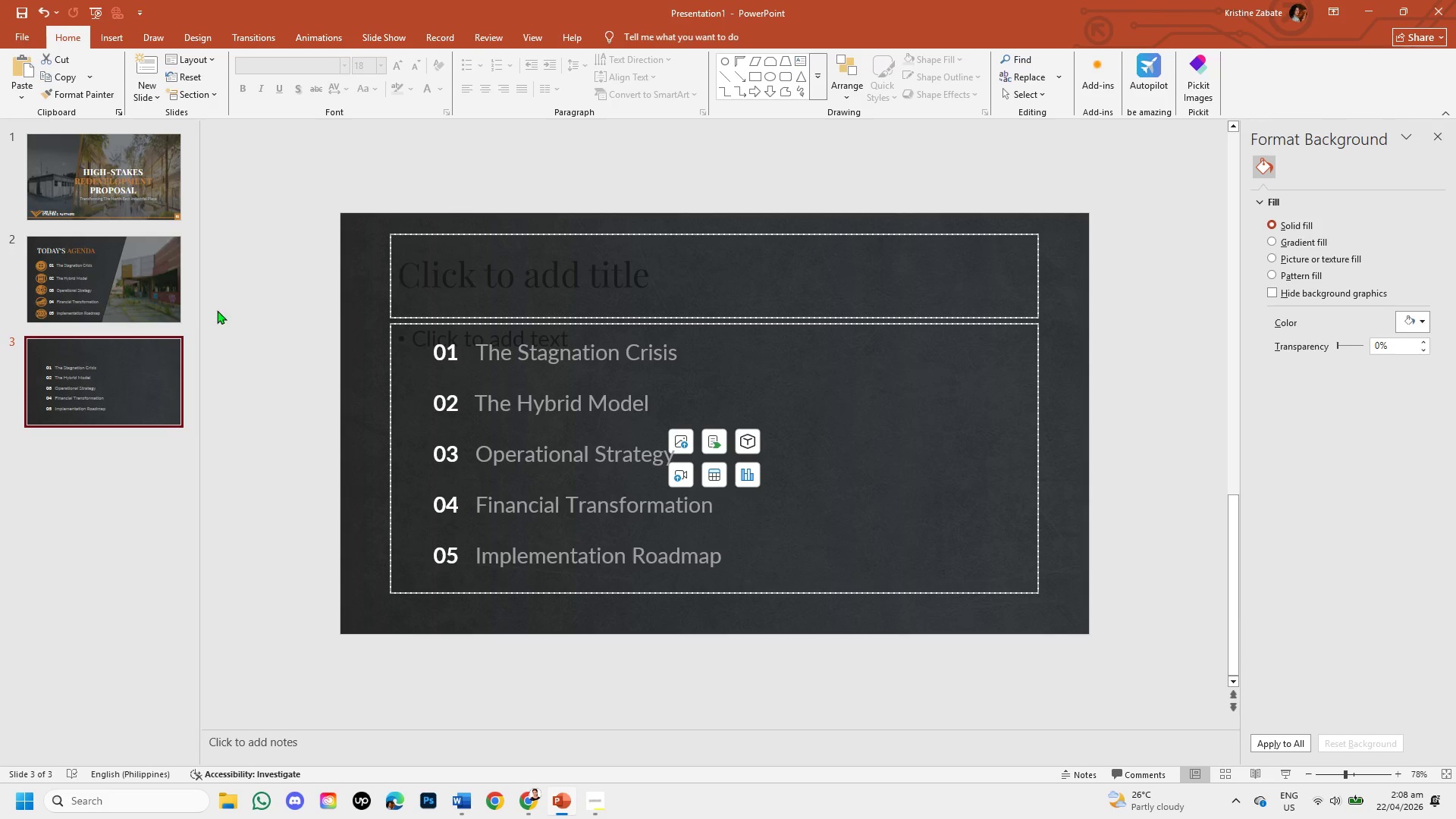 
left_click([83, 285])
 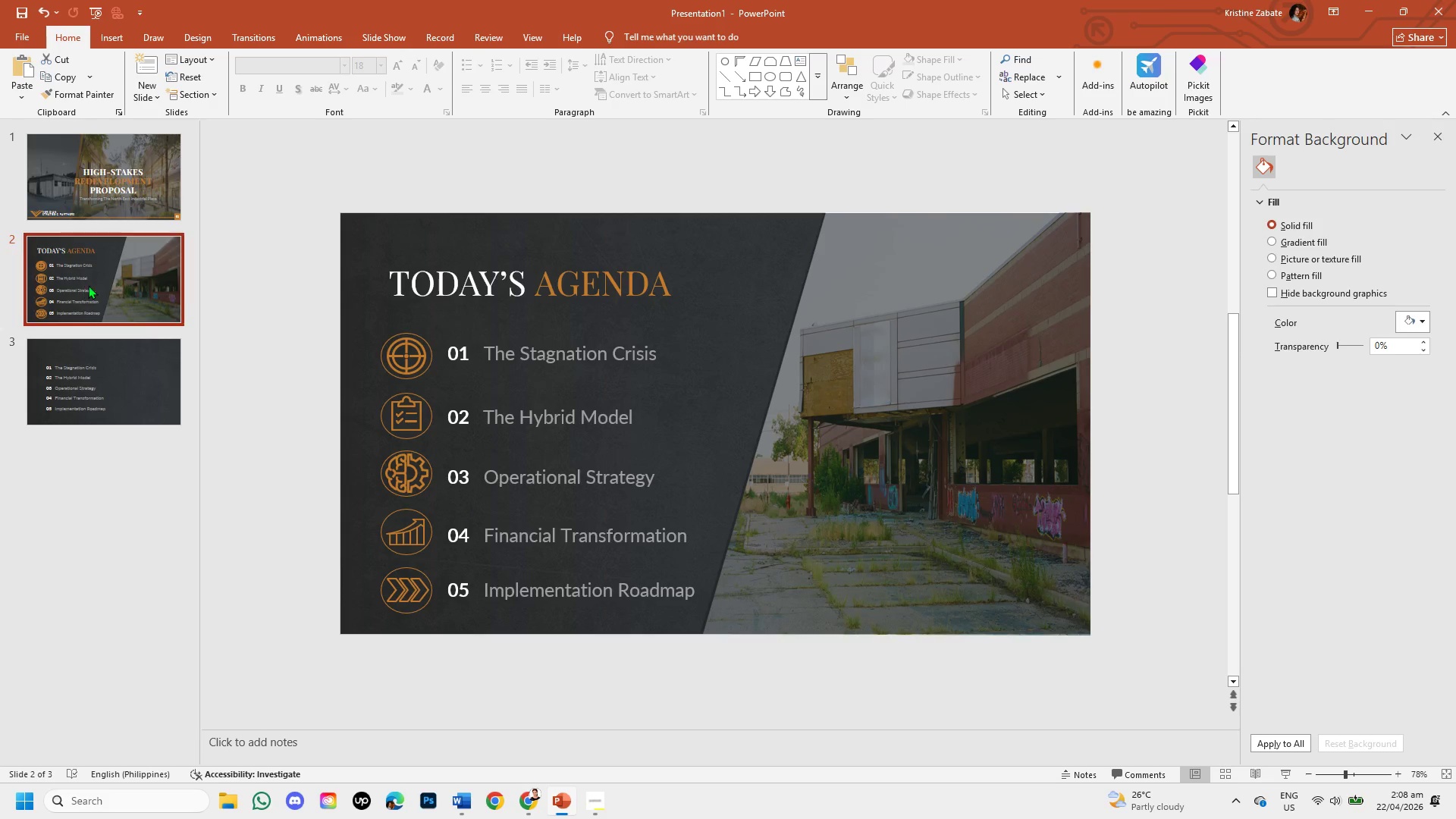 
left_click([1059, 618])
 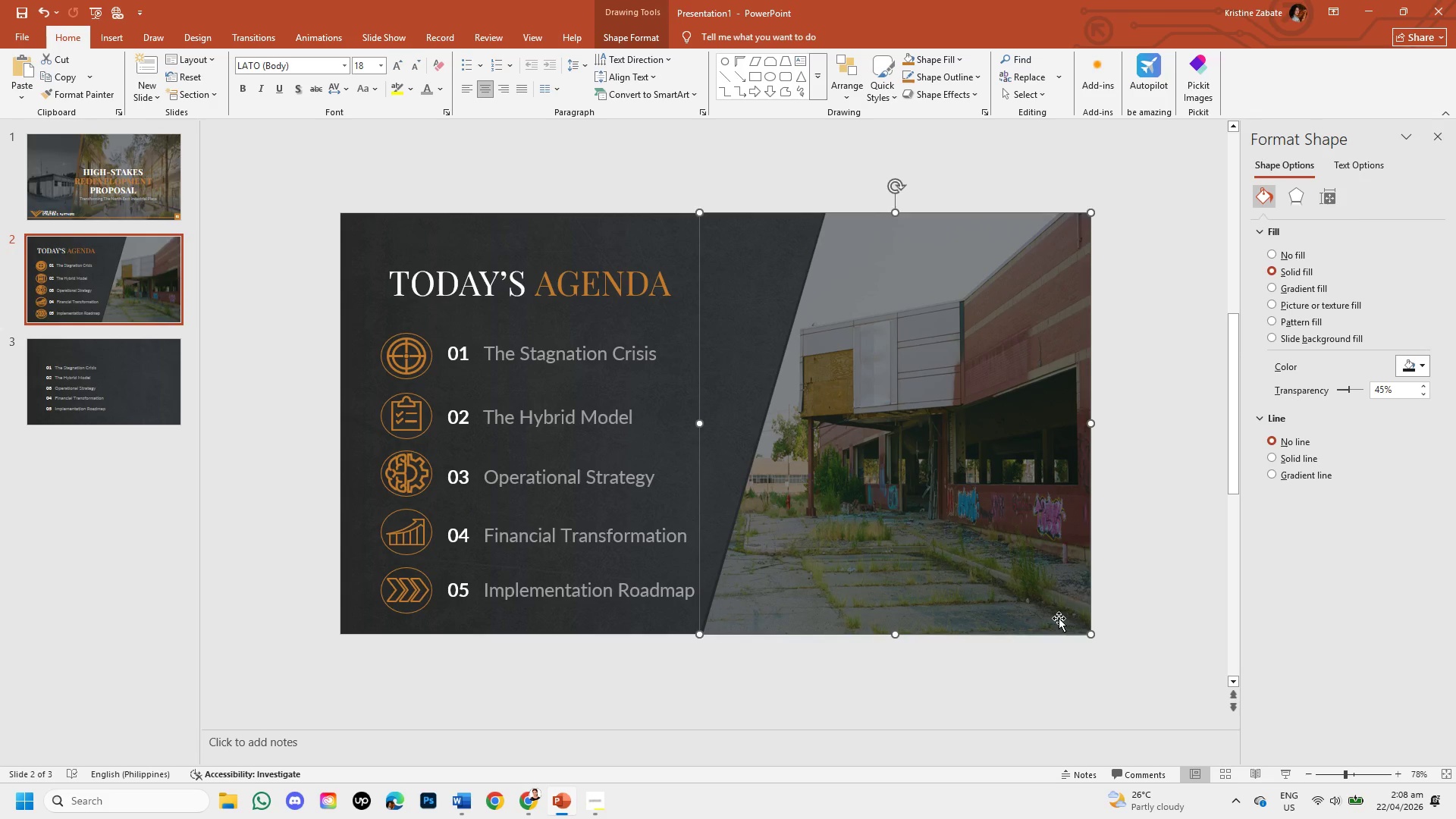 
right_click([1059, 618])
 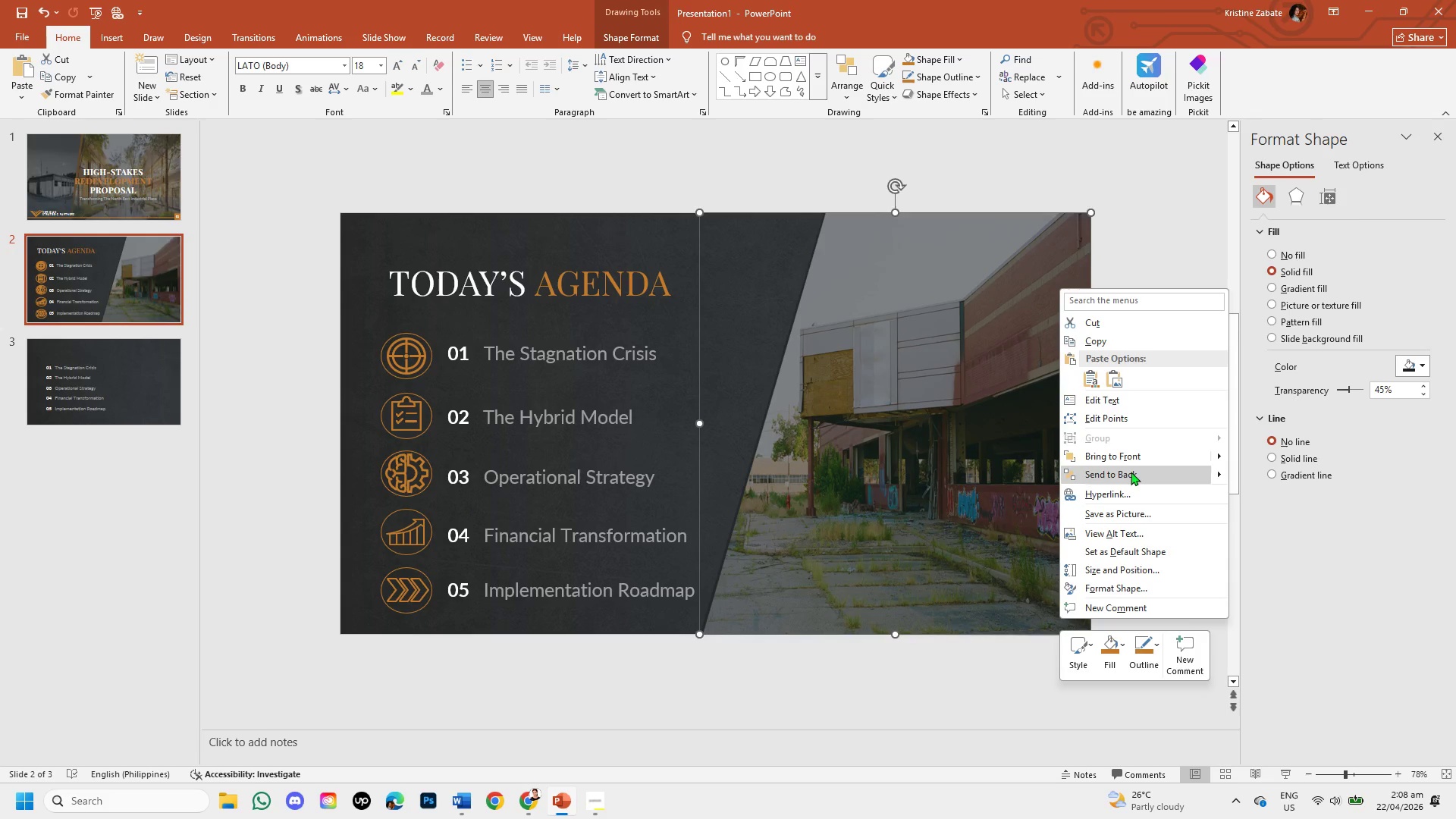 
left_click([1131, 472])
 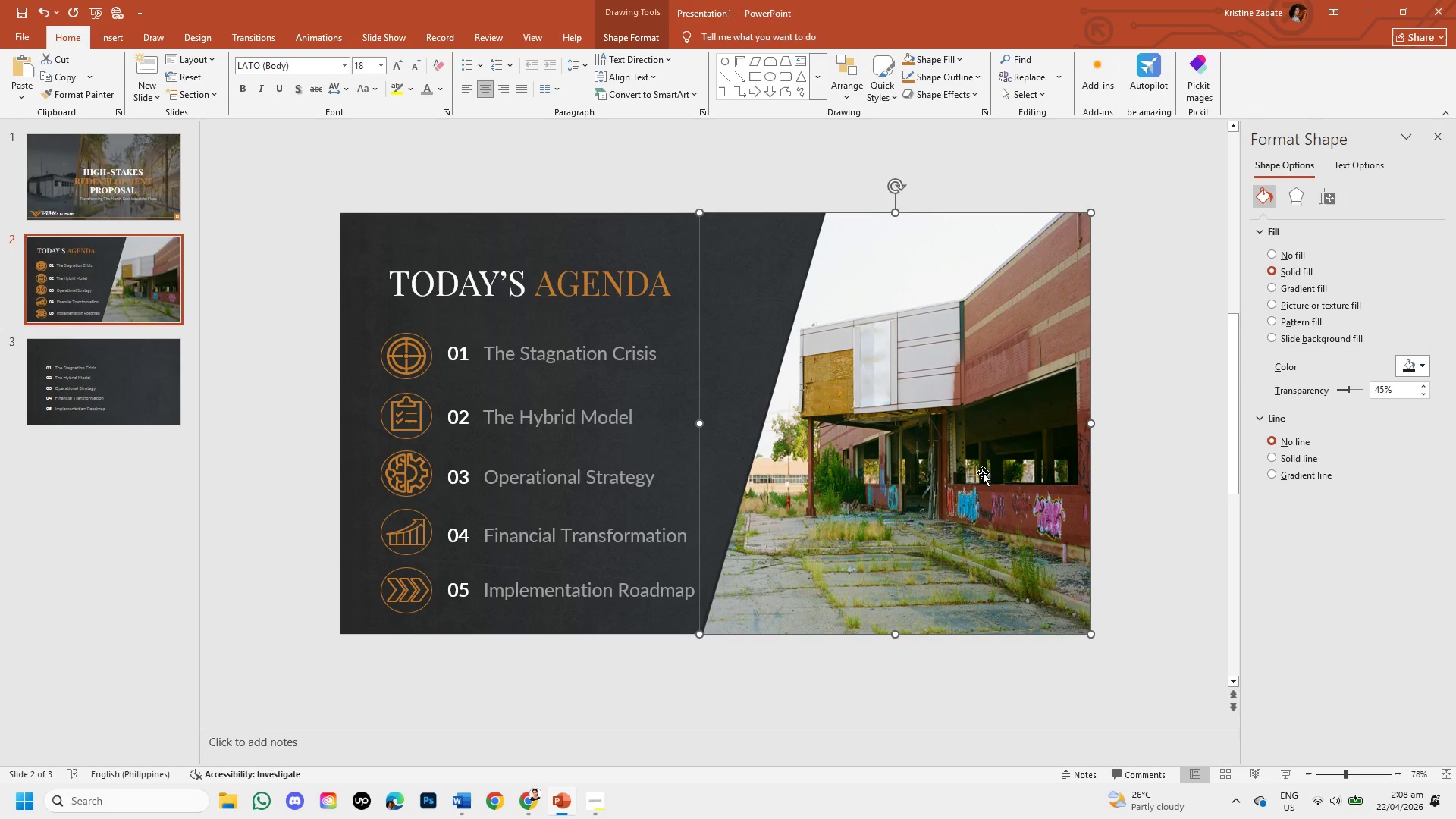 
left_click([983, 472])
 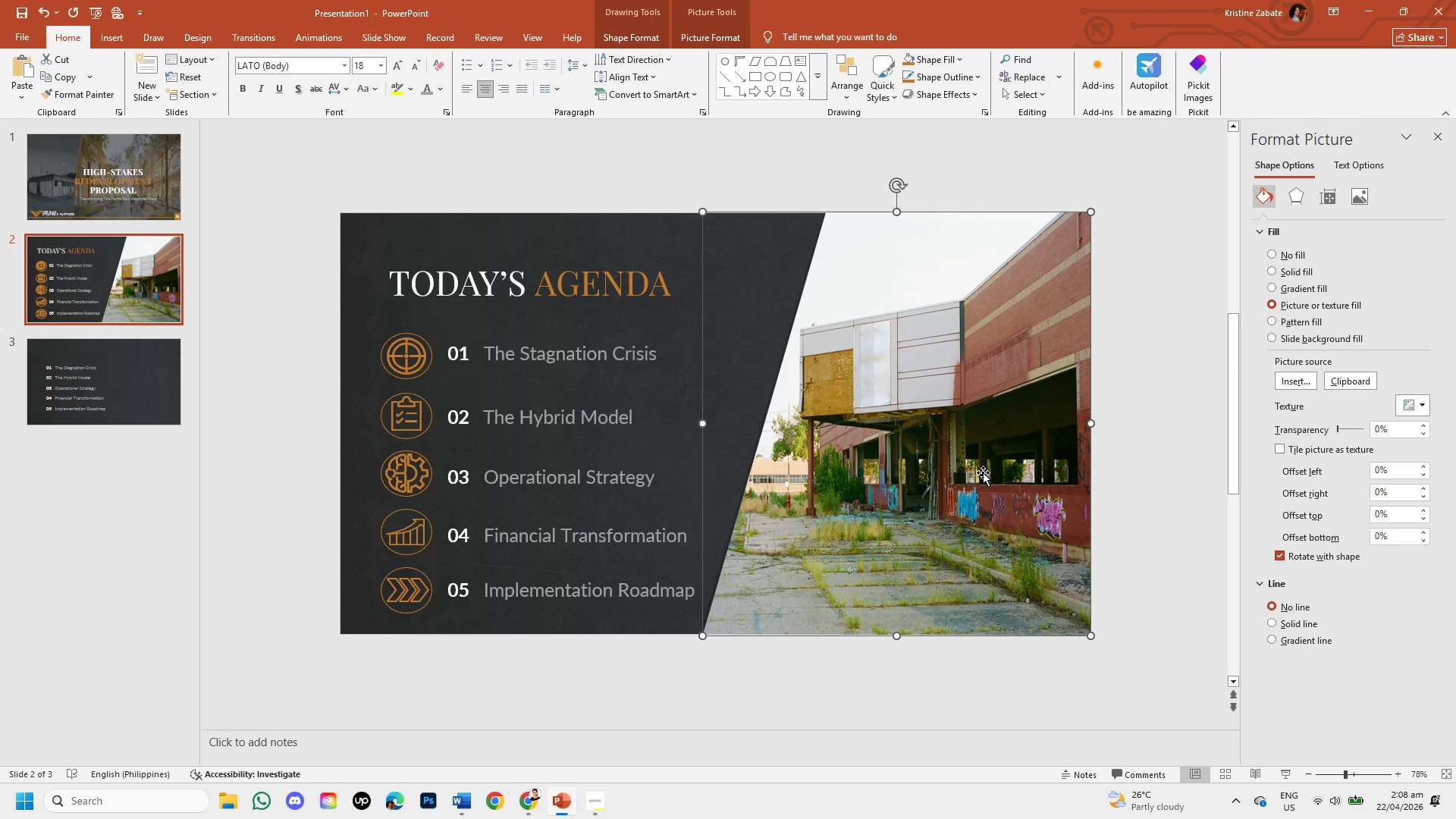 
right_click([983, 472])
 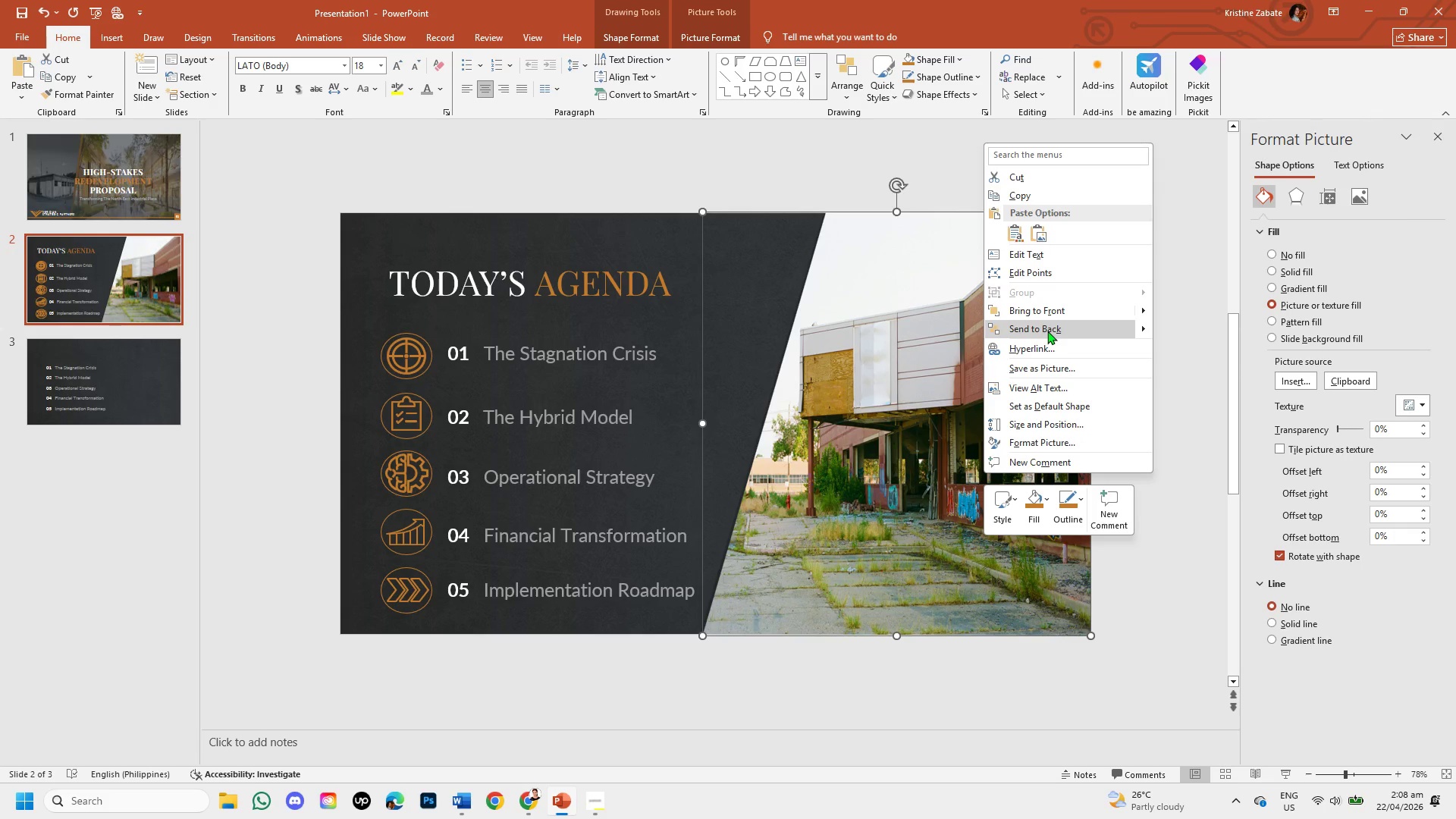 
left_click([1047, 331])
 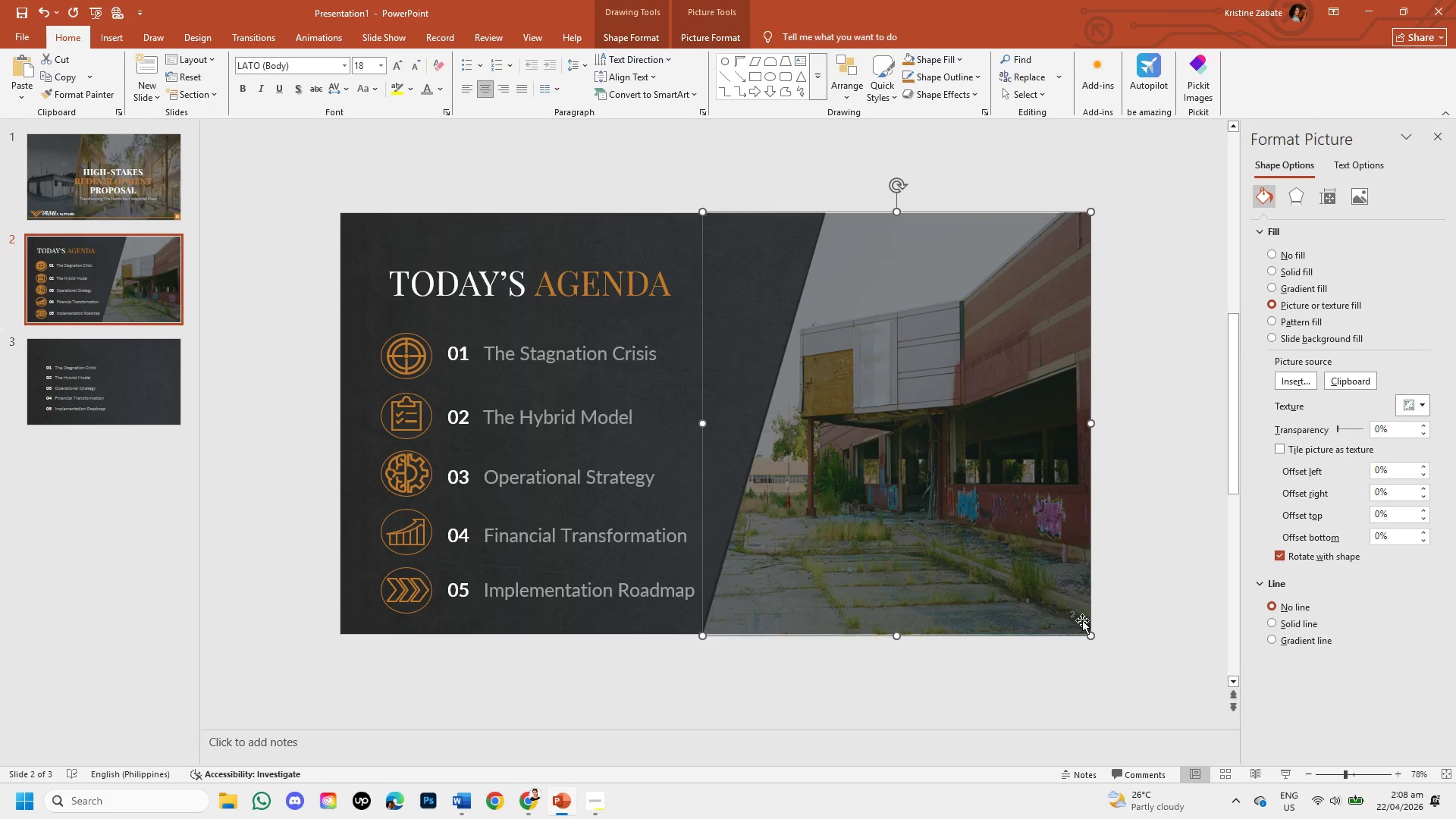 
left_click([1074, 613])
 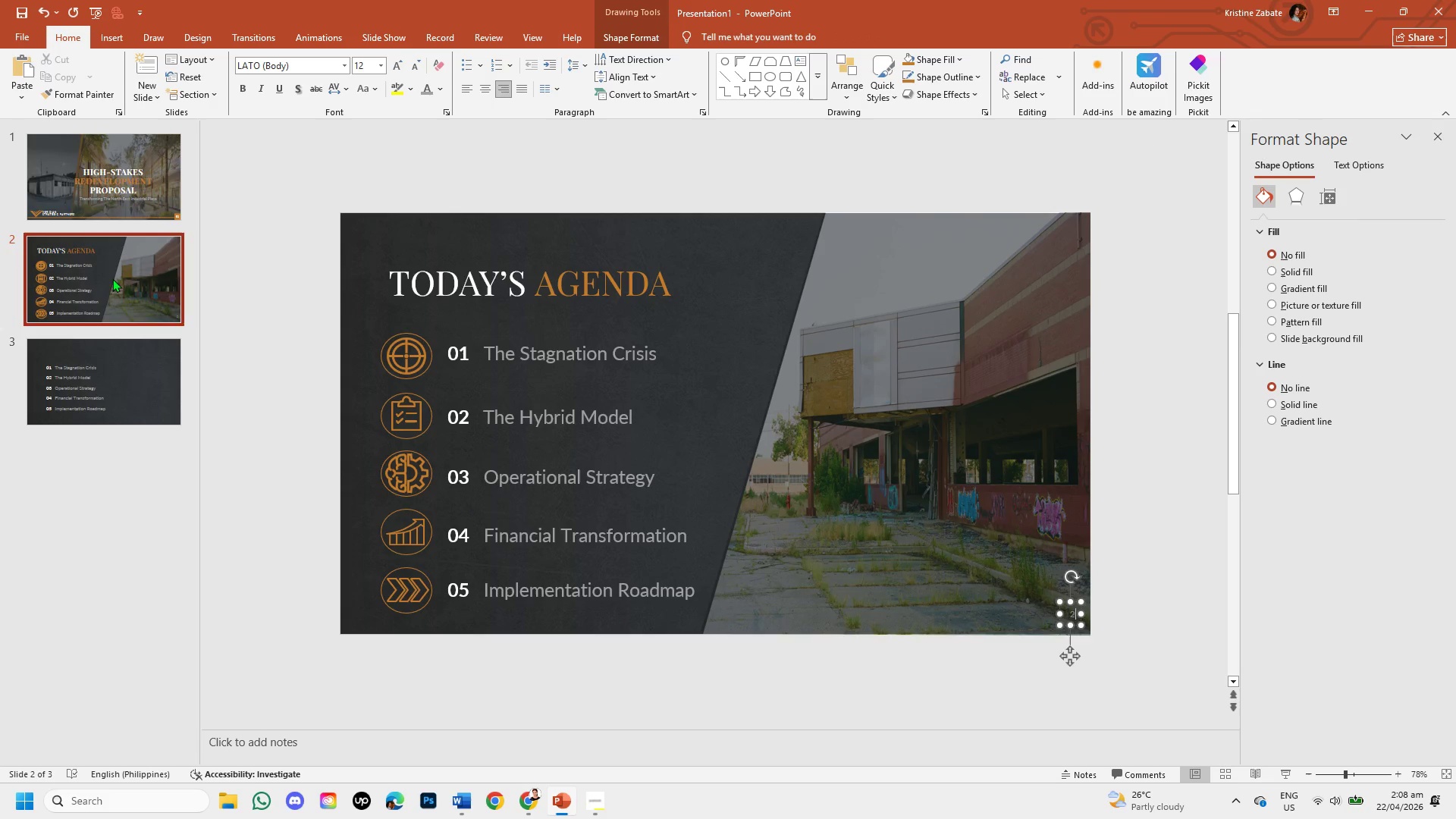 
left_click([75, 207])
 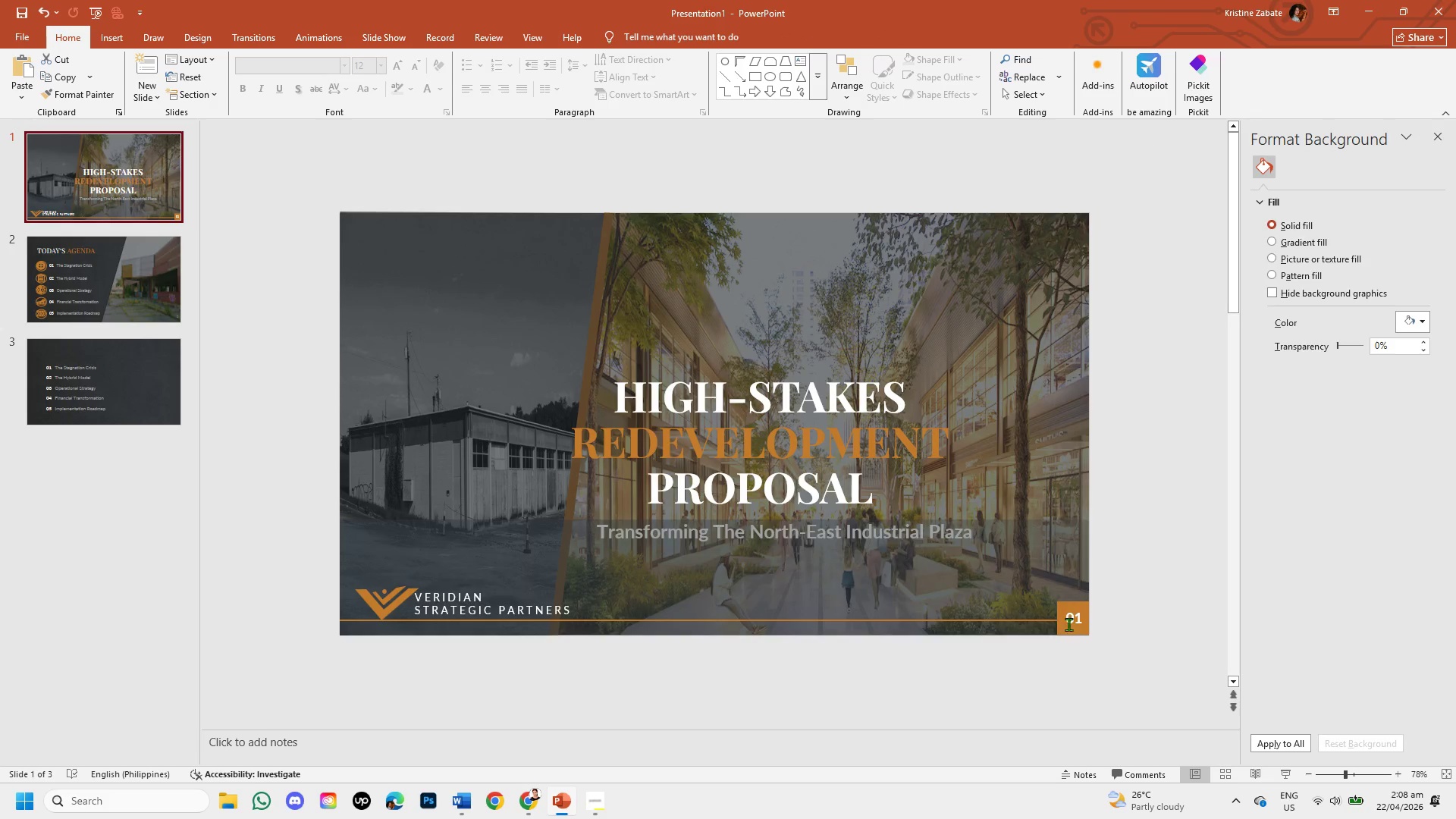 
left_click([1064, 630])
 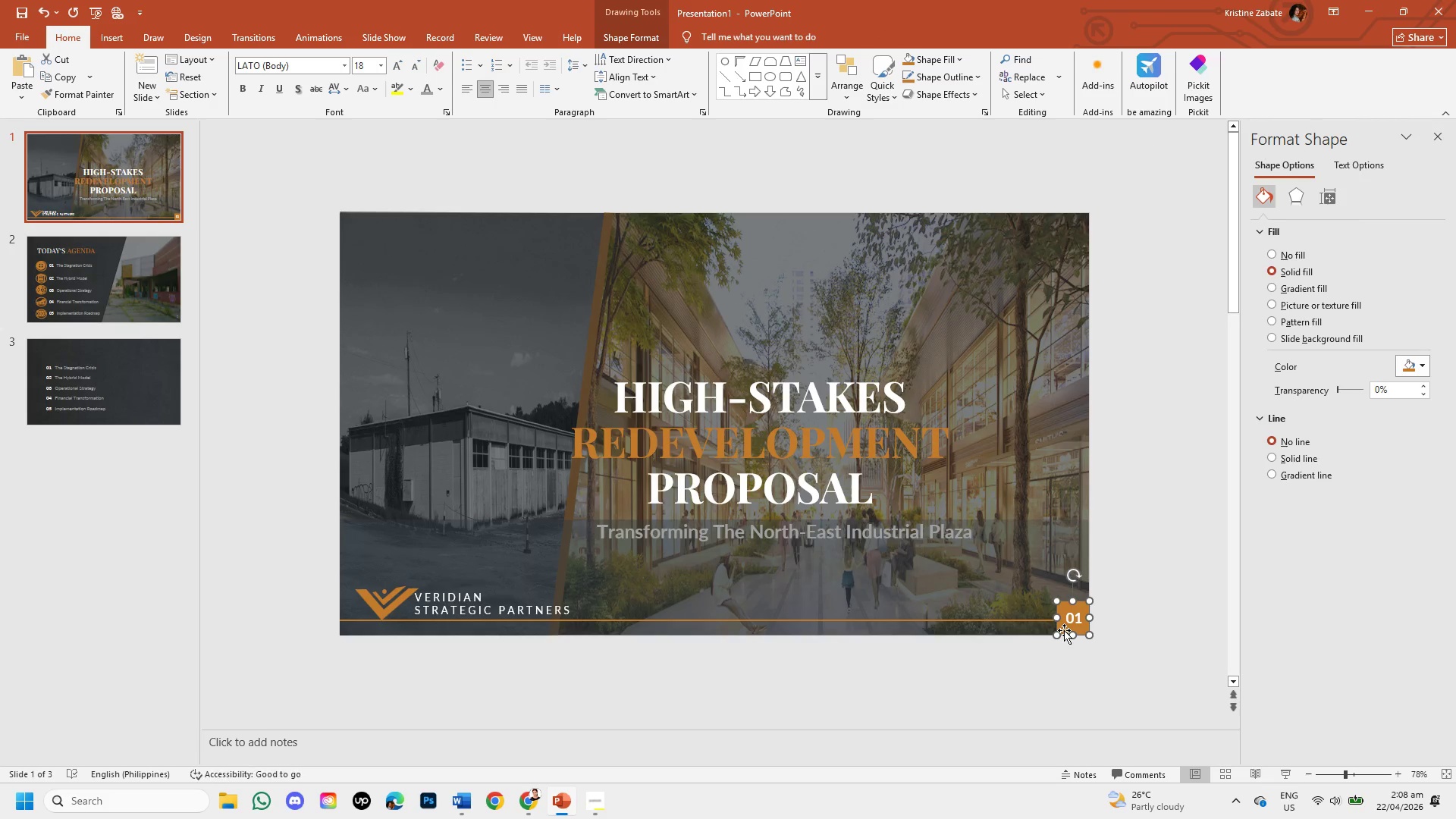 
key(Control+C)
 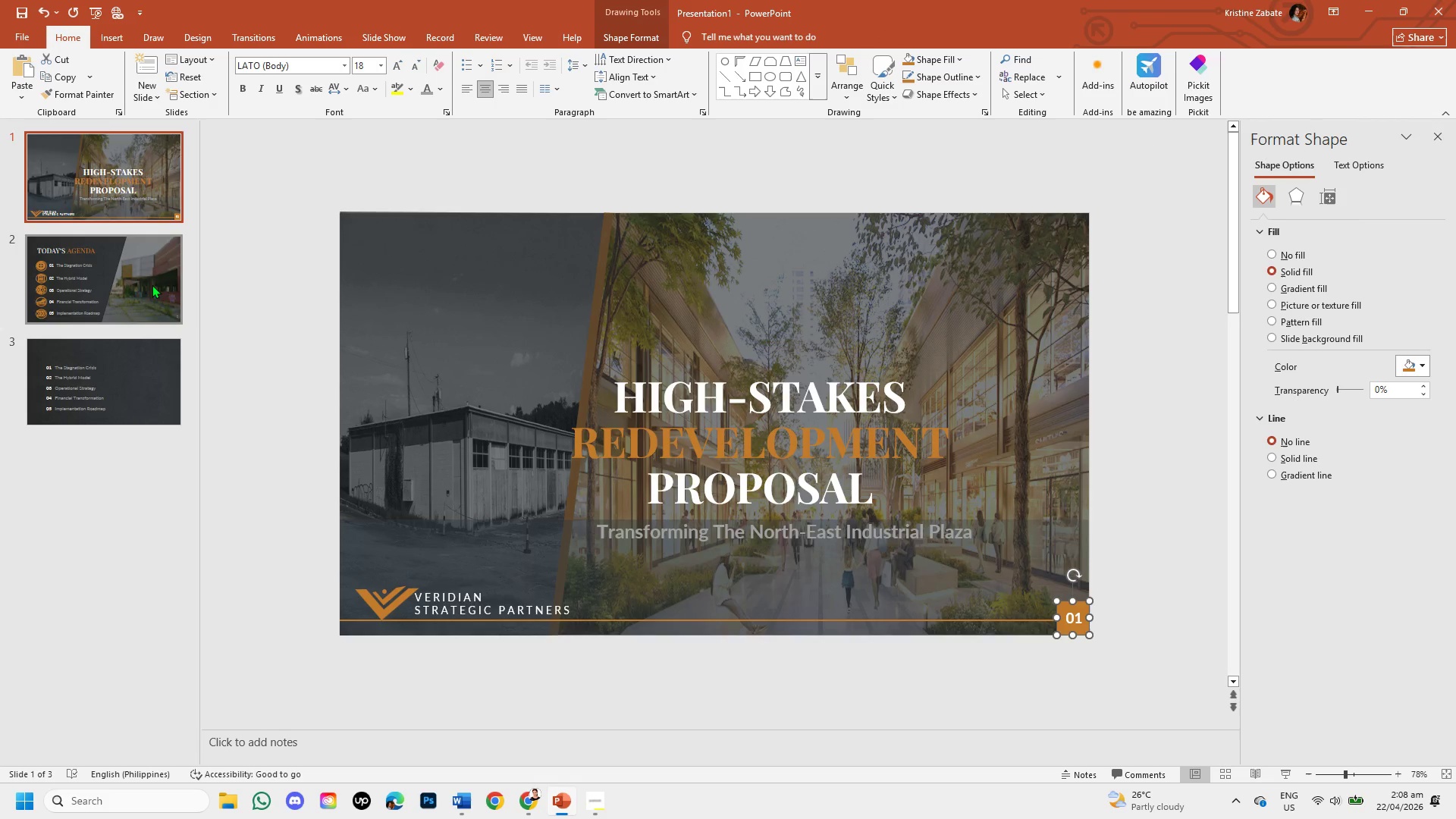 
left_click([152, 284])
 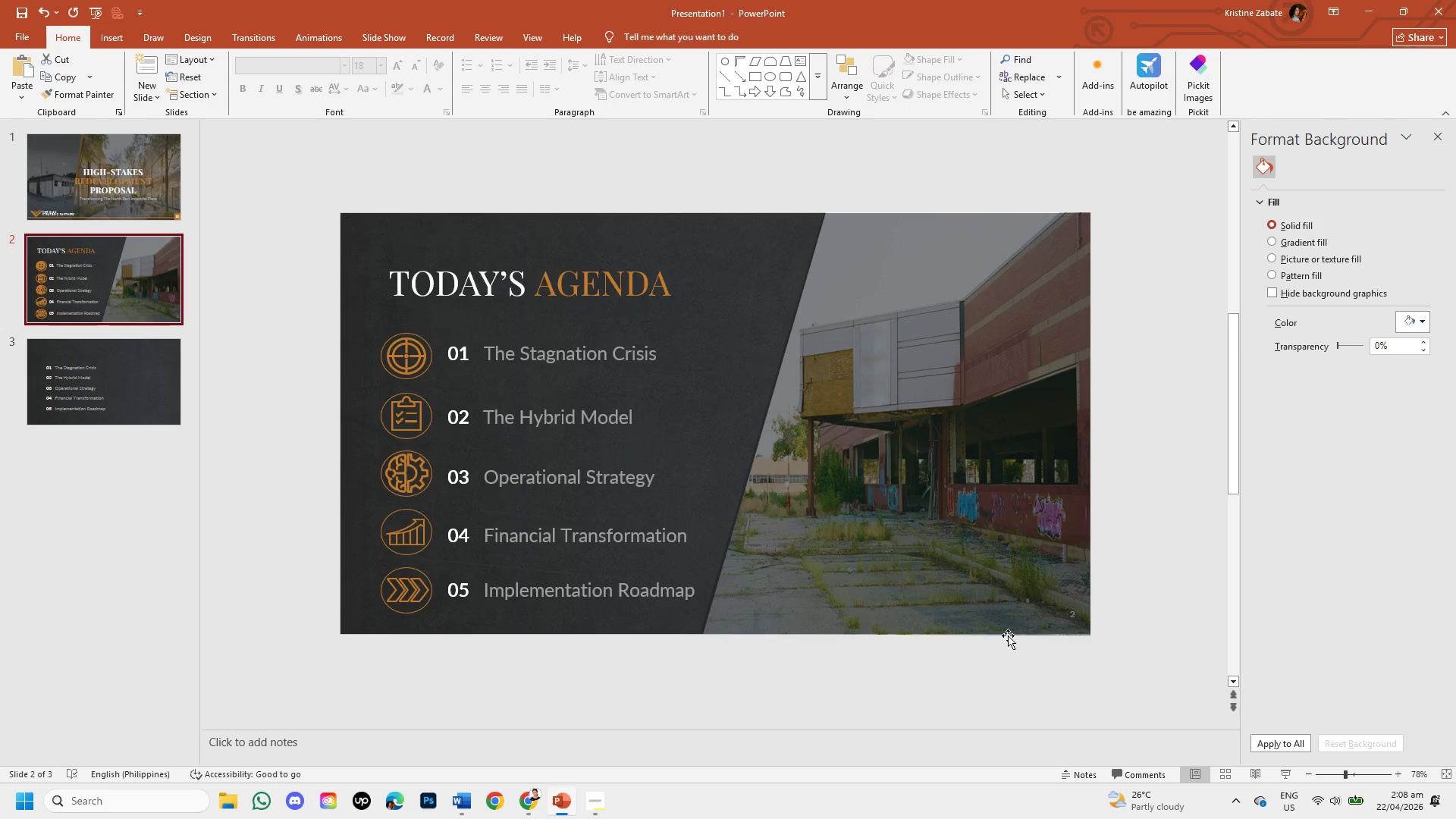 
key(Control+V)
 